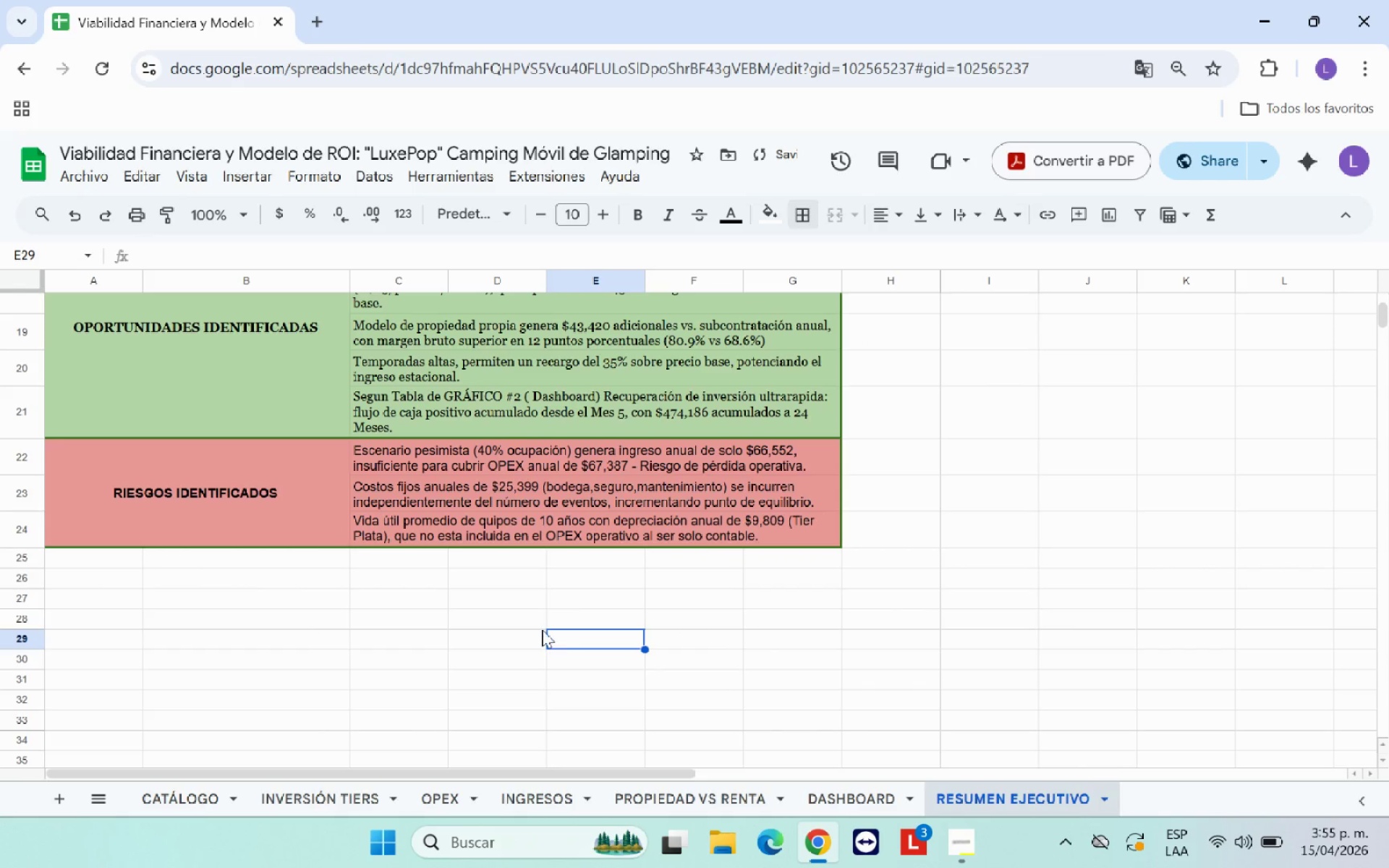 
scroll: coordinate [541, 629], scroll_direction: down, amount: 1.0
 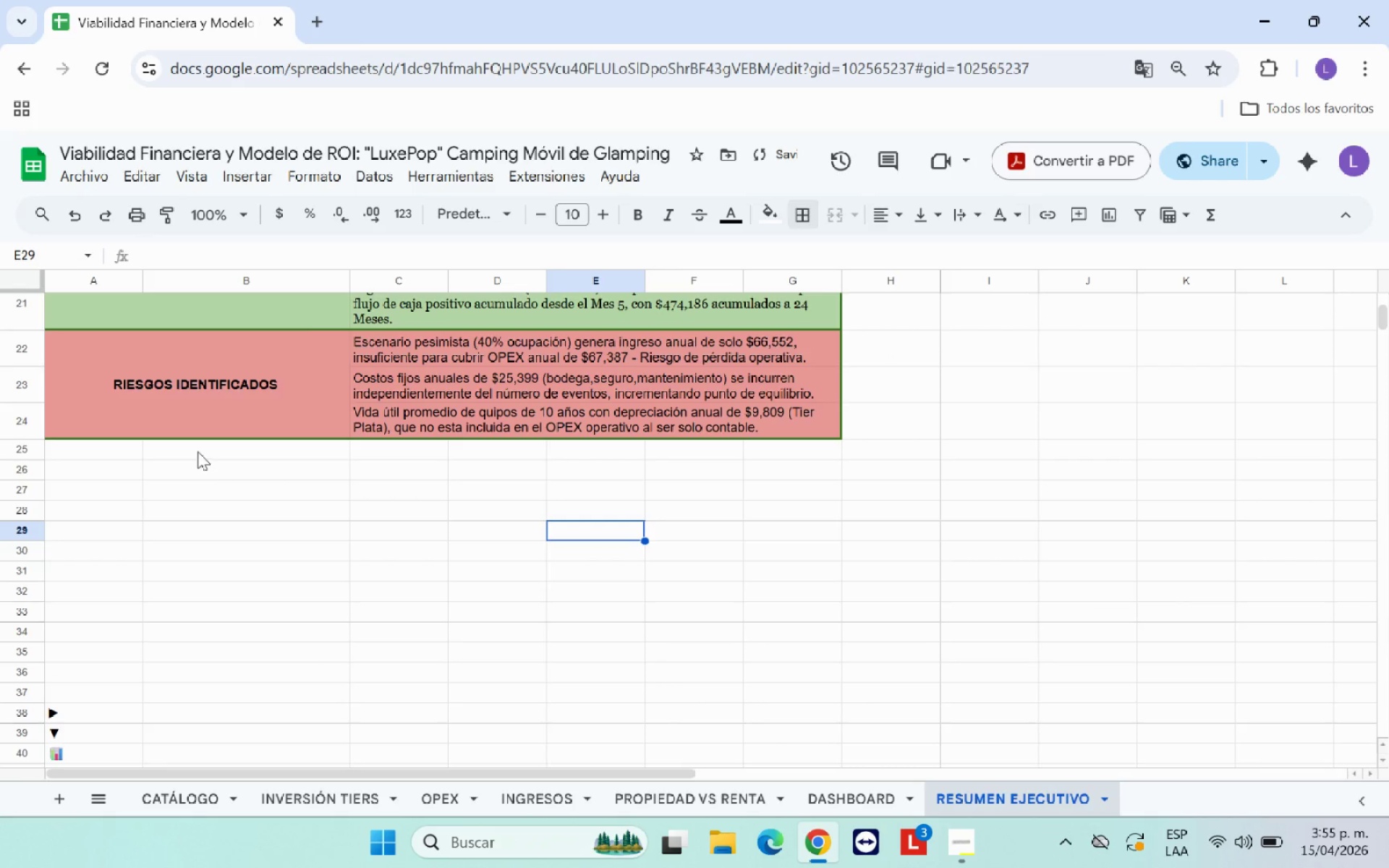 
left_click([133, 451])
 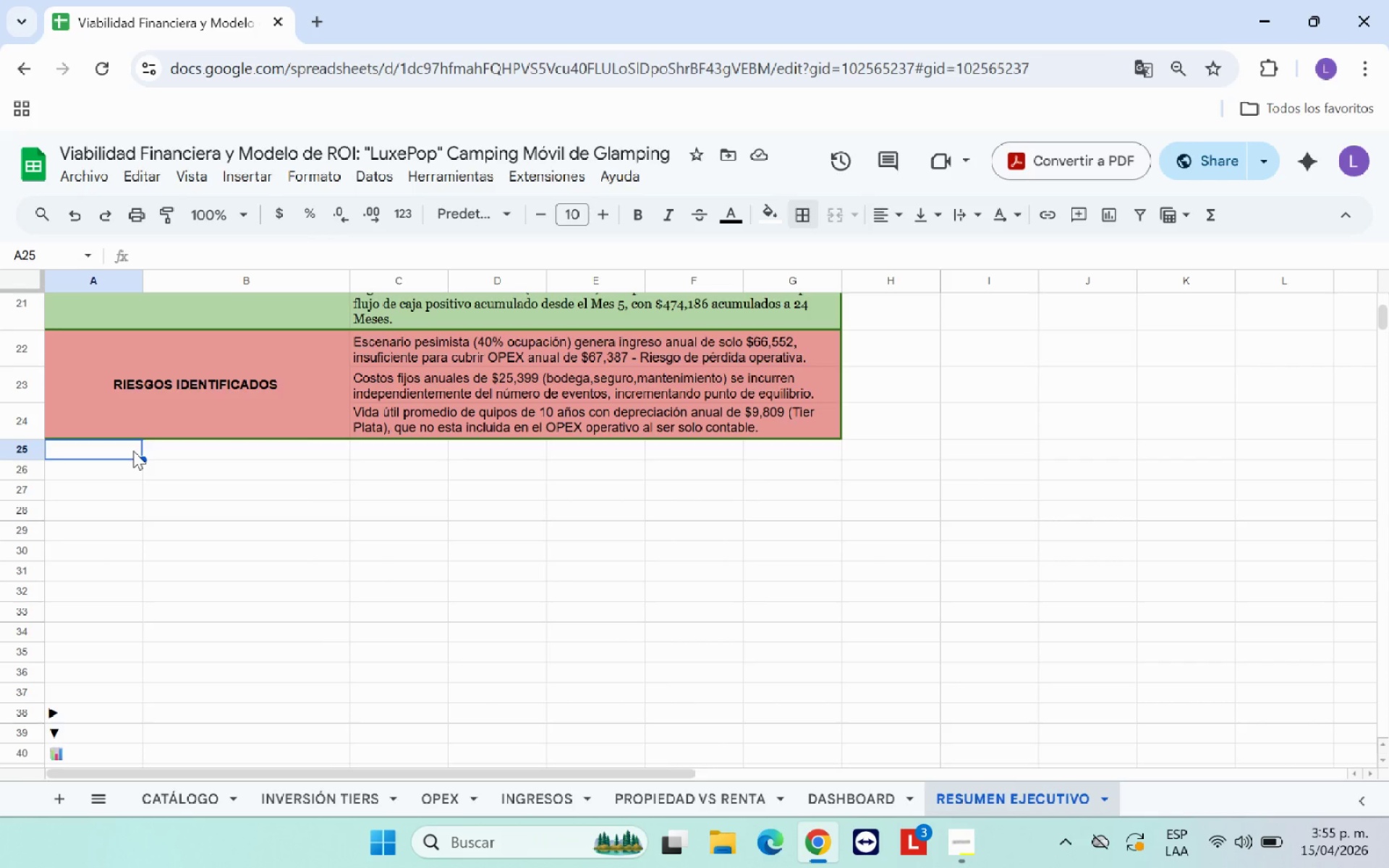 
wait(12.34)
 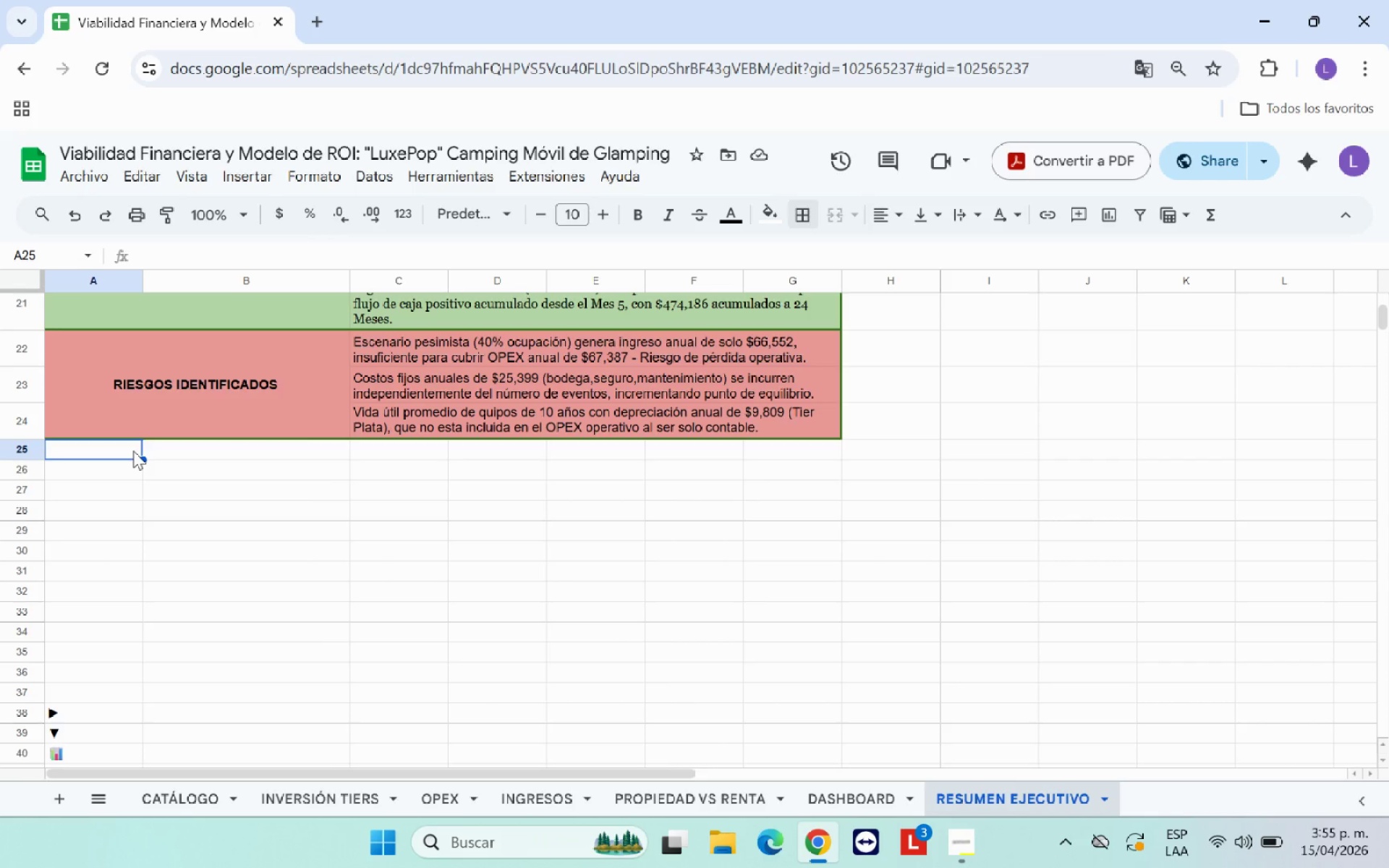 
type(TIER RECOMENDAADO)
key(Backspace)
key(Backspace)
key(Backspace)
type(DO )
 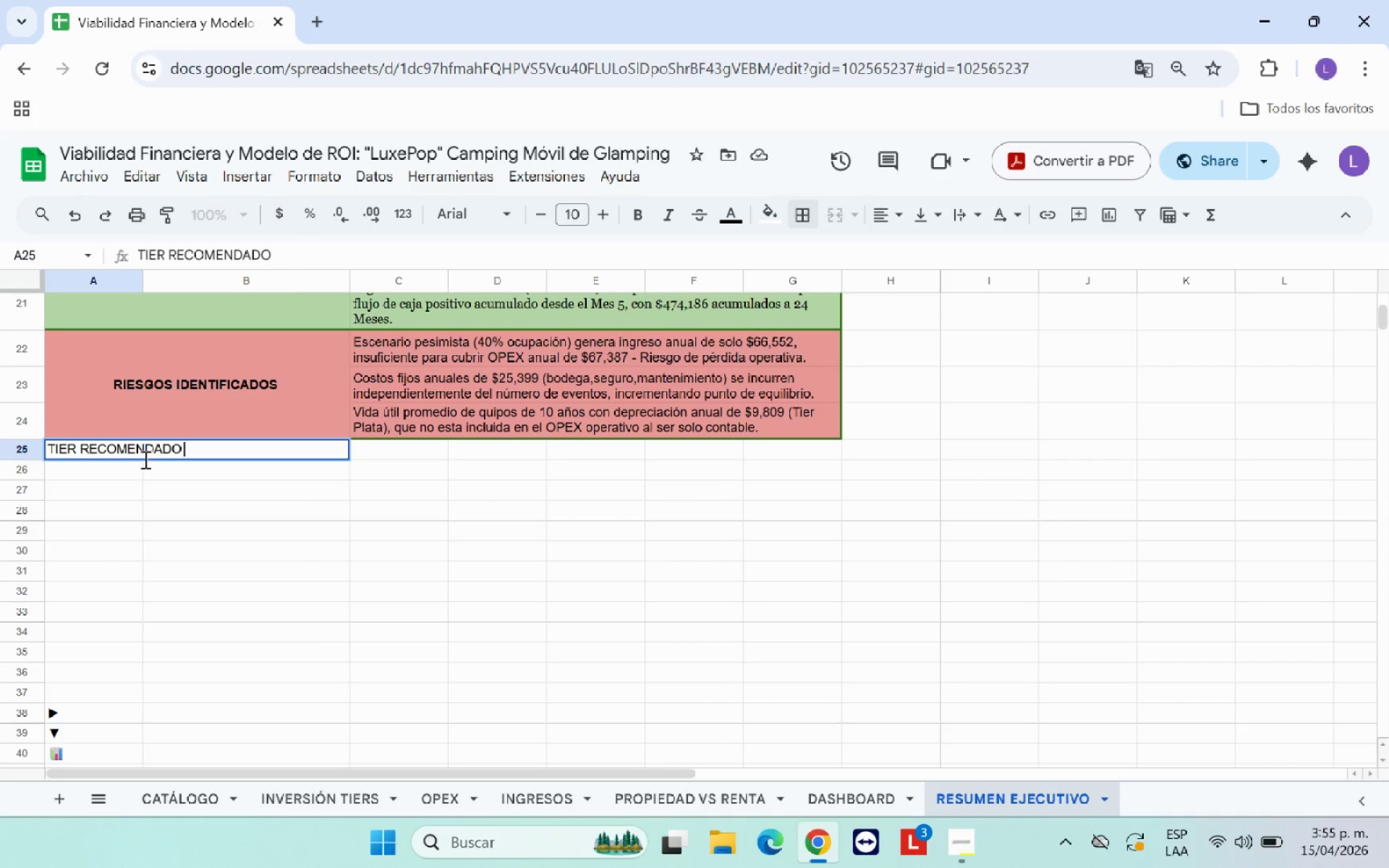 
left_click([199, 505])
 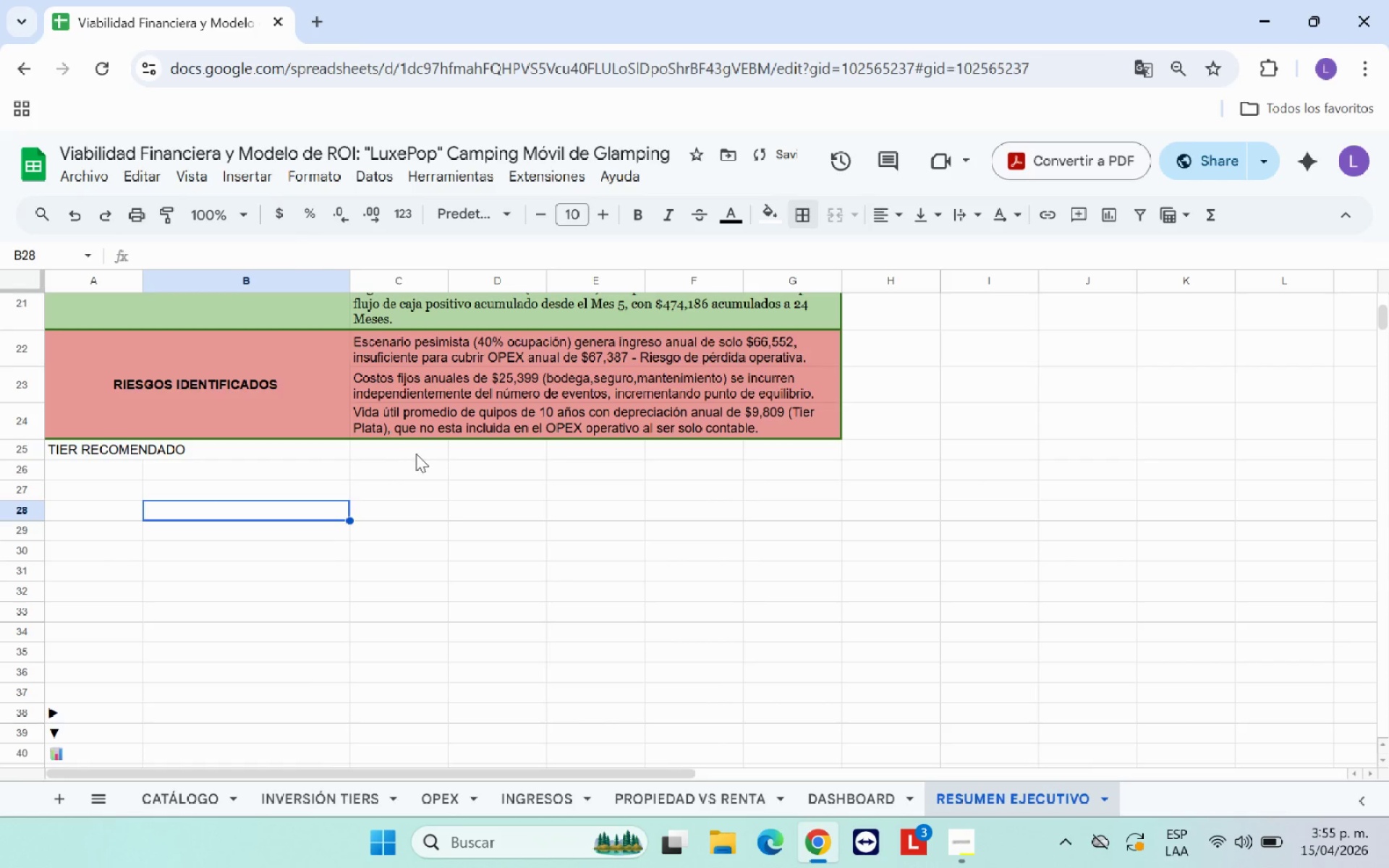 
left_click([423, 454])
 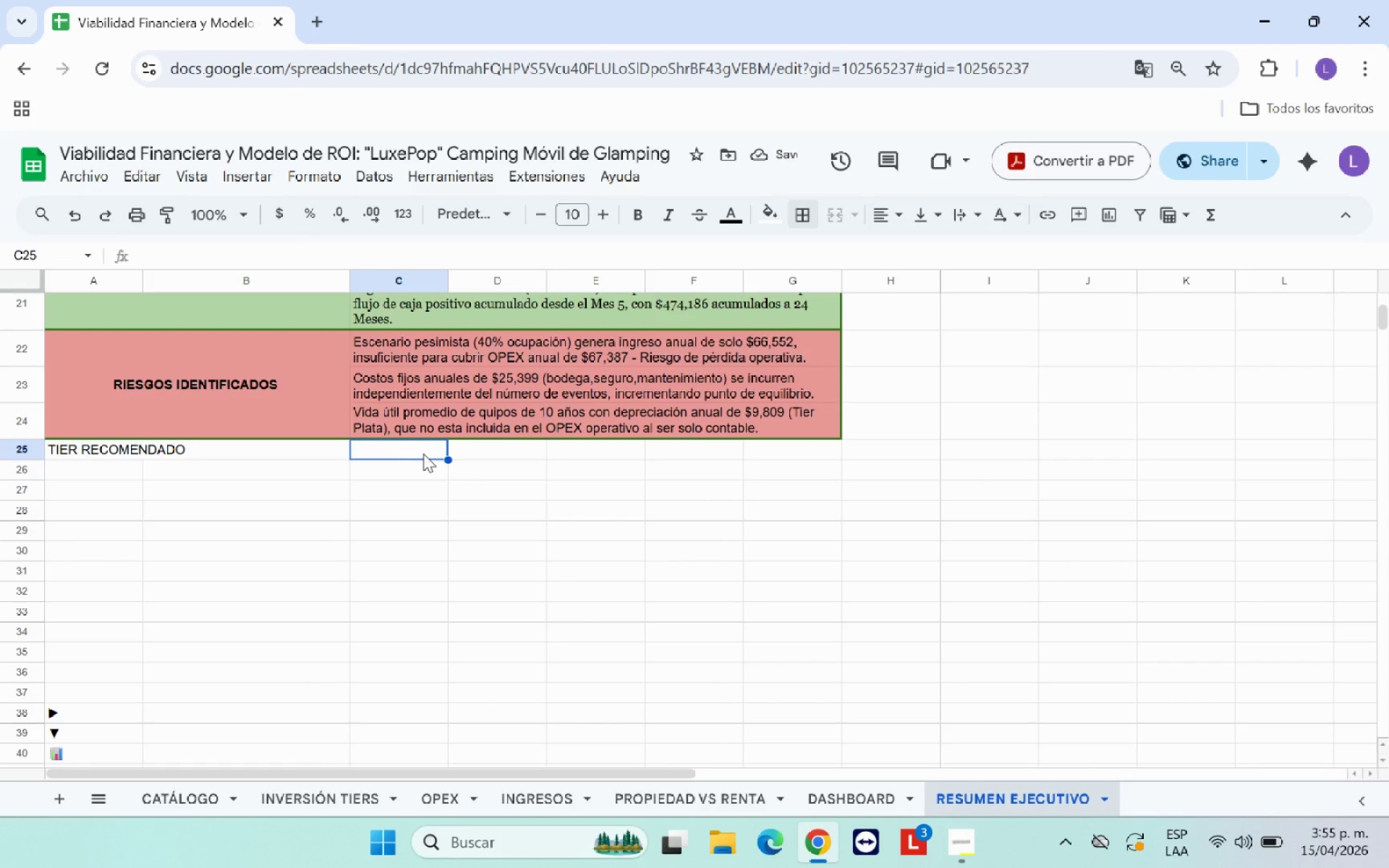 
type() TIER PLATA - RE)
key(Backspace)
key(Backspace)
key(Backspace)
key(Backspace)
key(Backspace)
type( )
key(Backspace)
 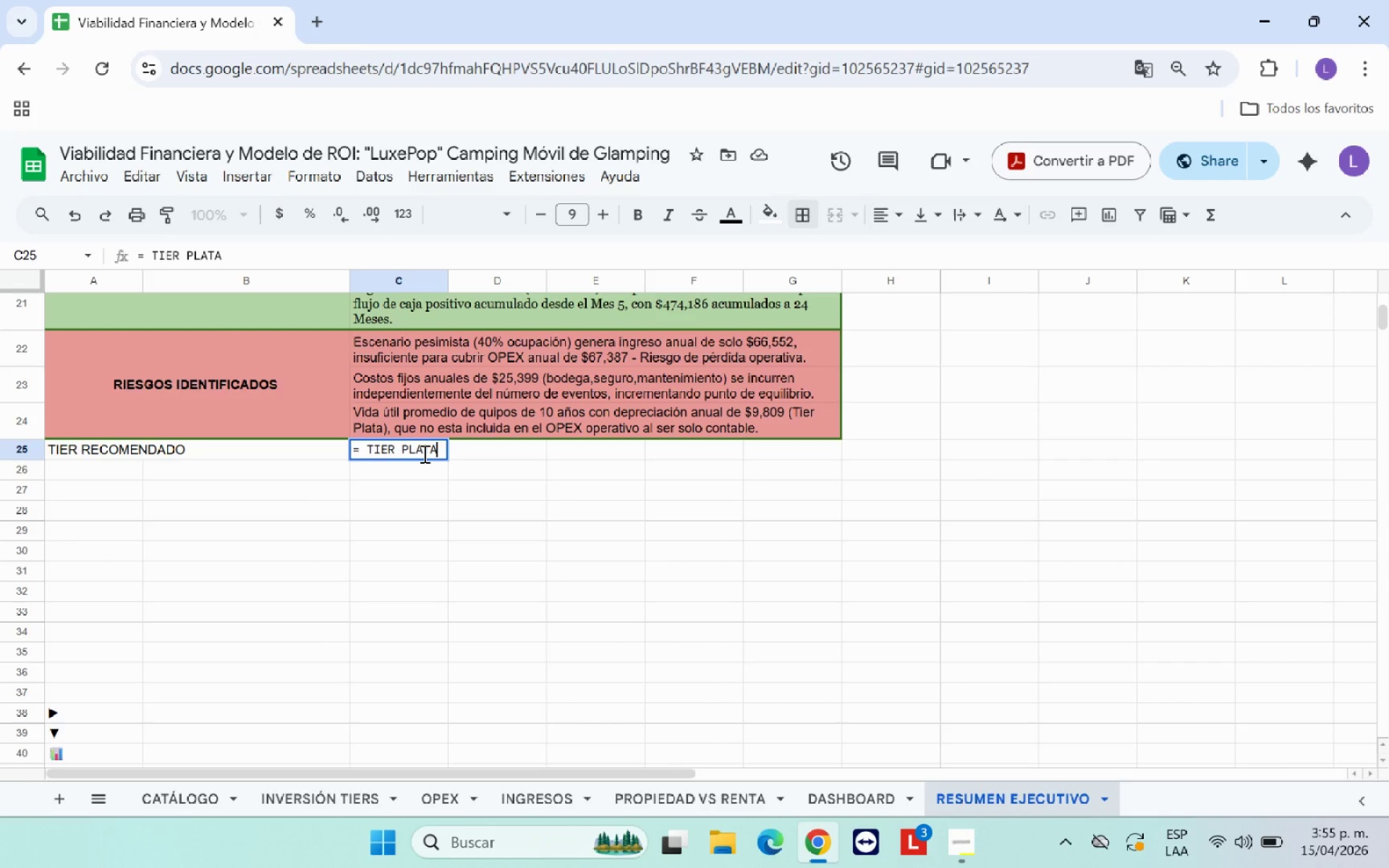 
key(Backspace)
key(Backspace)
key(Backspace)
key(Backspace)
key(Backspace)
key(Backspace)
key(Backspace)
type(TIER)
key(Backspace)
key(Backspace)
key(Backspace)
type(TIER PLATA) )
 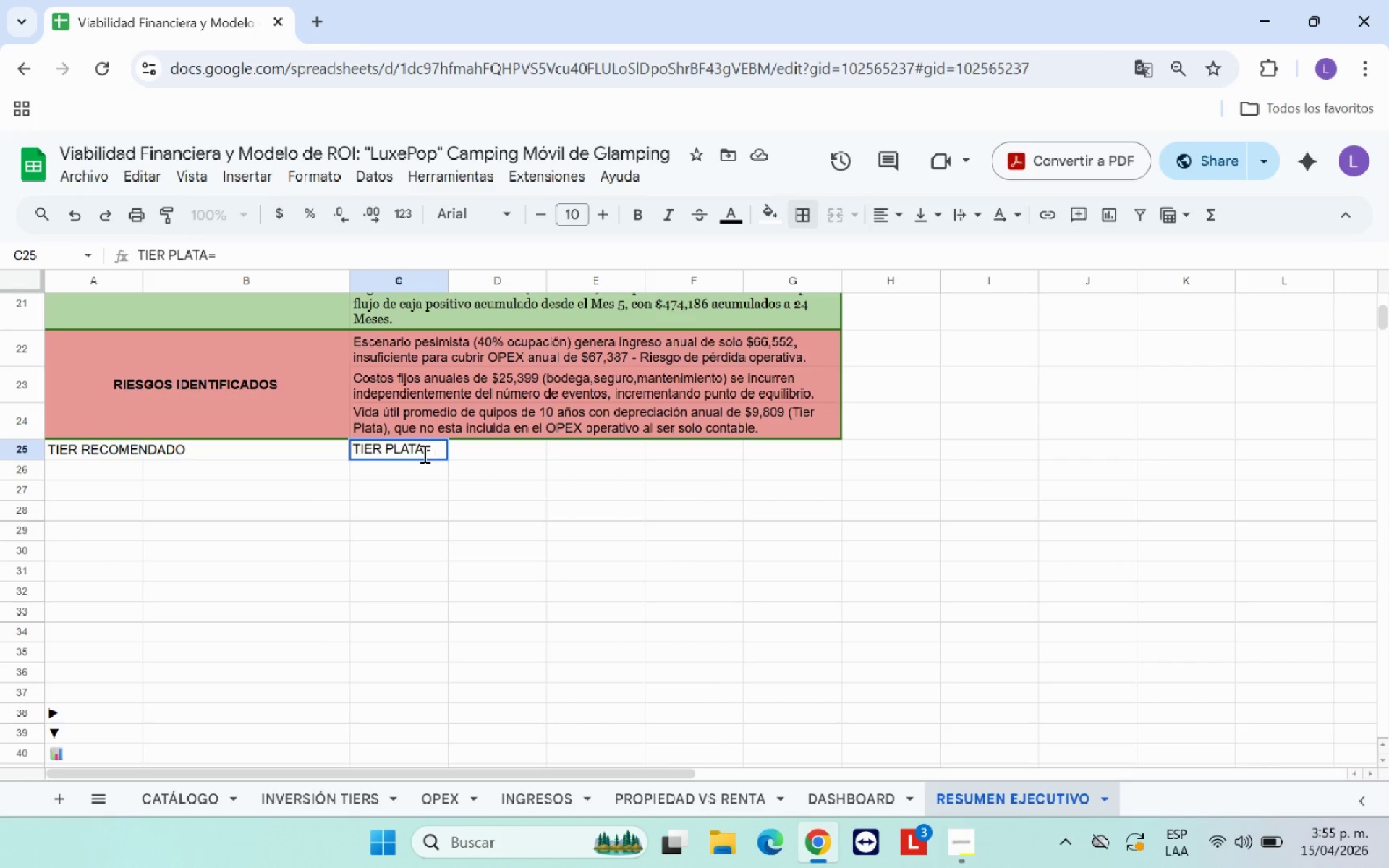 
wait(5.92)
 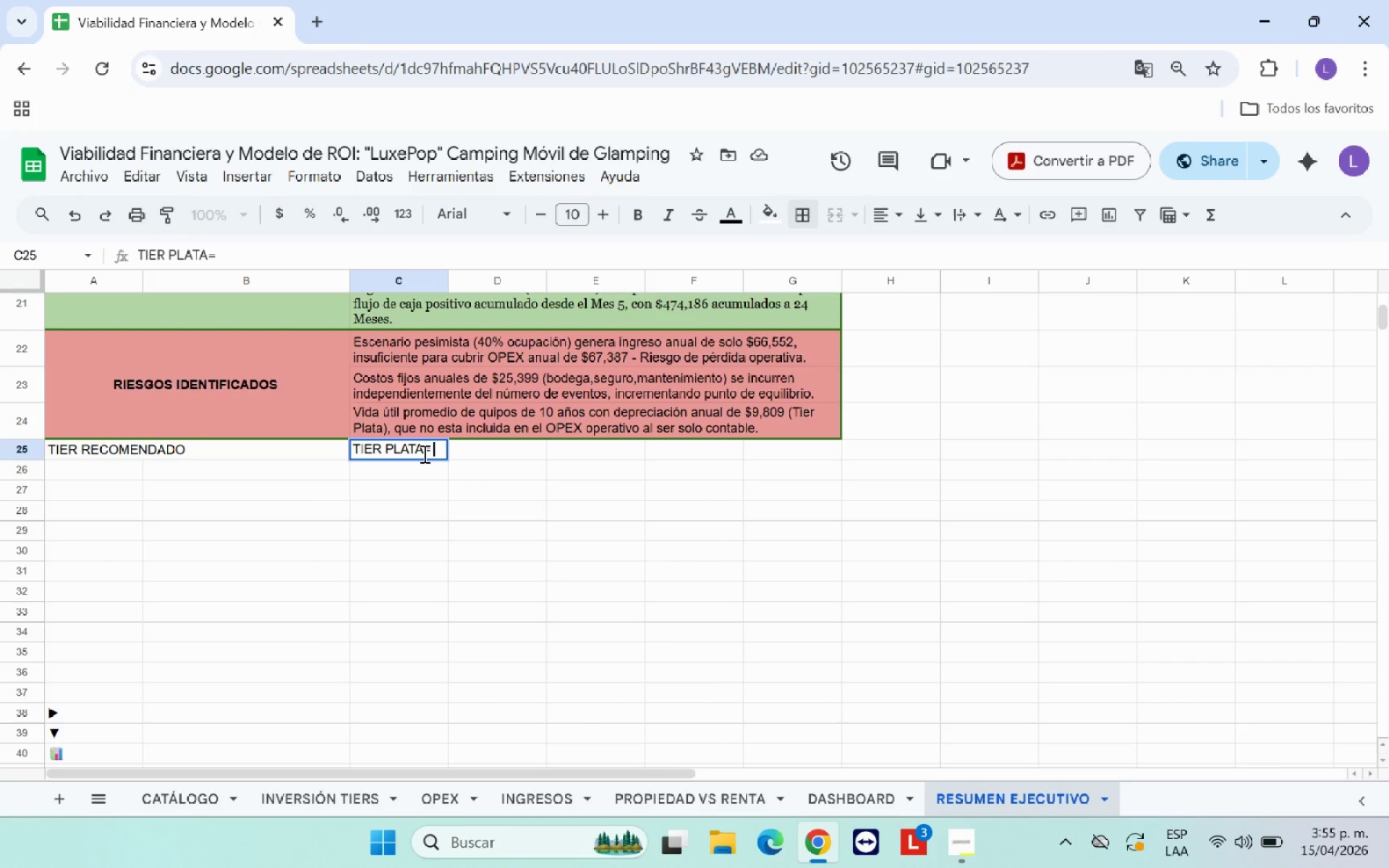 
type(CAPEX )
key(Backspace)
type(> $98,060 - 15 CAR)
key(Backspace)
key(Backspace)
type(arpas p)
key(Backspace)
type(Payback> 4.1 Meses )
key(Backspace)
type(< Siendo este el equilibrio ideal par)
key(Backspace)
key(Backspace)
key(Backspace)
type(entre inversi;on y capacidad operativa )
key(Backspace)
type(> 15 carpas permiten atender grupos corporativos de hasta 24 personas con a)
key(Backspace)
type(amplia holgrua)
key(Backspace)
key(Backspace)
key(Backspace)
type(ura.)
 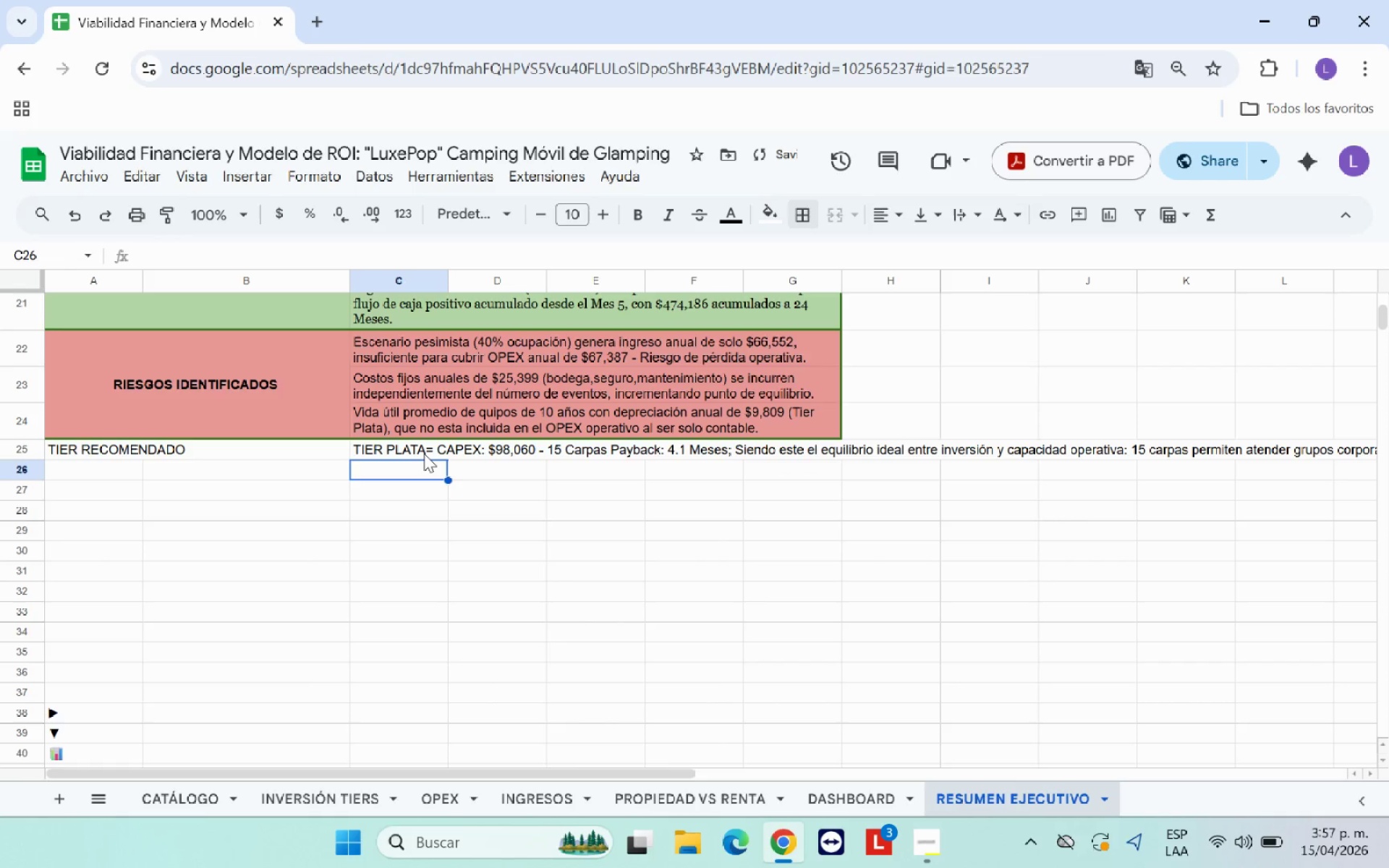 
 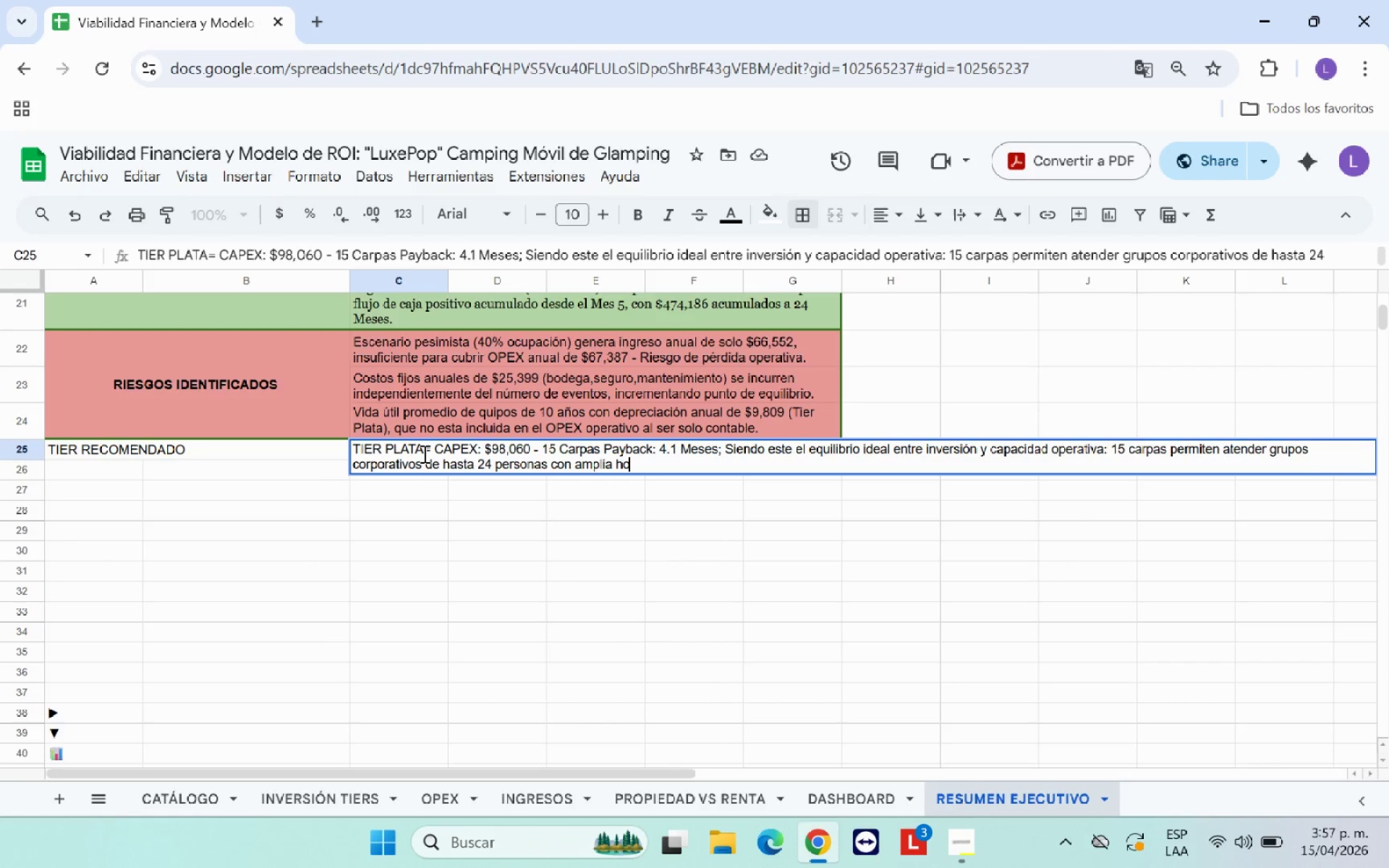 
key(Enter)
 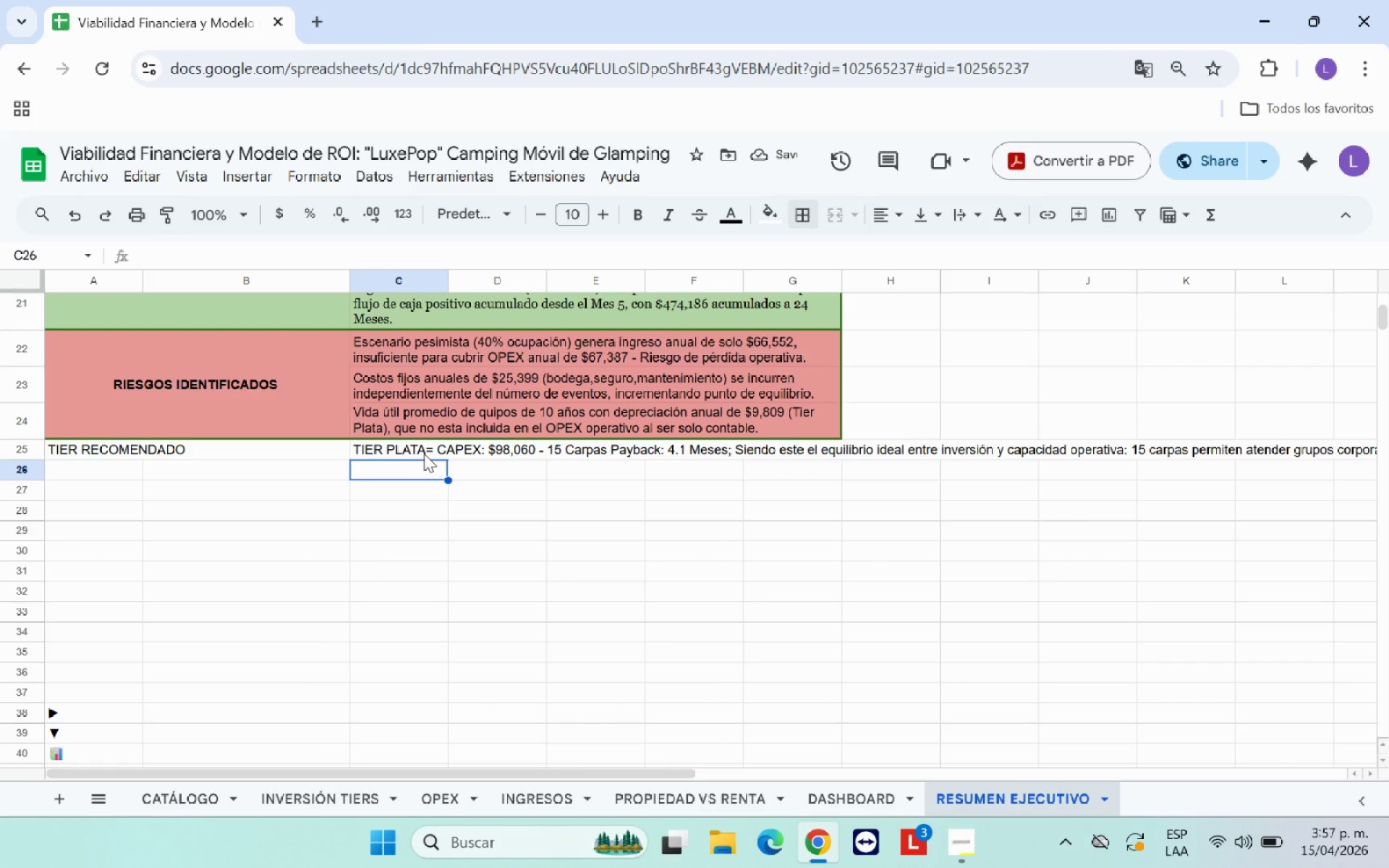 
wait(6.81)
 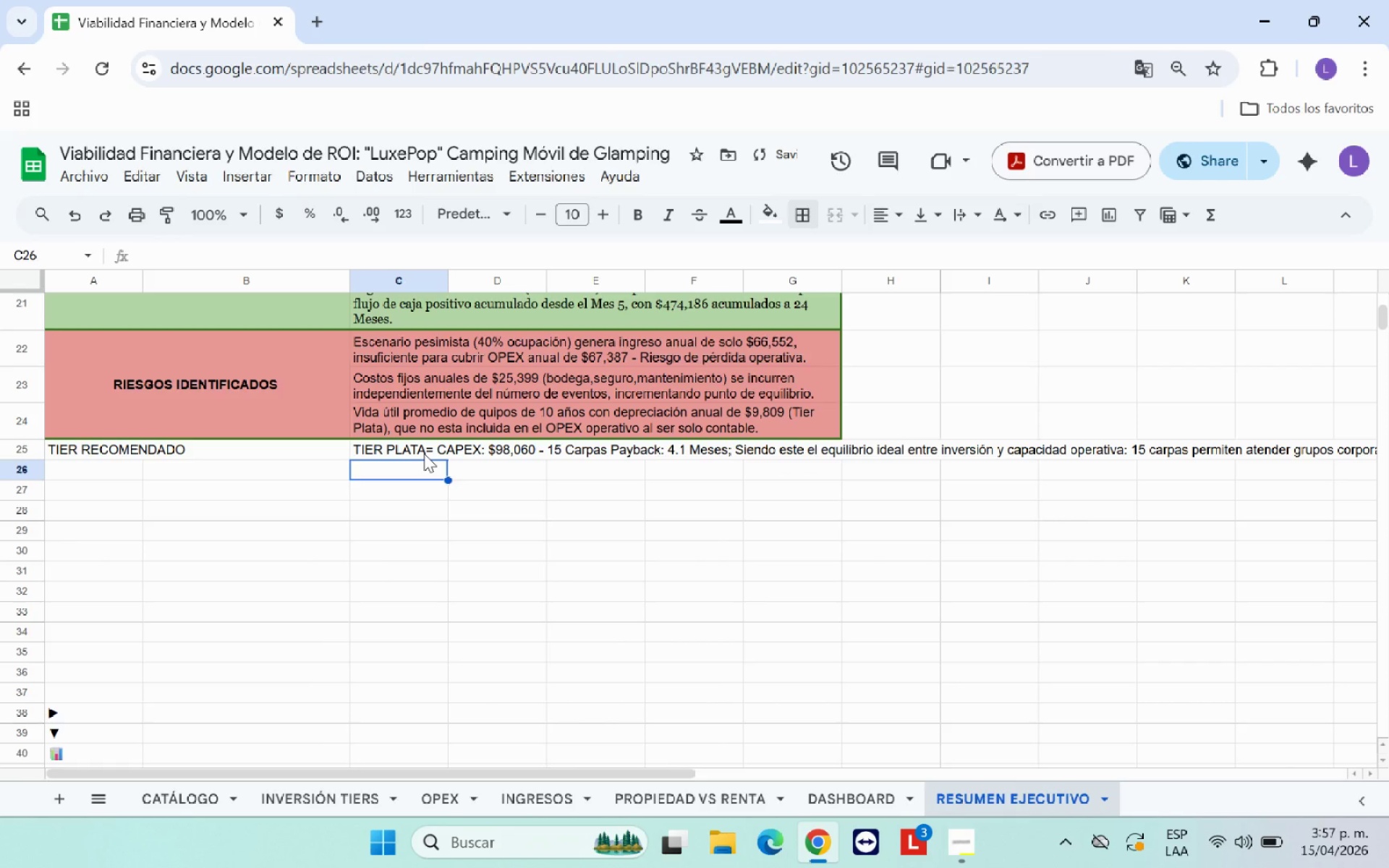 
left_click([354, 528])
 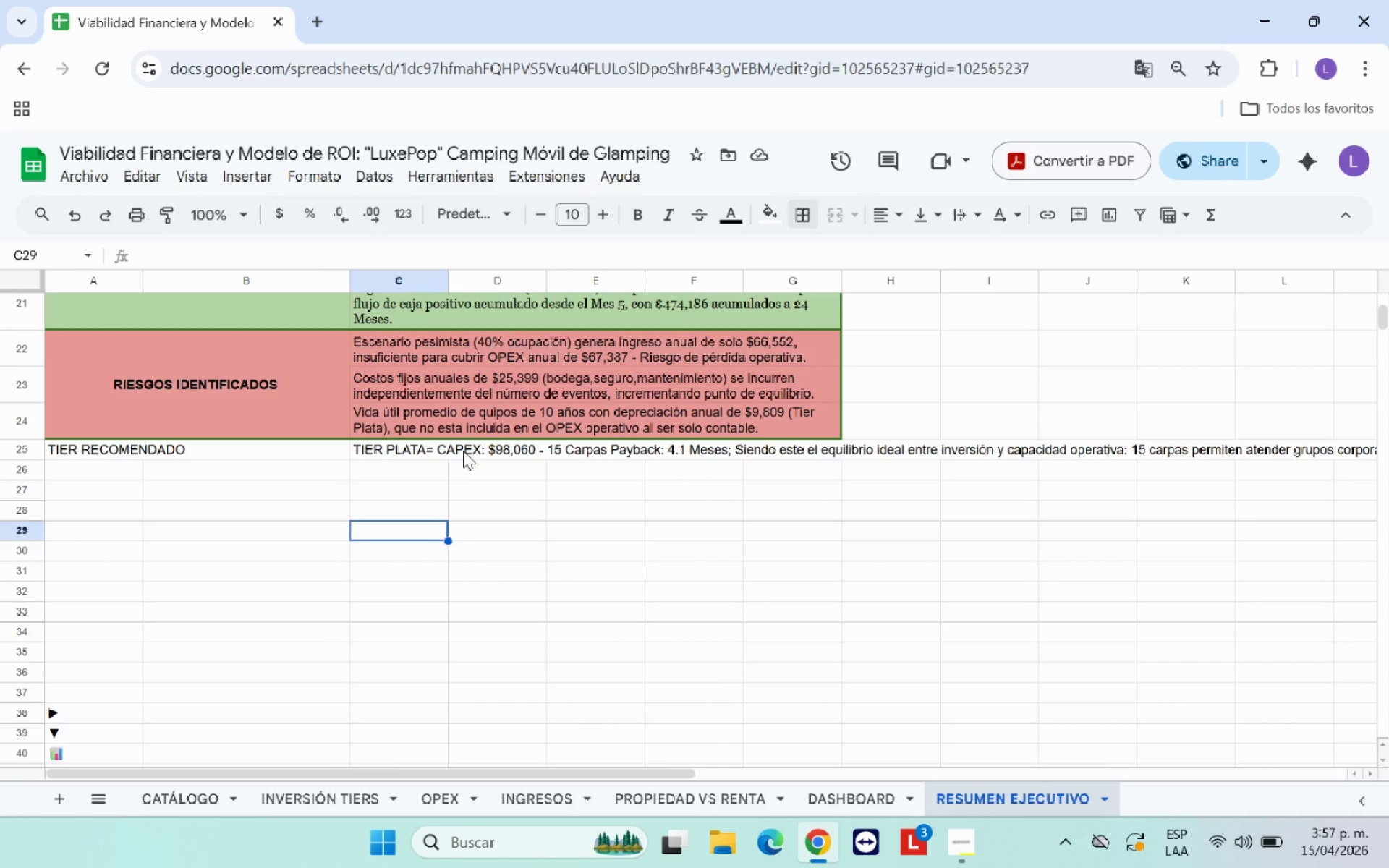 
left_click([405, 446])
 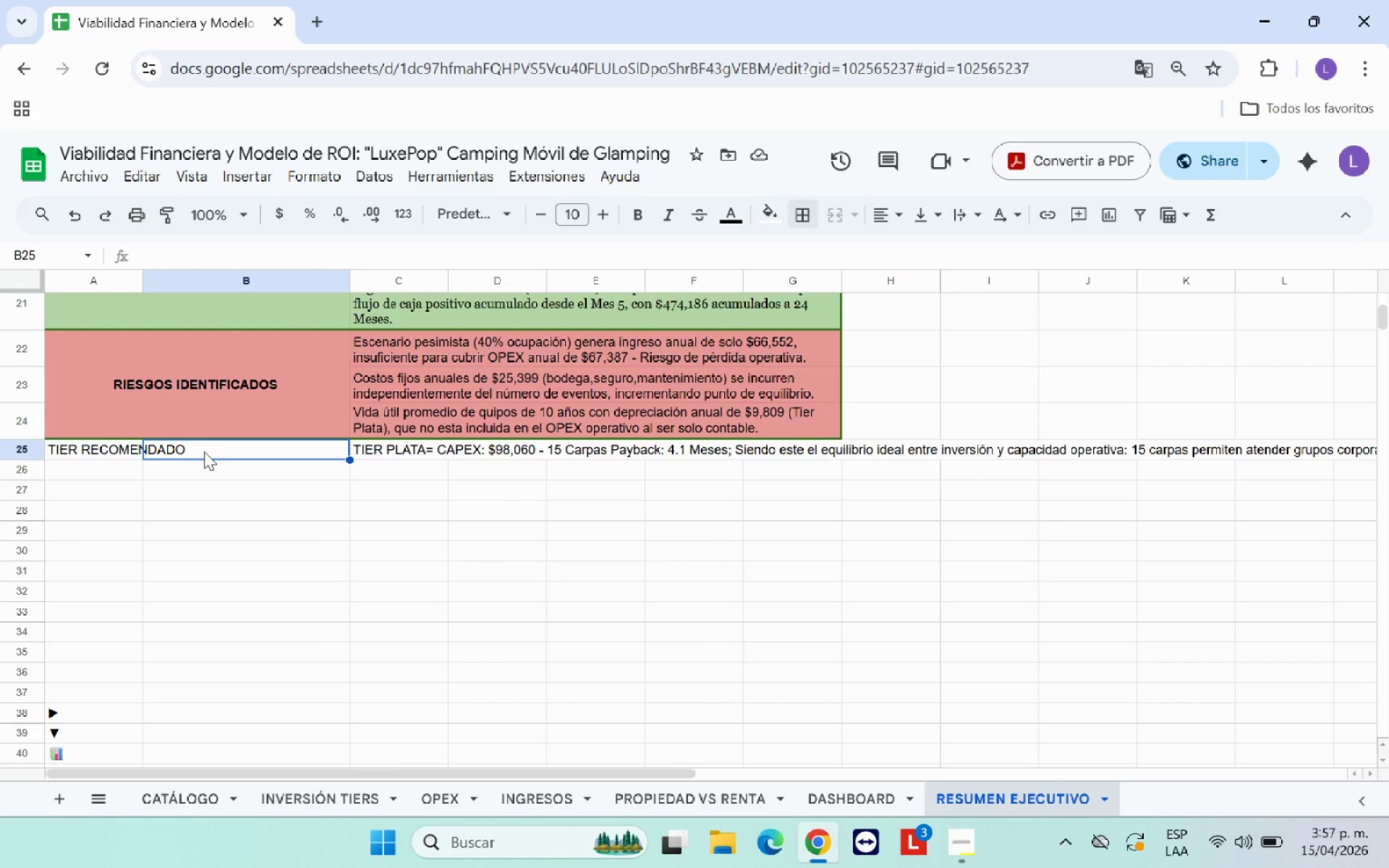 
left_click_drag(start_coordinate=[91, 446], to_coordinate=[245, 469])
 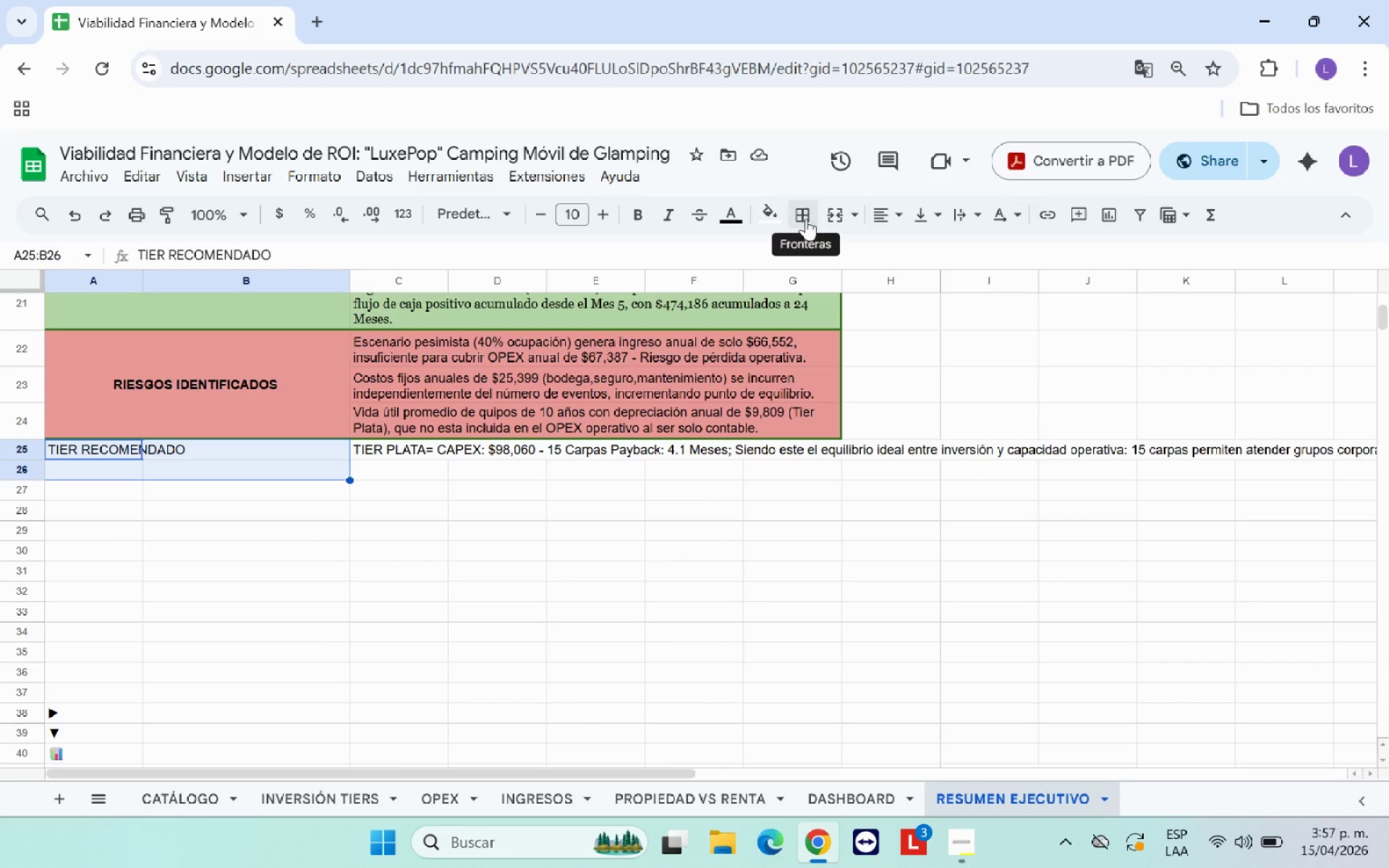 
left_click([821, 215])
 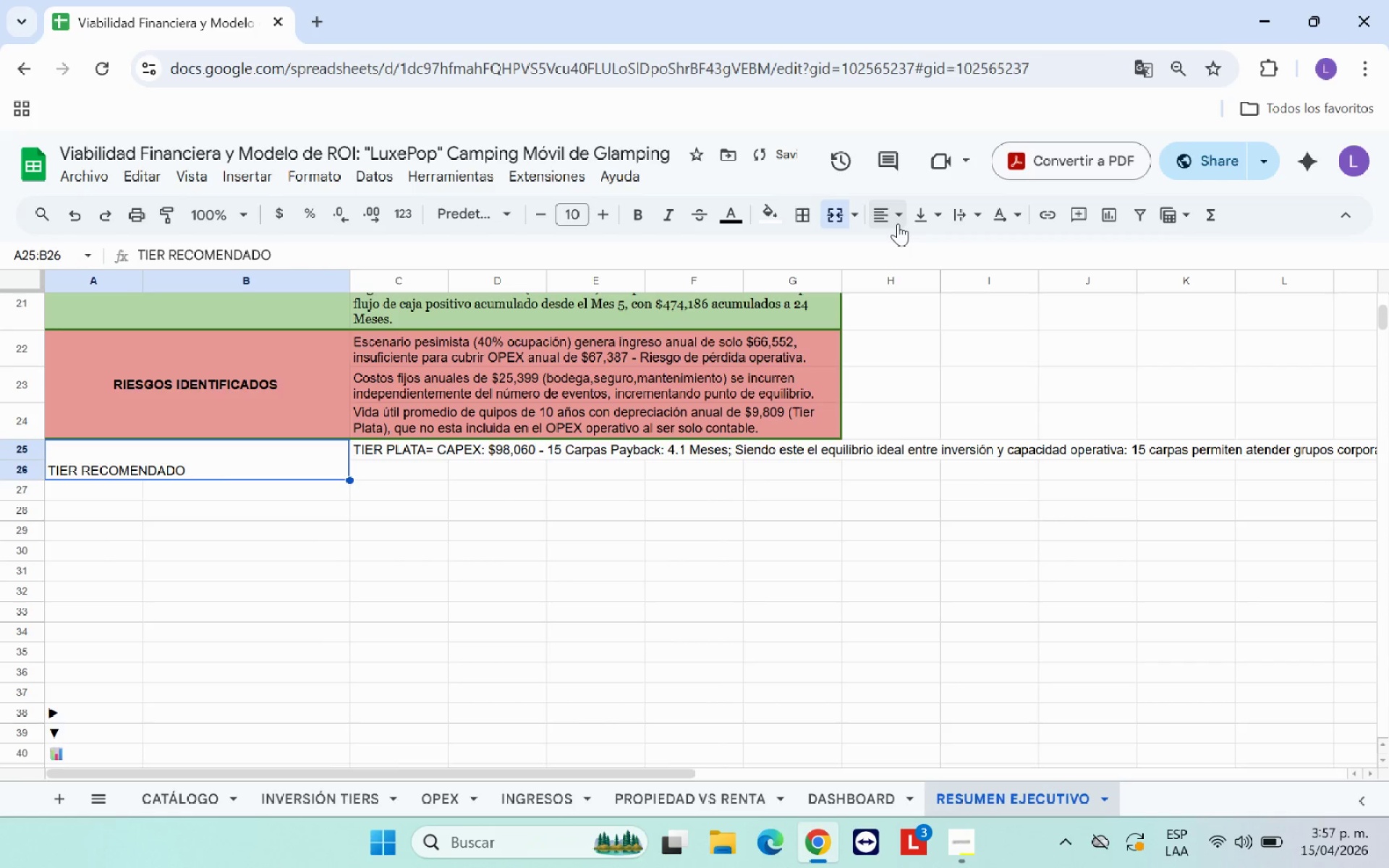 
double_click([916, 250])
 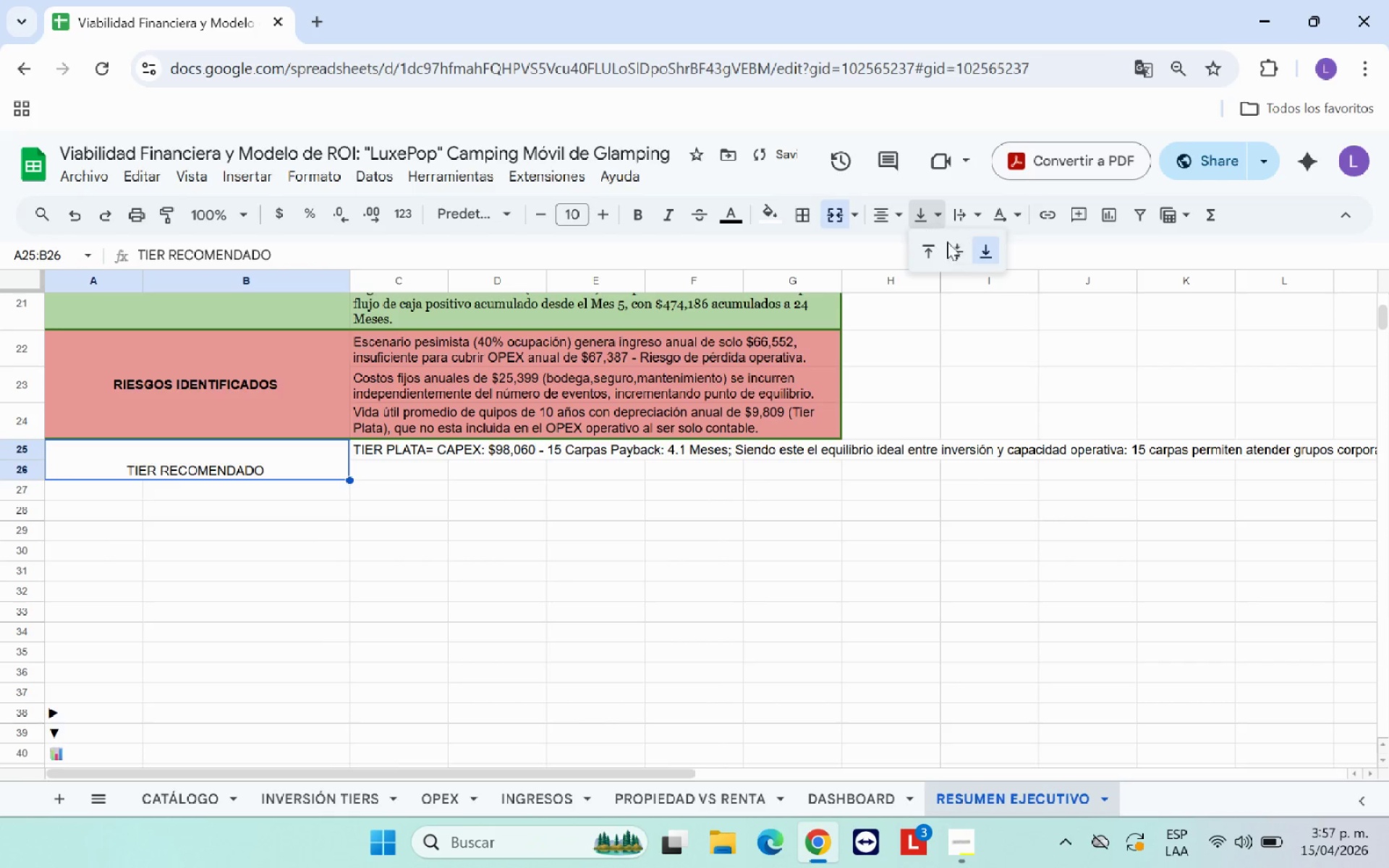 
left_click([954, 248])
 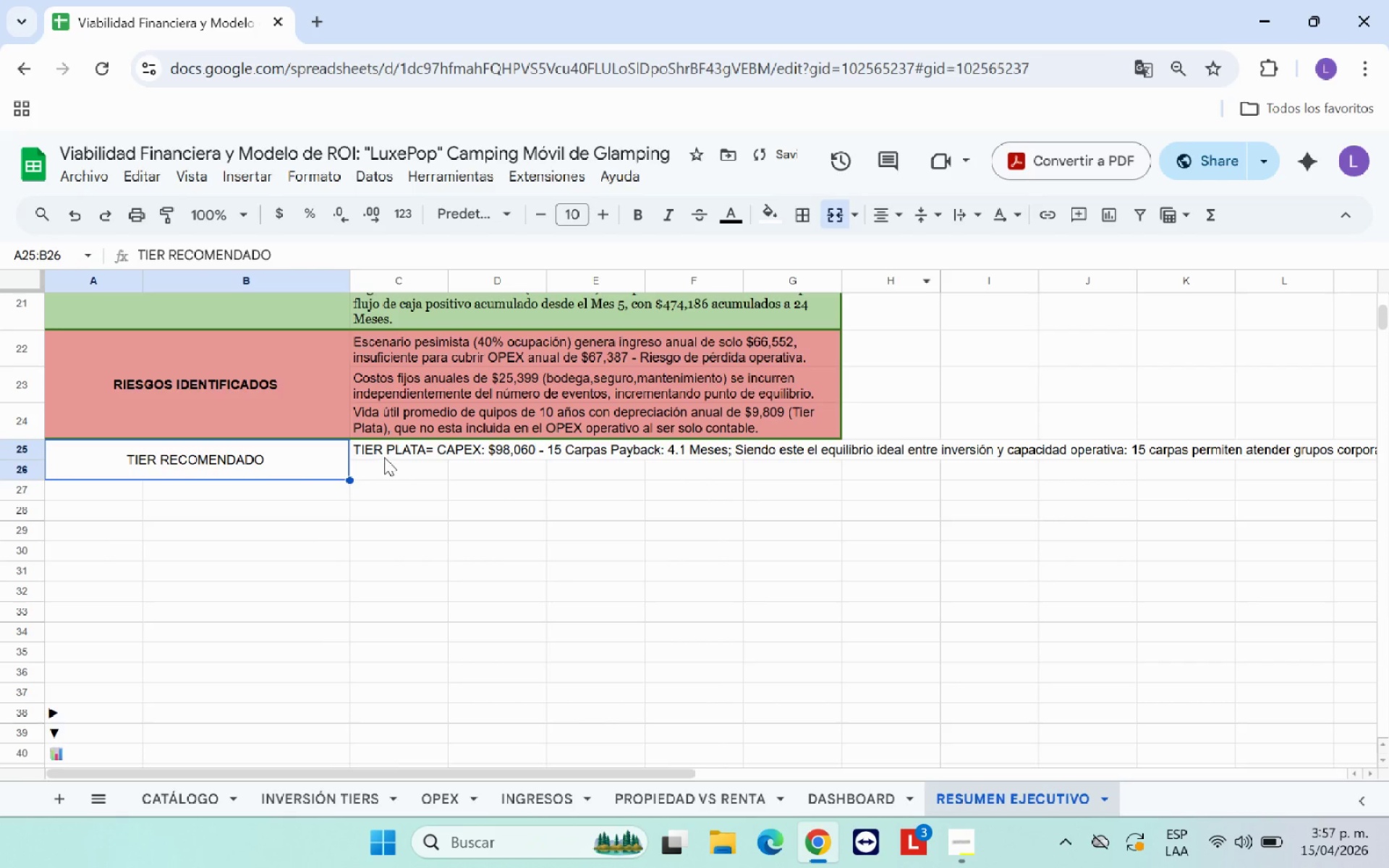 
left_click_drag(start_coordinate=[390, 448], to_coordinate=[786, 467])
 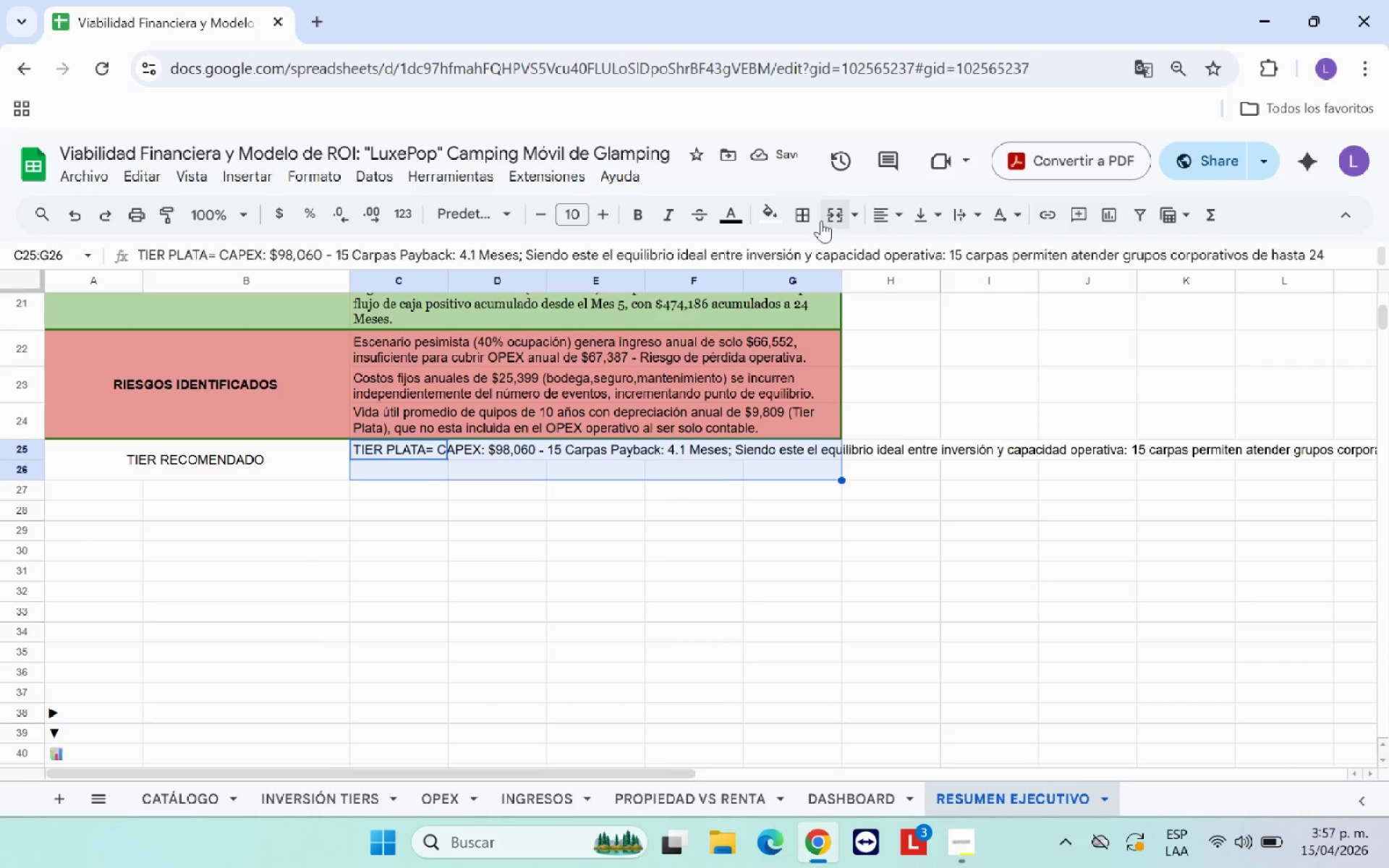 
left_click([834, 220])
 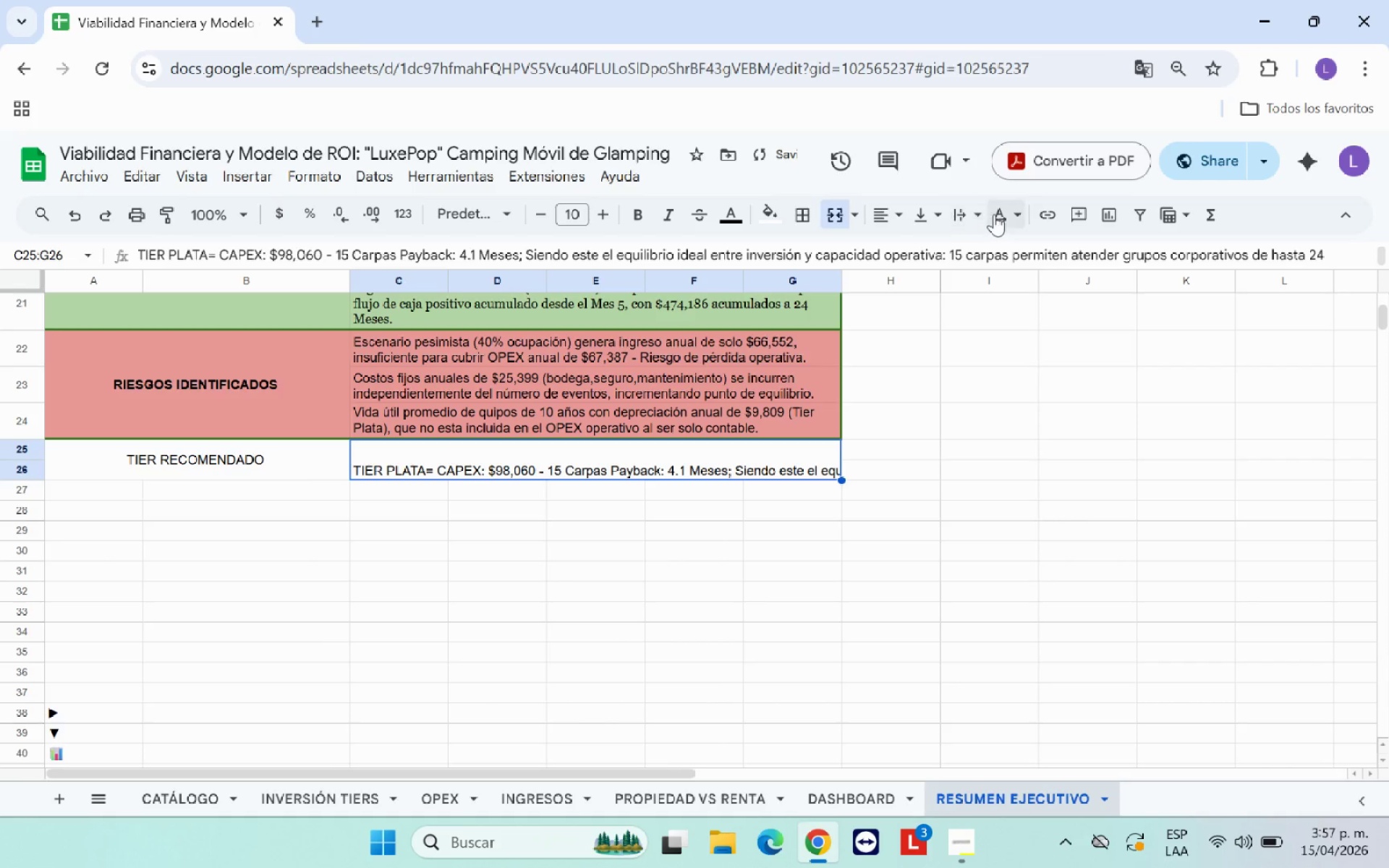 
left_click([967, 213])
 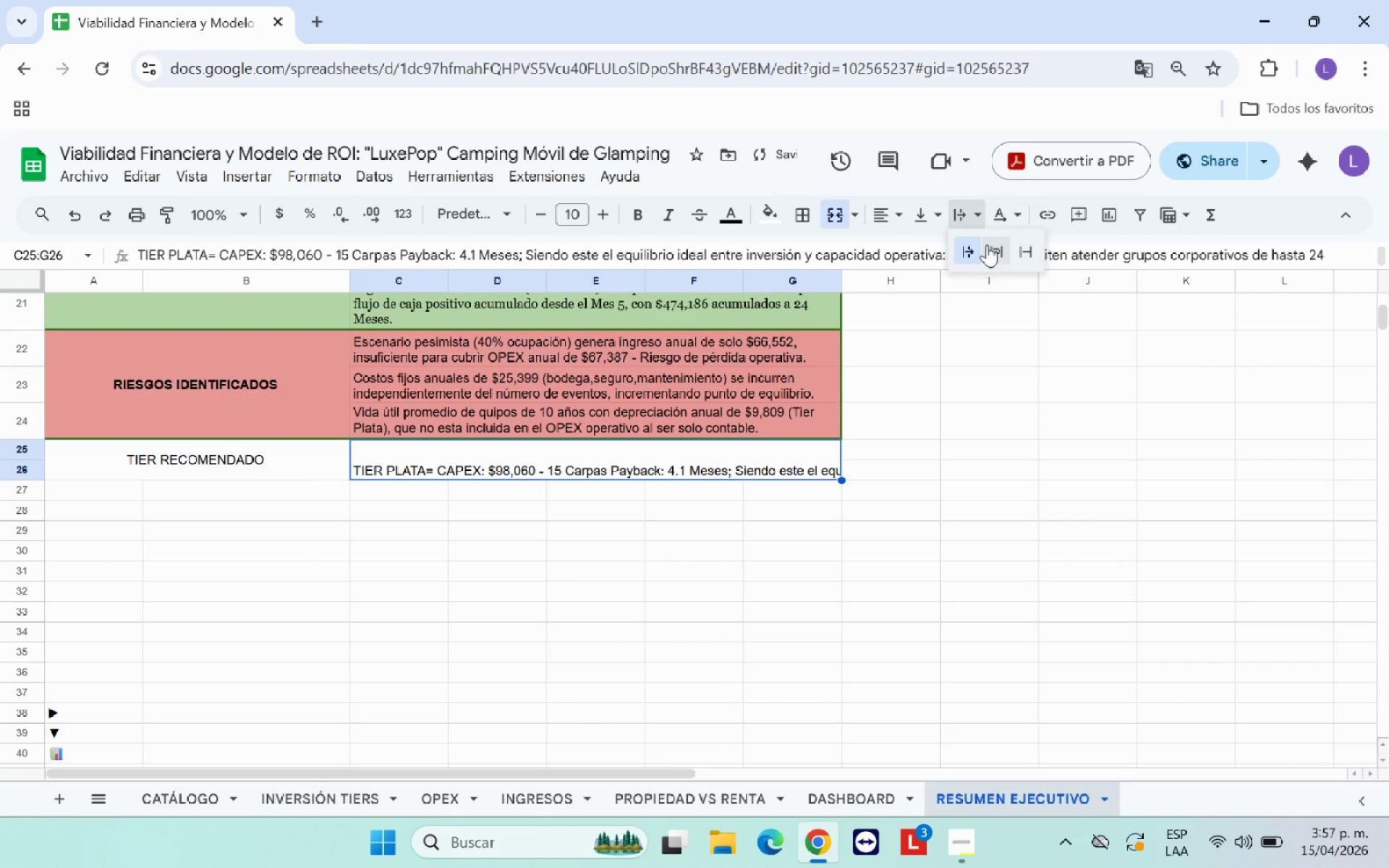 
left_click([987, 250])
 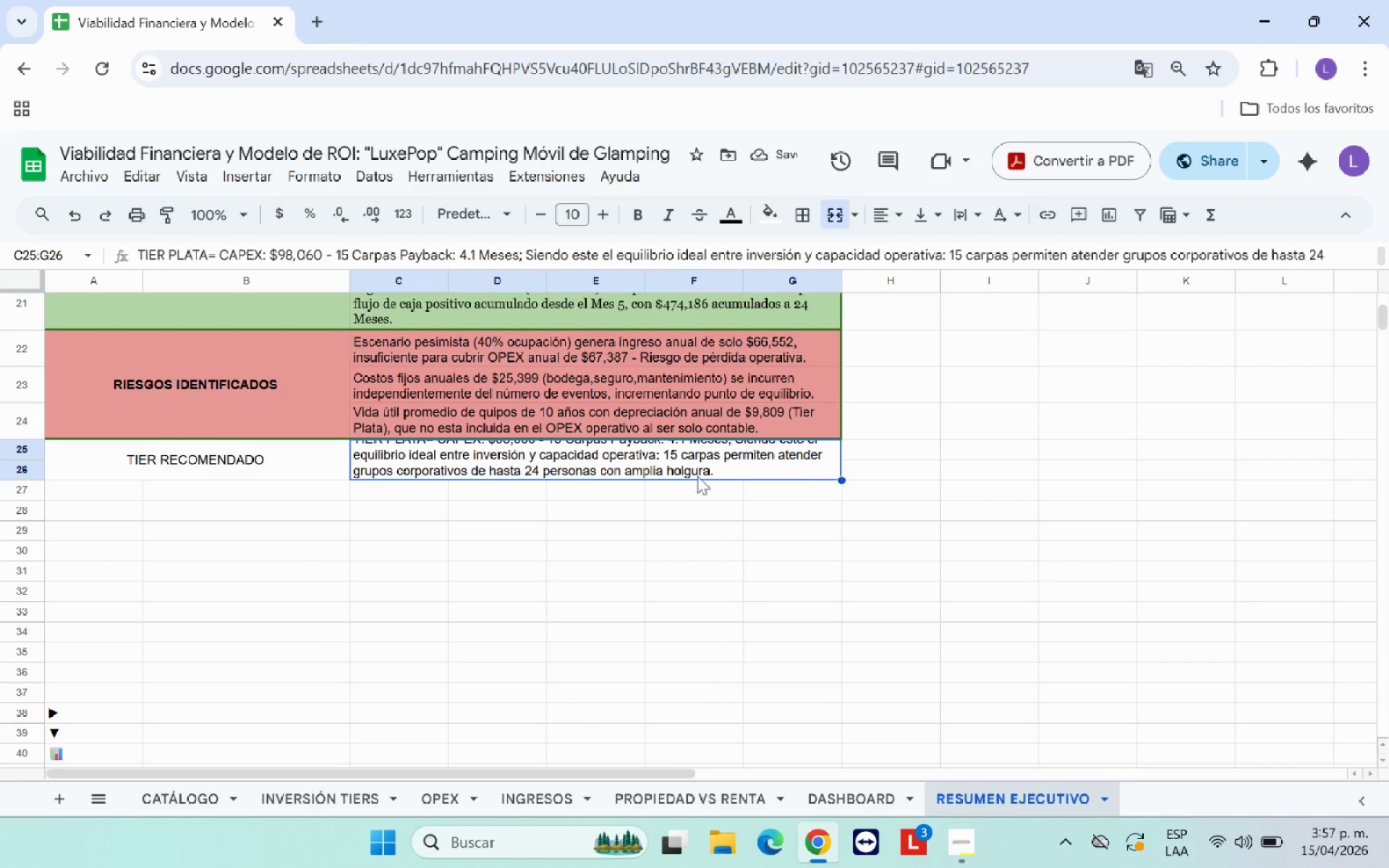 
left_click_drag(start_coordinate=[401, 454], to_coordinate=[455, 489])
 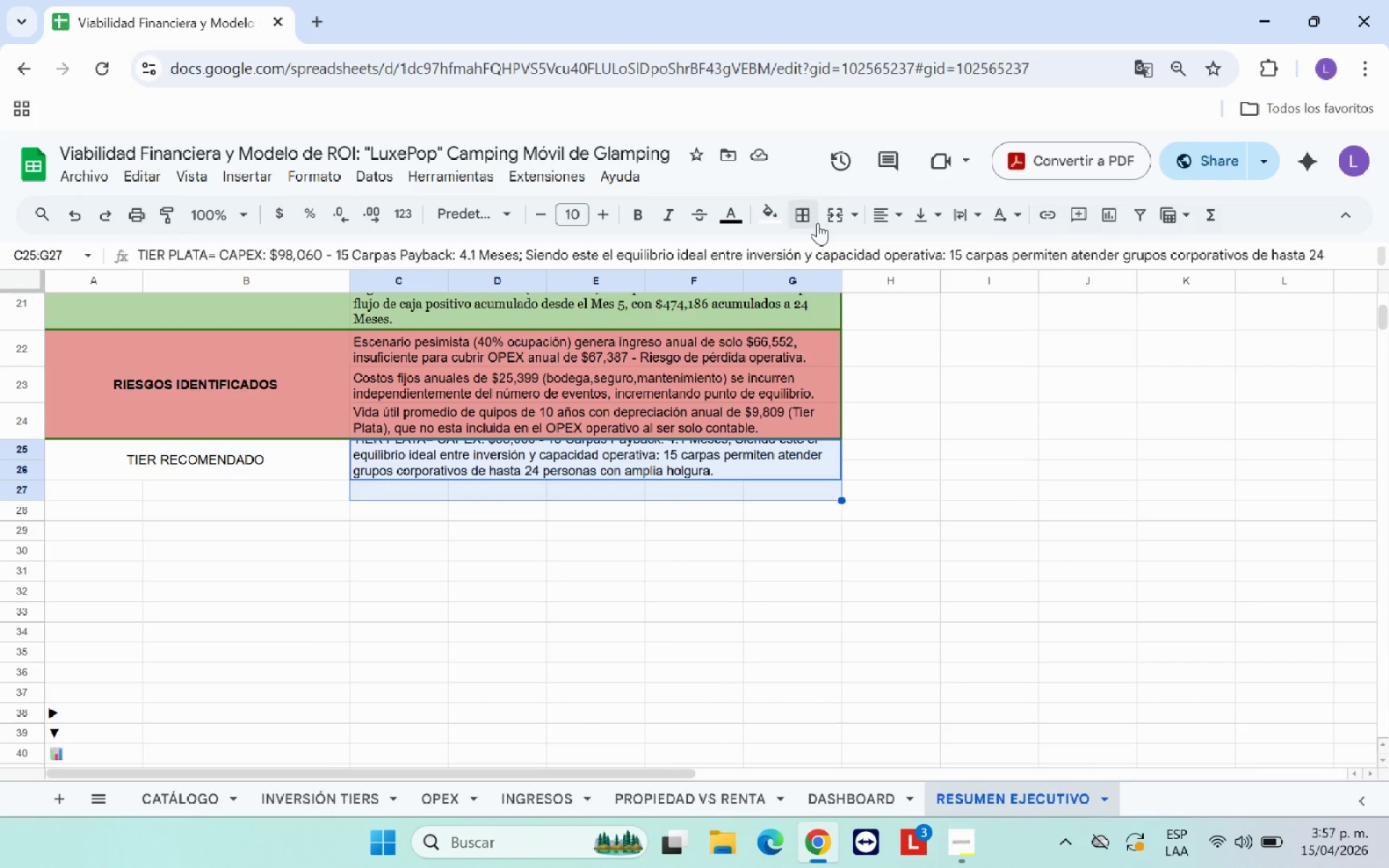 
left_click([833, 219])
 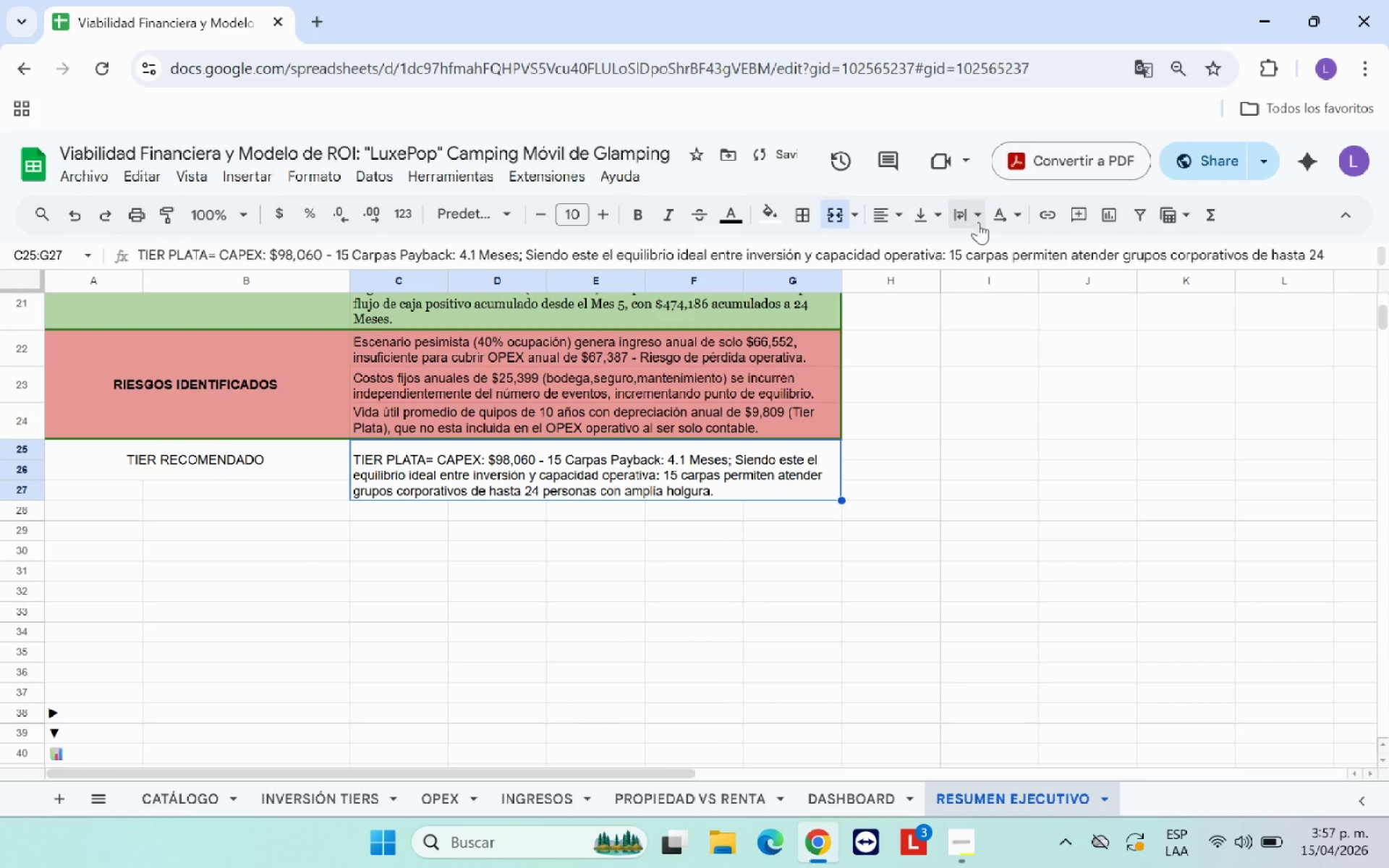 
left_click([917, 221])
 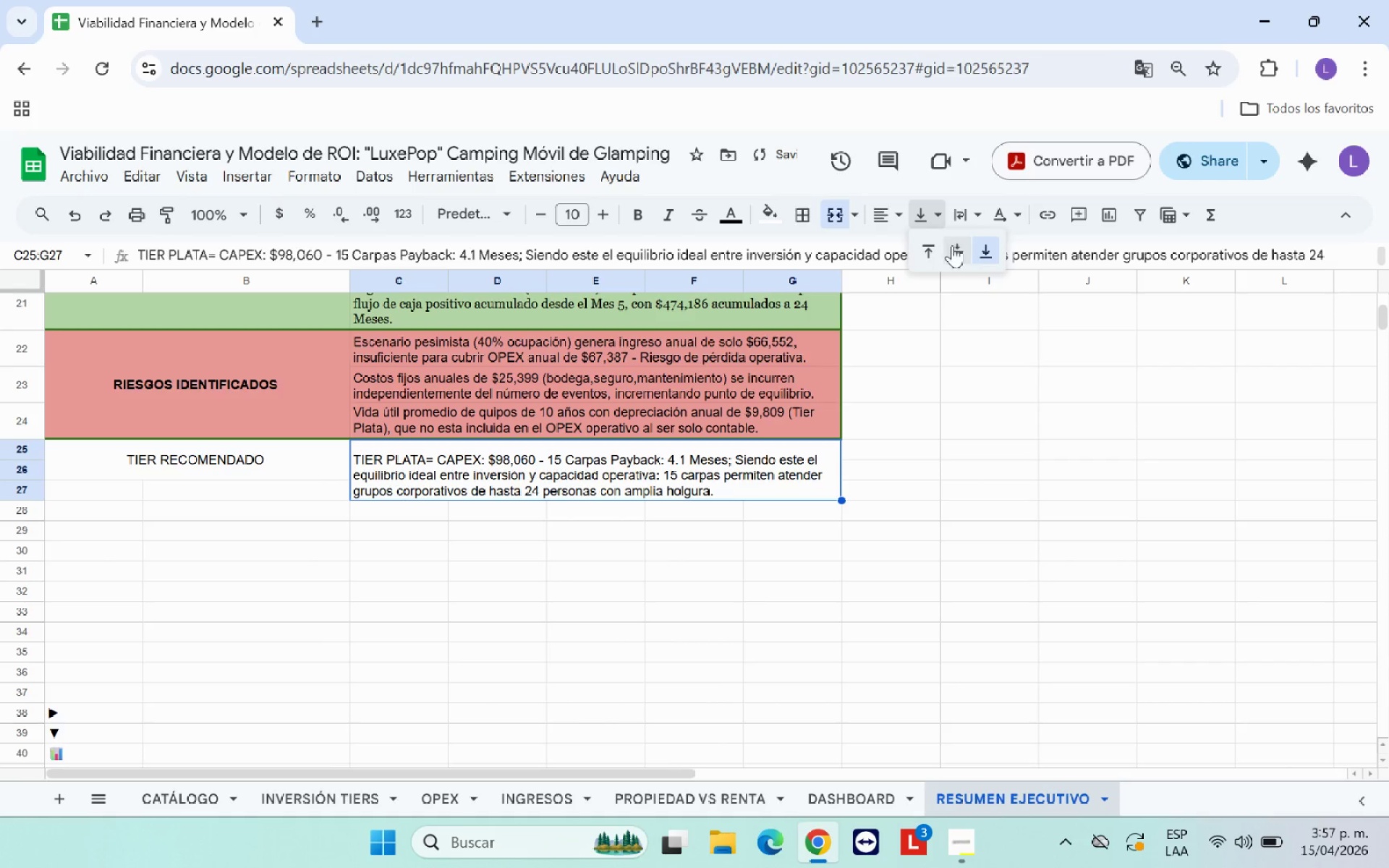 
left_click([959, 250])
 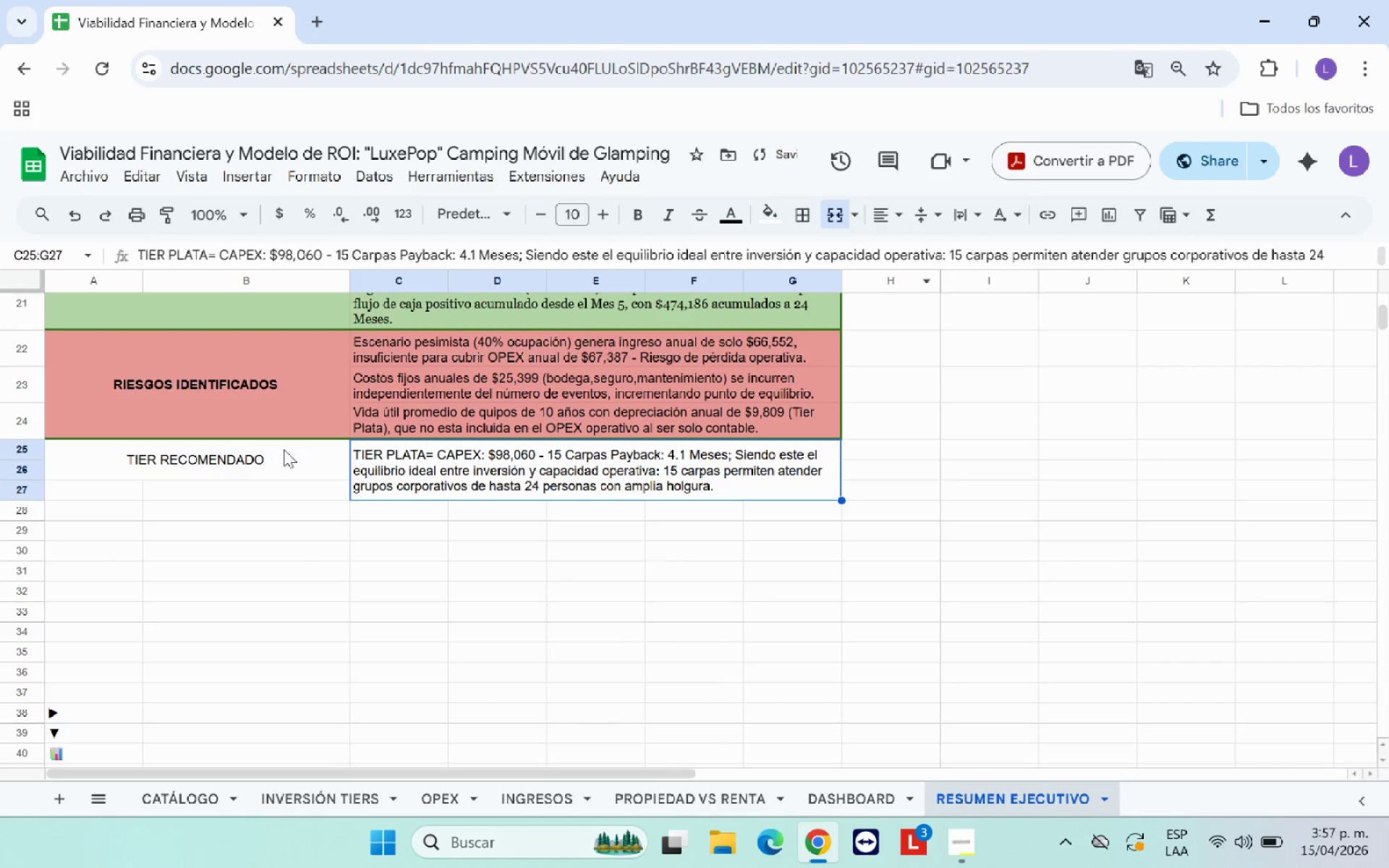 
left_click([282, 454])
 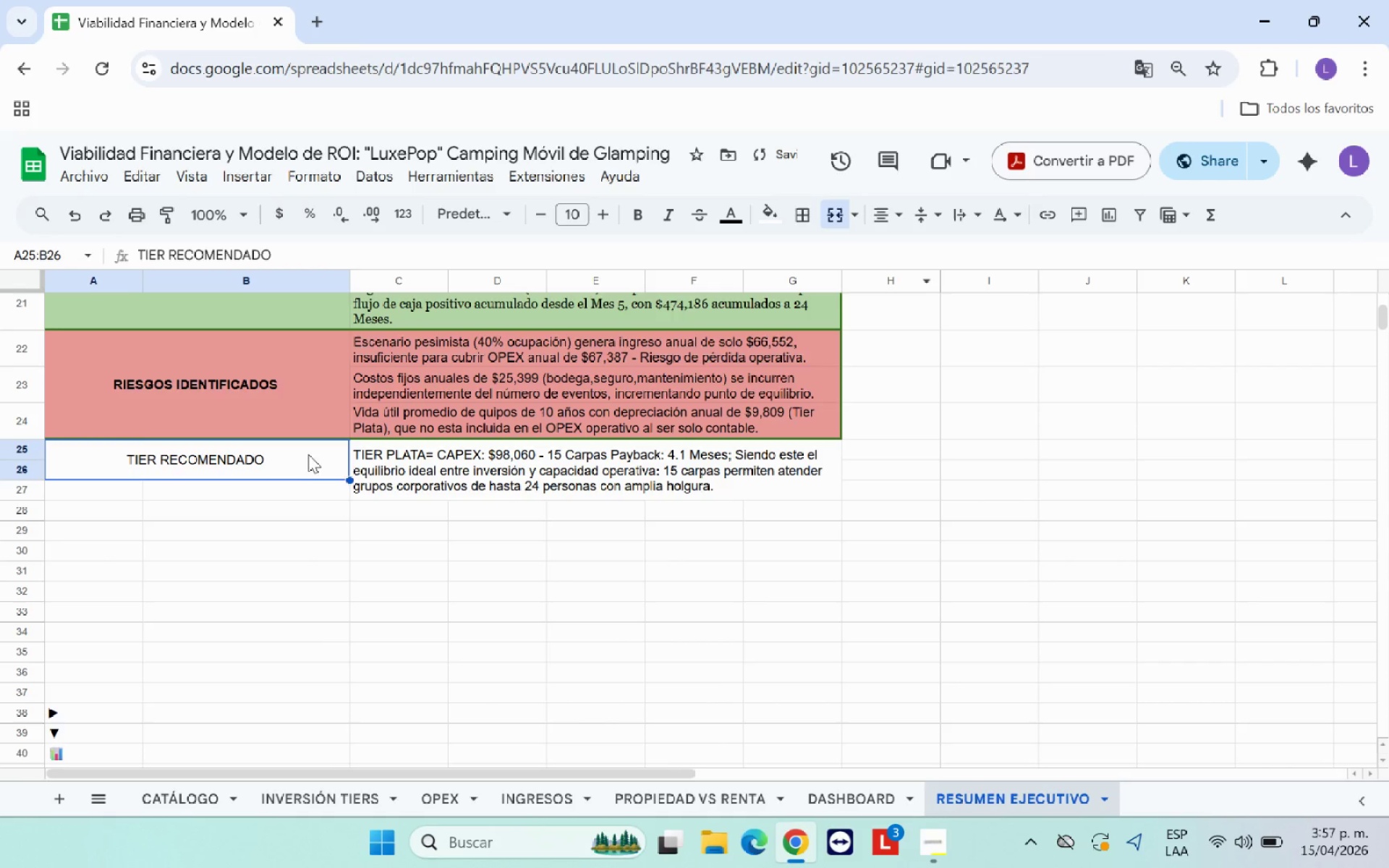 
left_click_drag(start_coordinate=[308, 454], to_coordinate=[307, 488])
 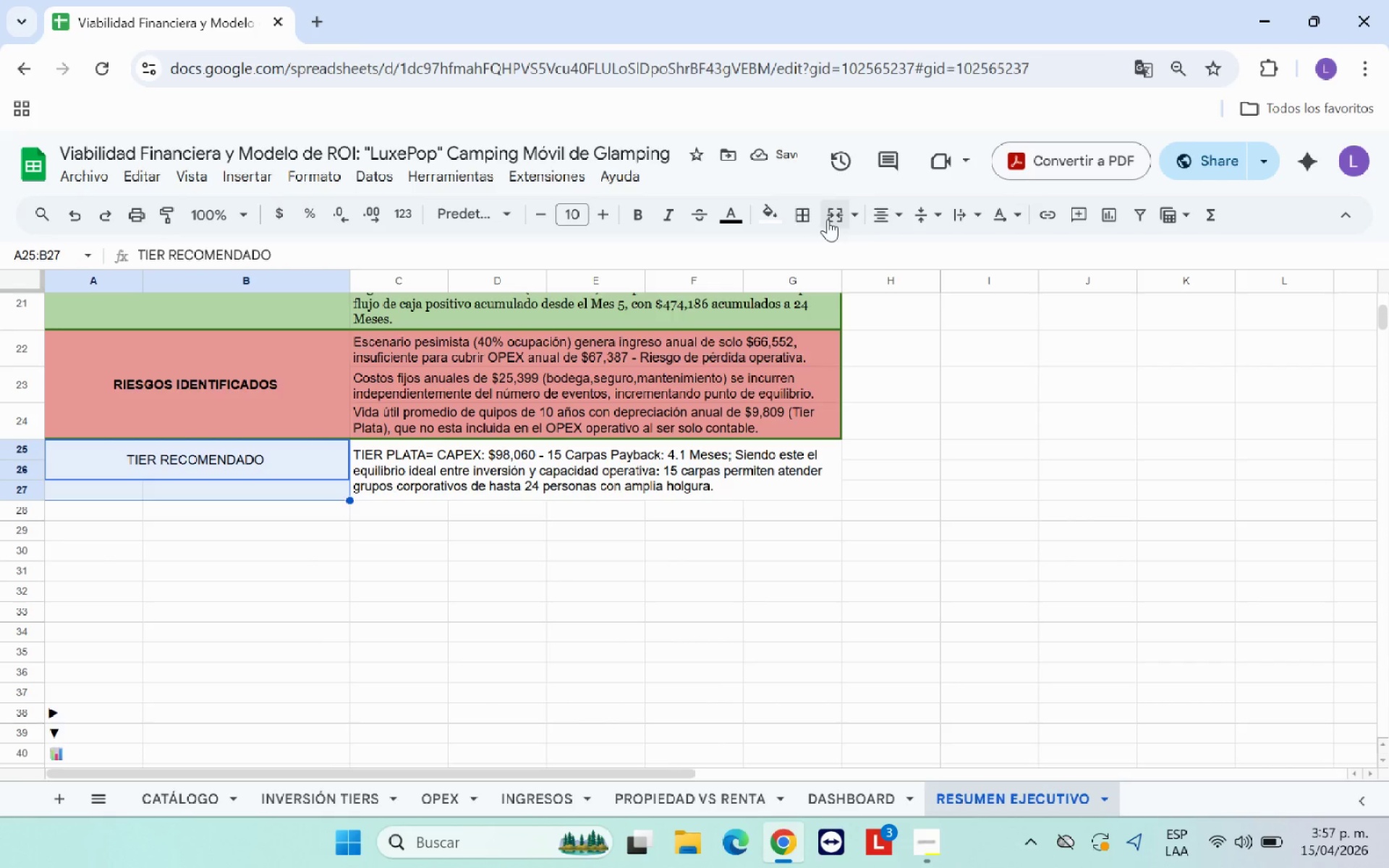 
left_click([827, 219])
 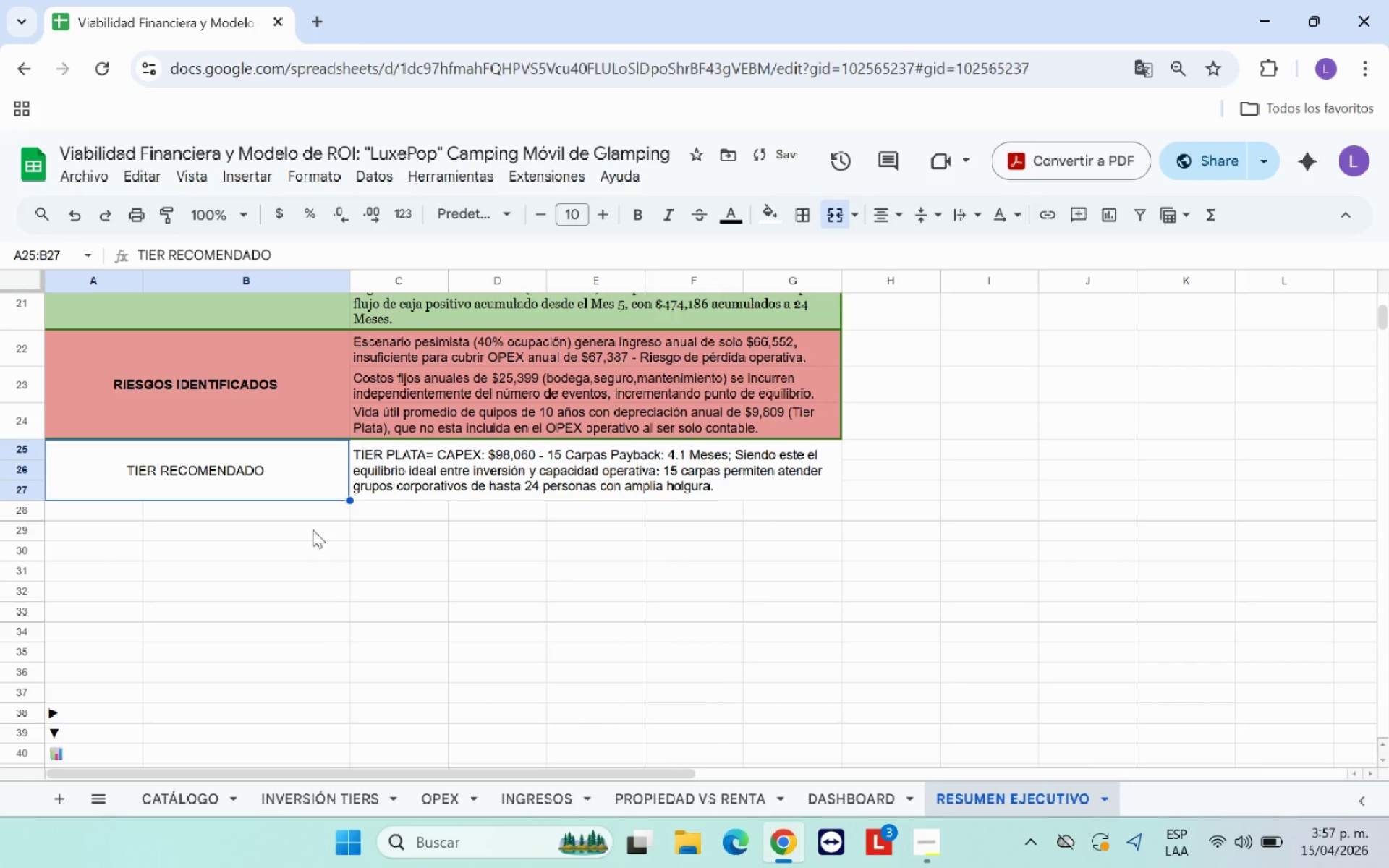 
left_click_drag(start_coordinate=[280, 470], to_coordinate=[350, 475])
 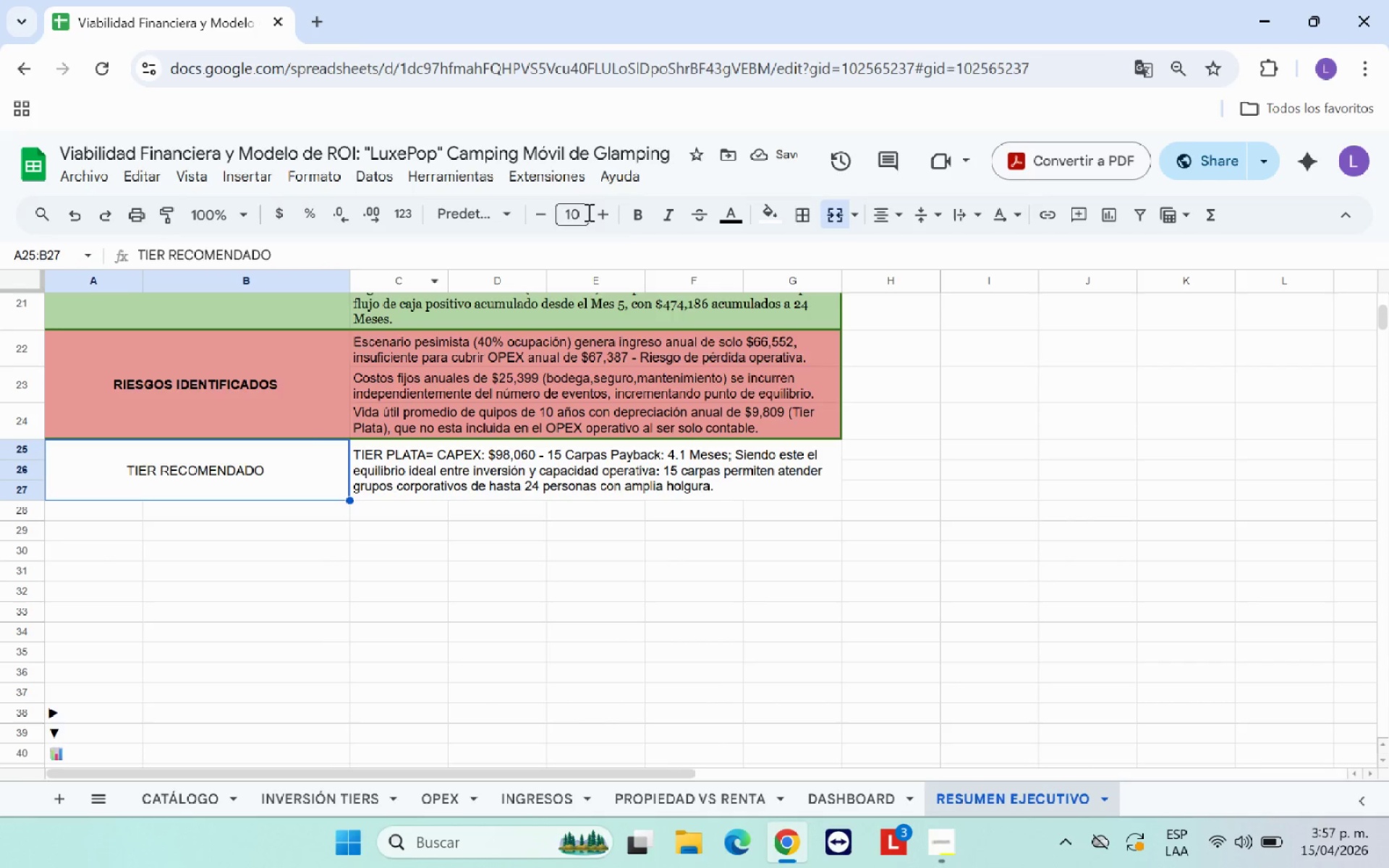 
left_click([639, 216])
 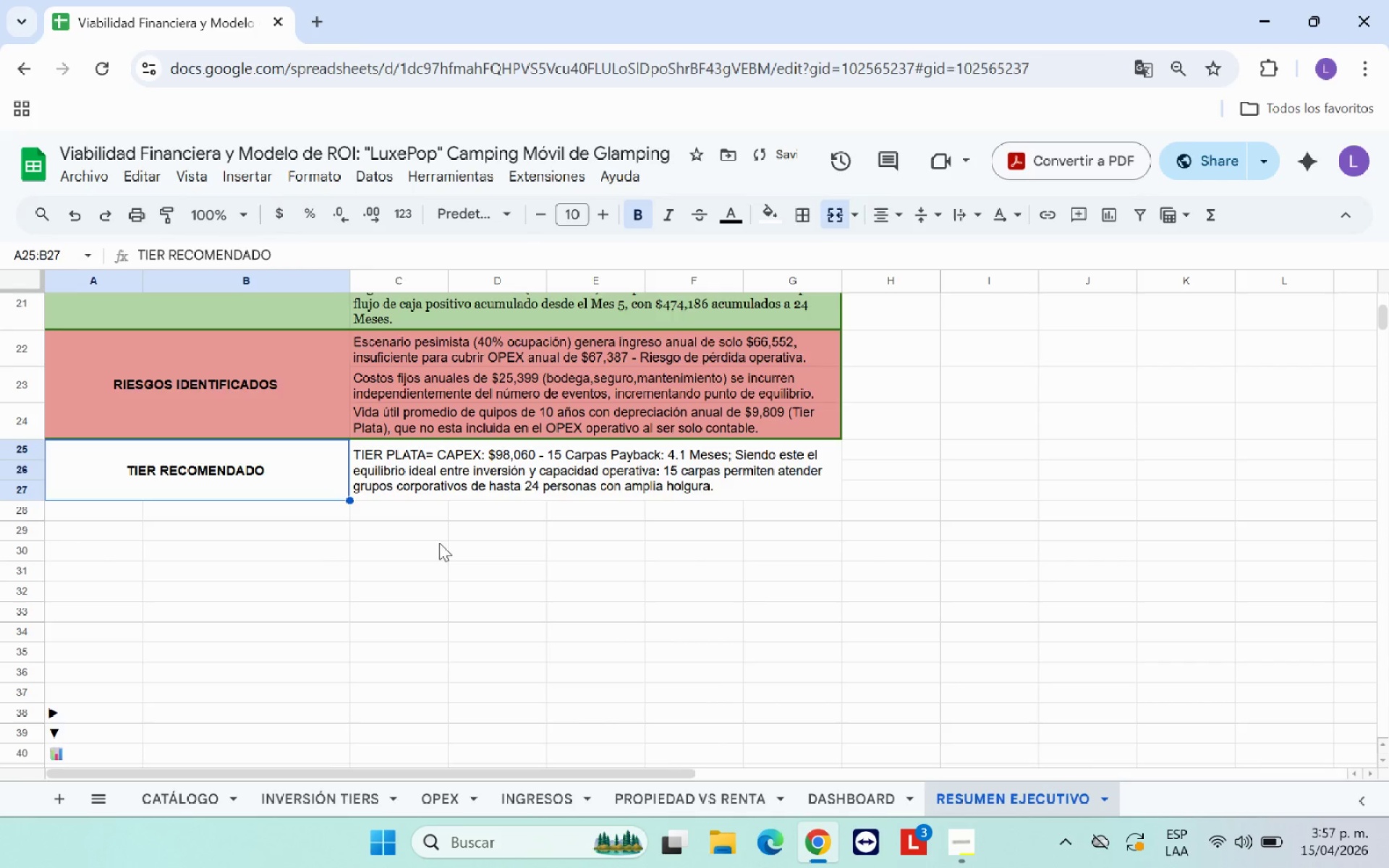 
left_click([439, 542])
 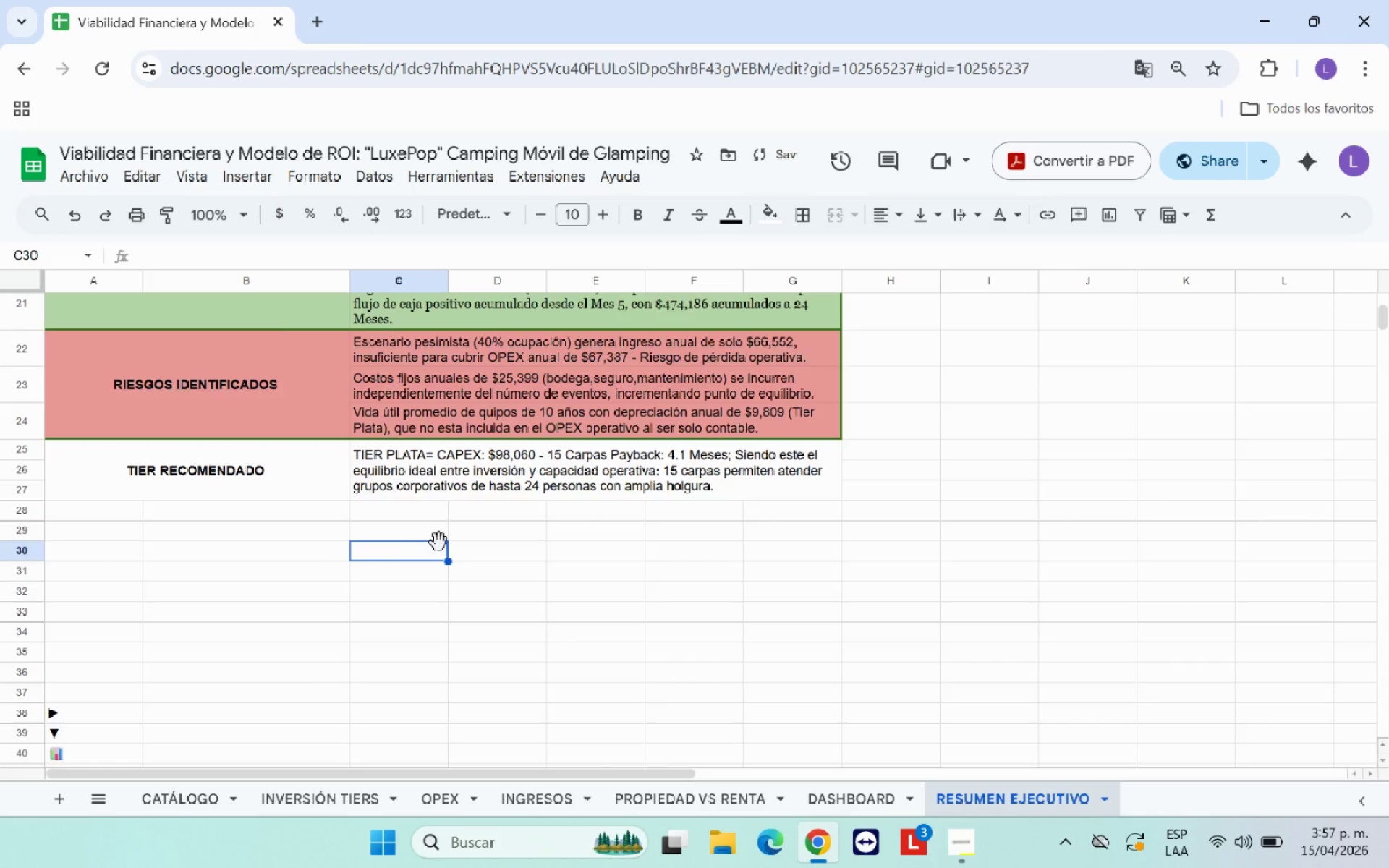 
scroll: coordinate [439, 542], scroll_direction: up, amount: 1.0
 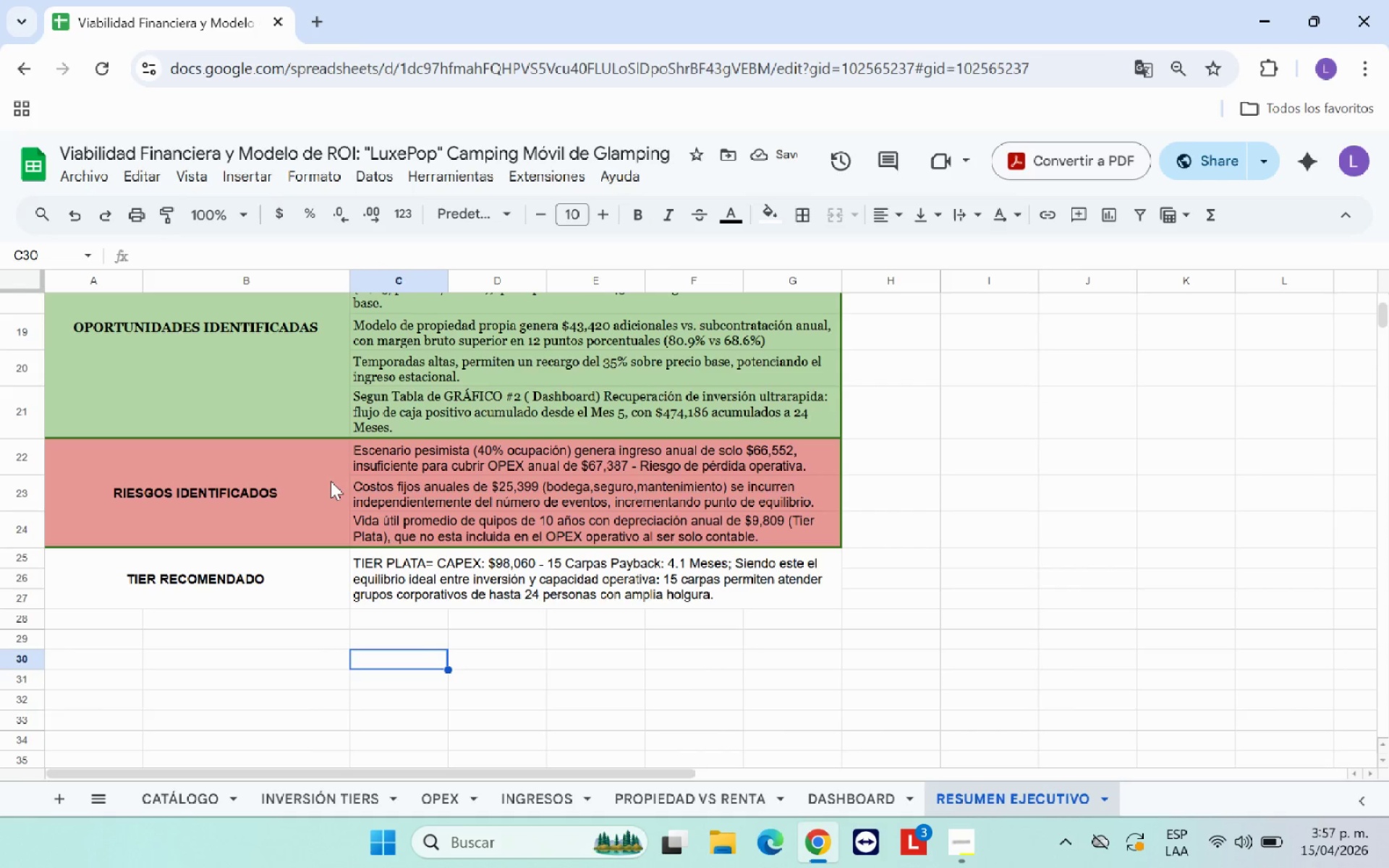 
left_click_drag(start_coordinate=[328, 478], to_coordinate=[459, 586])
 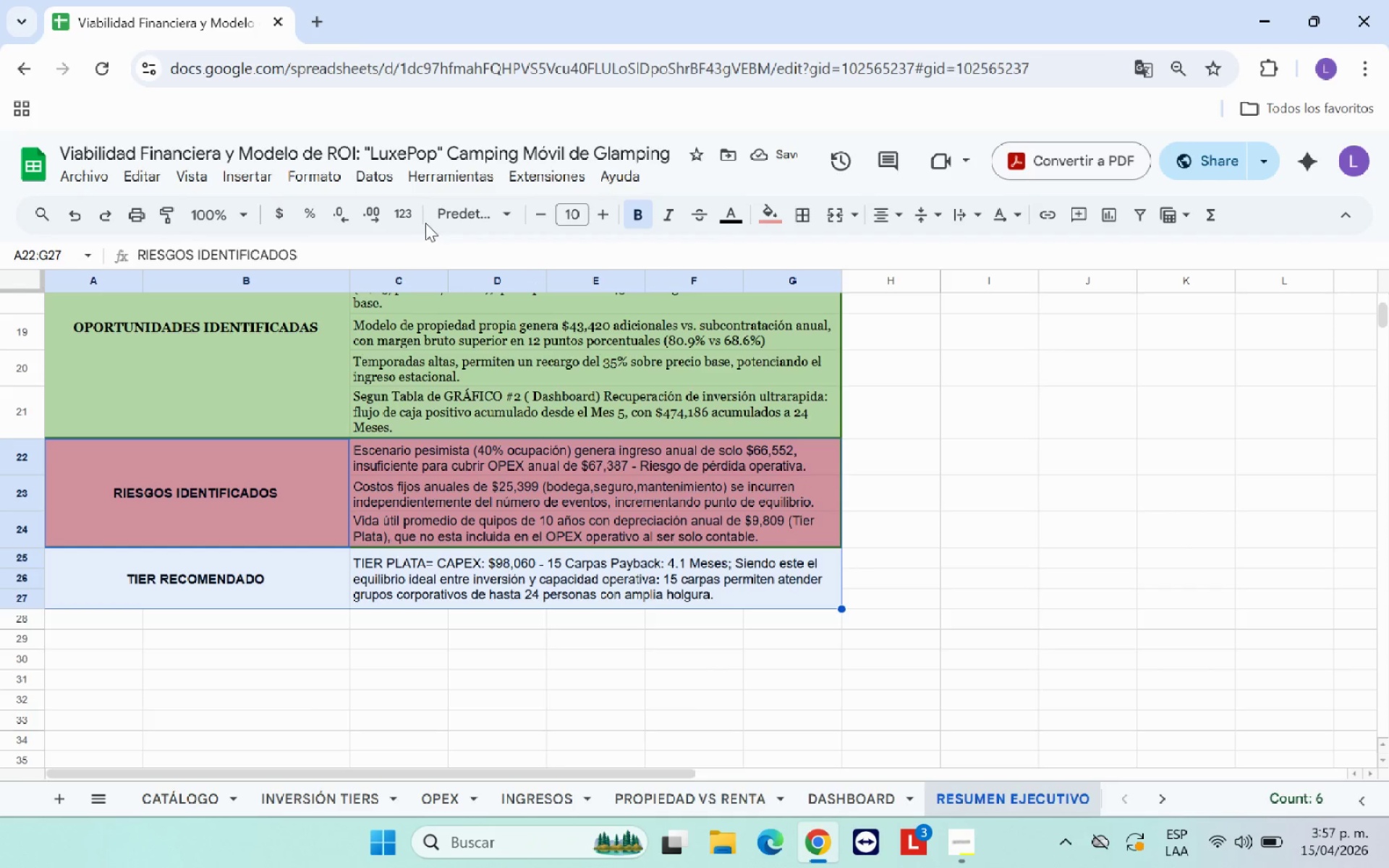 
left_click([449, 216])
 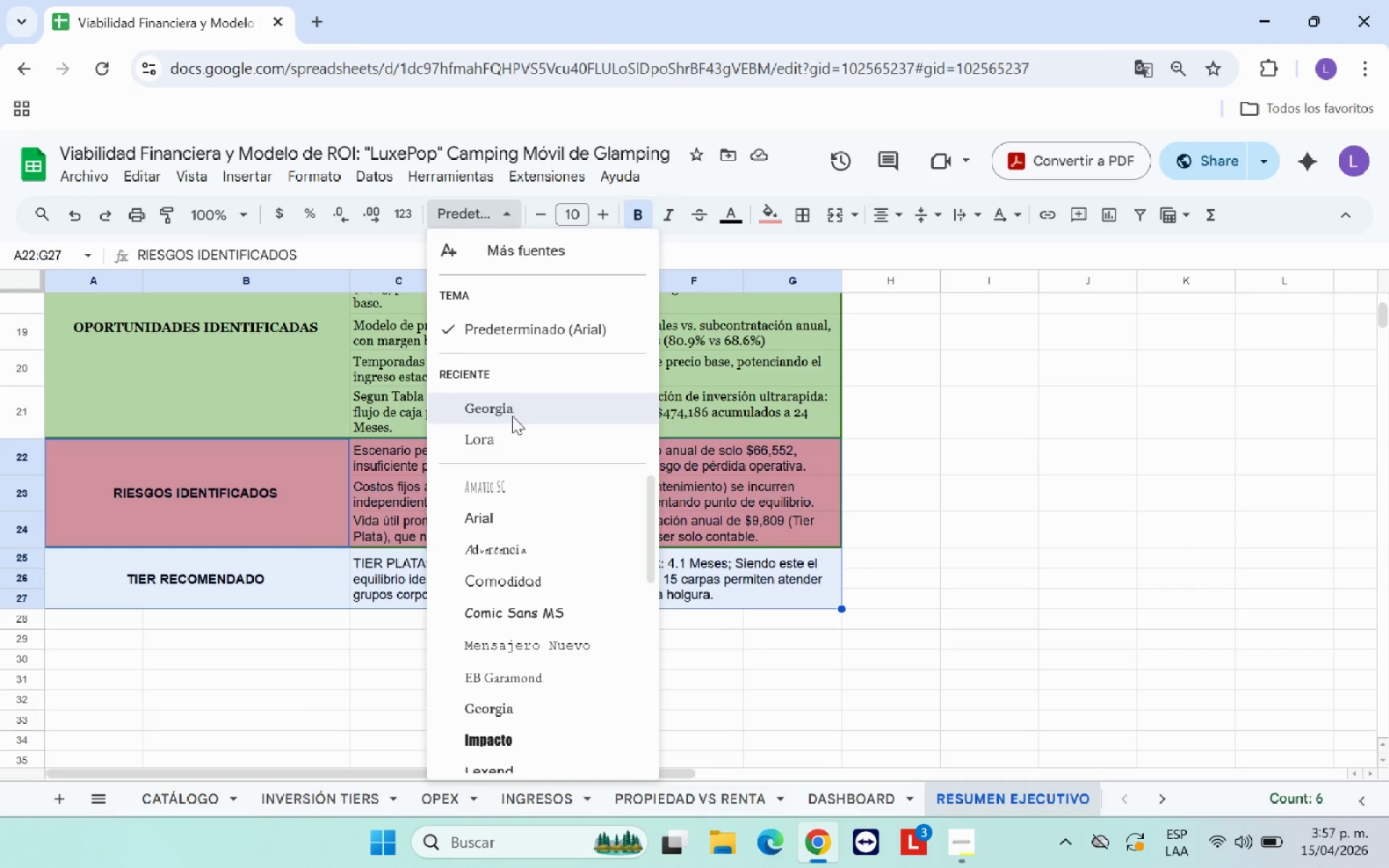 
double_click([512, 639])
 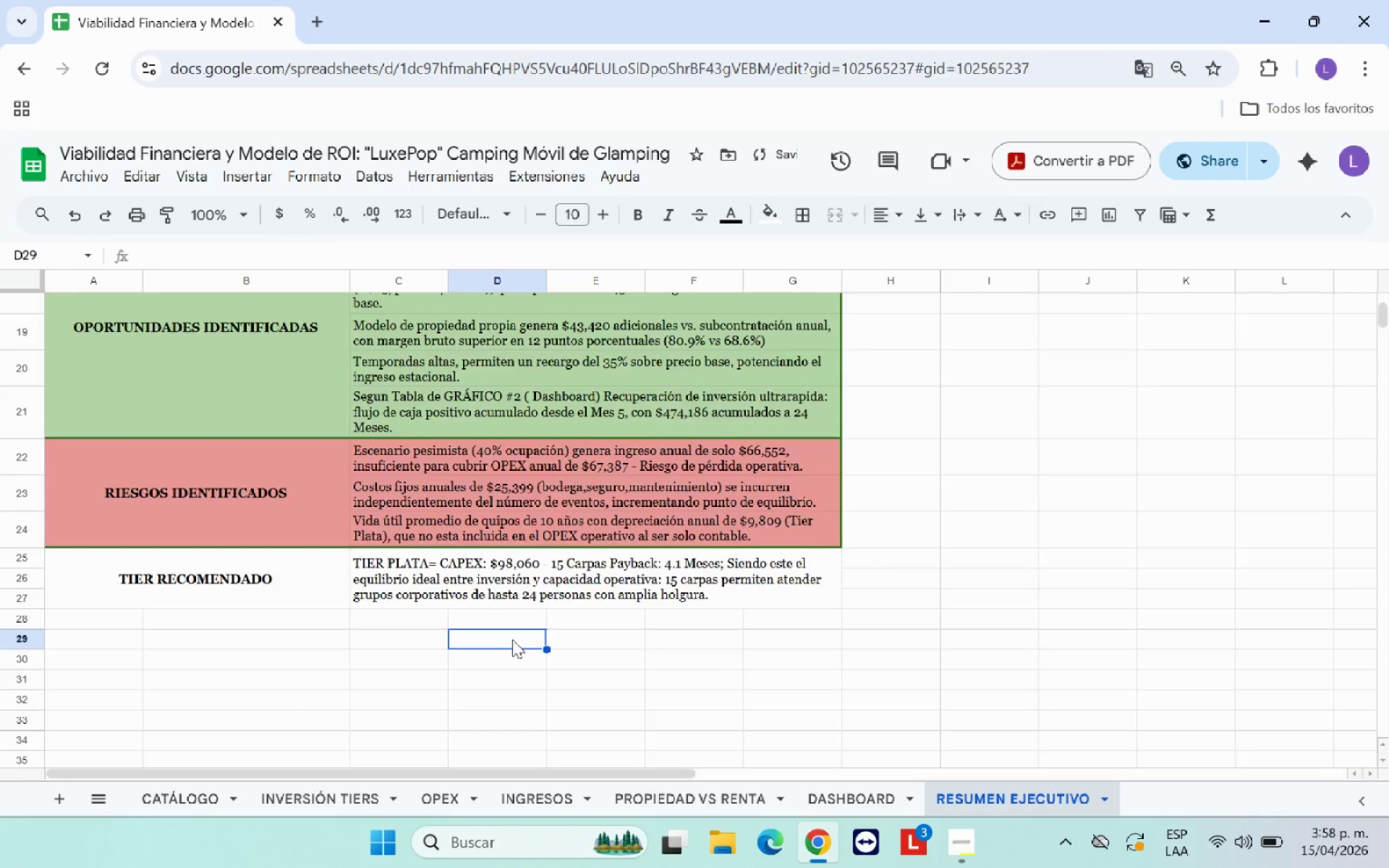 
scroll: coordinate [512, 639], scroll_direction: down, amount: 1.0
 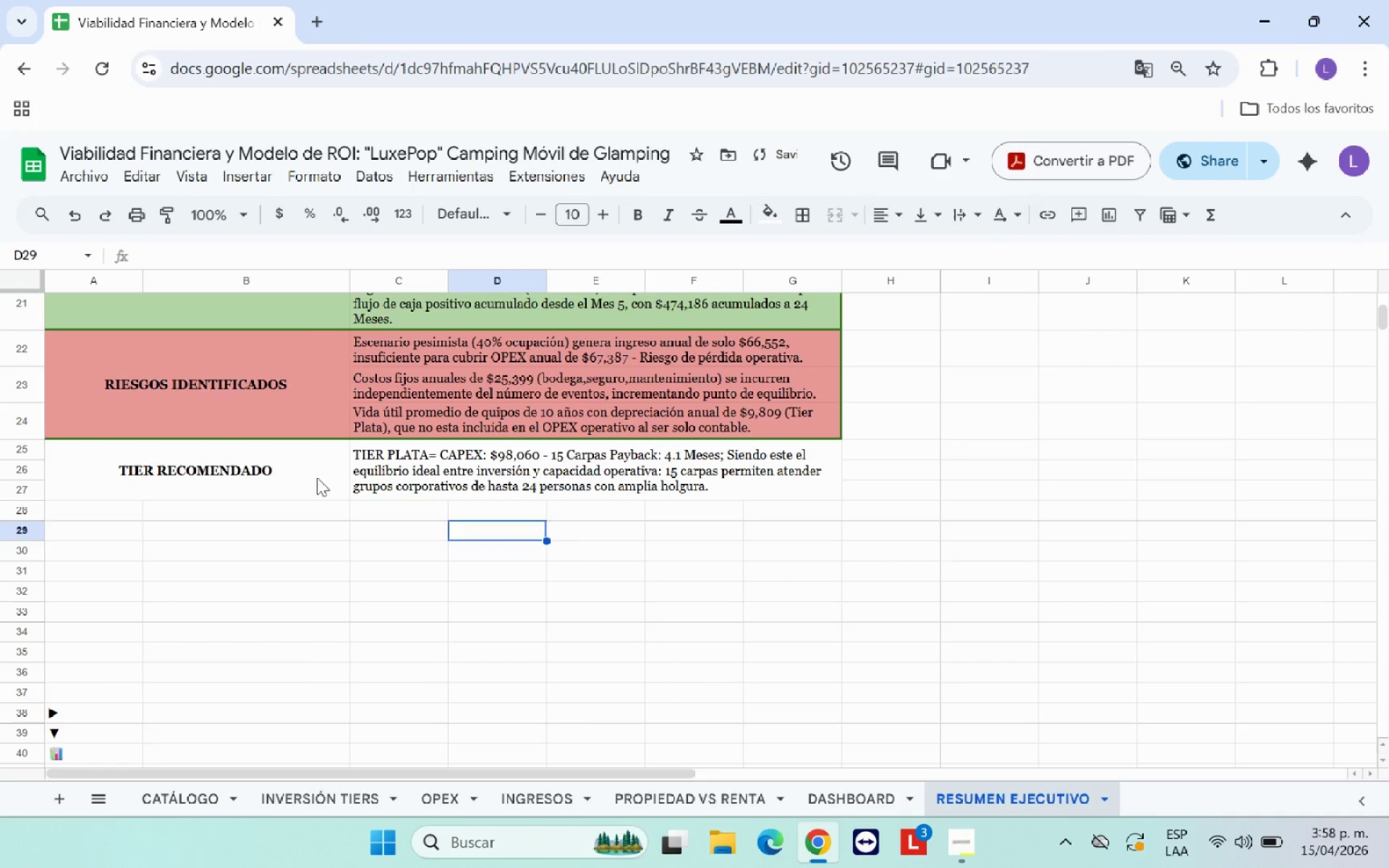 
left_click_drag(start_coordinate=[302, 472], to_coordinate=[497, 472])
 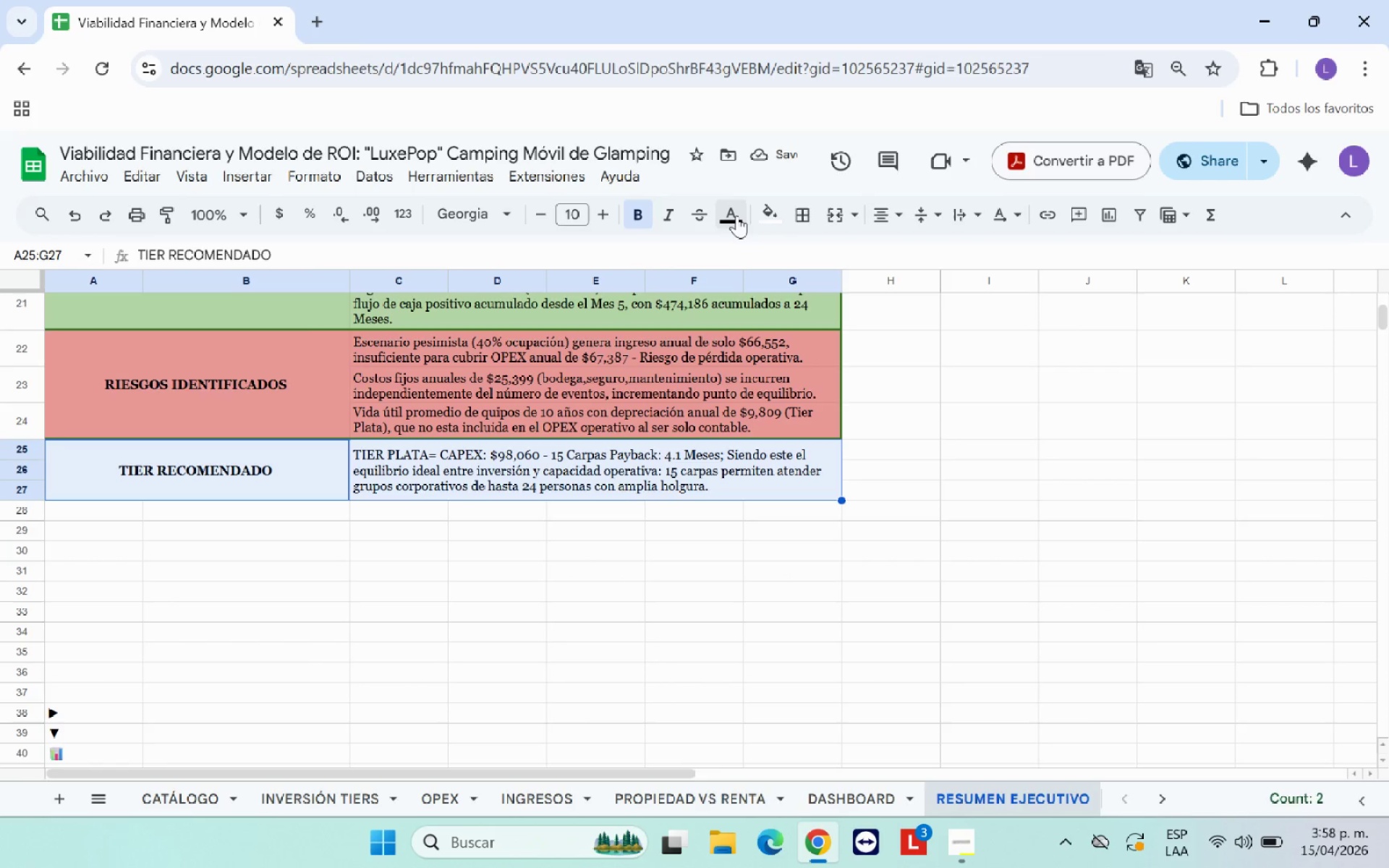 
left_click([777, 216])
 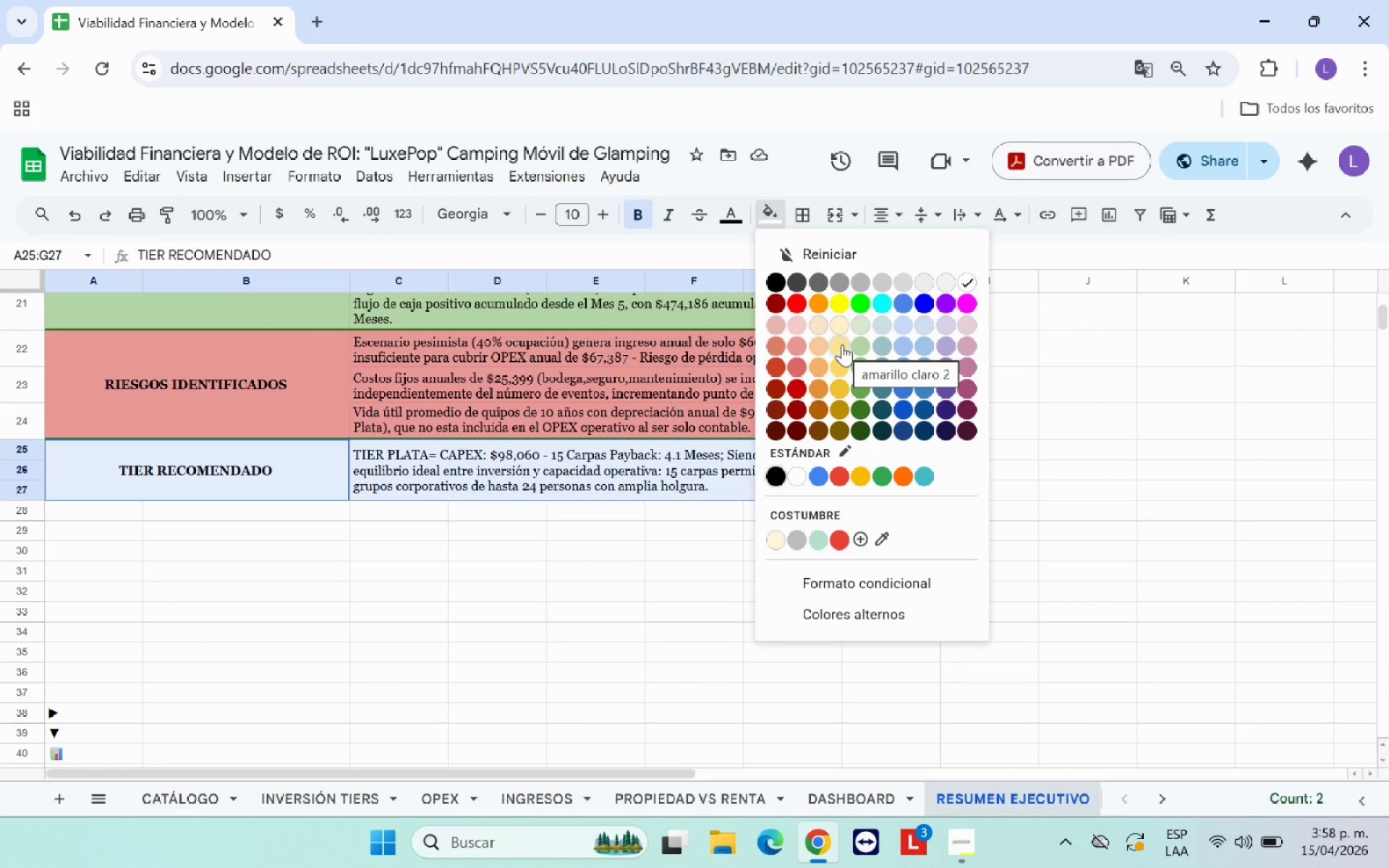 
left_click([842, 344])
 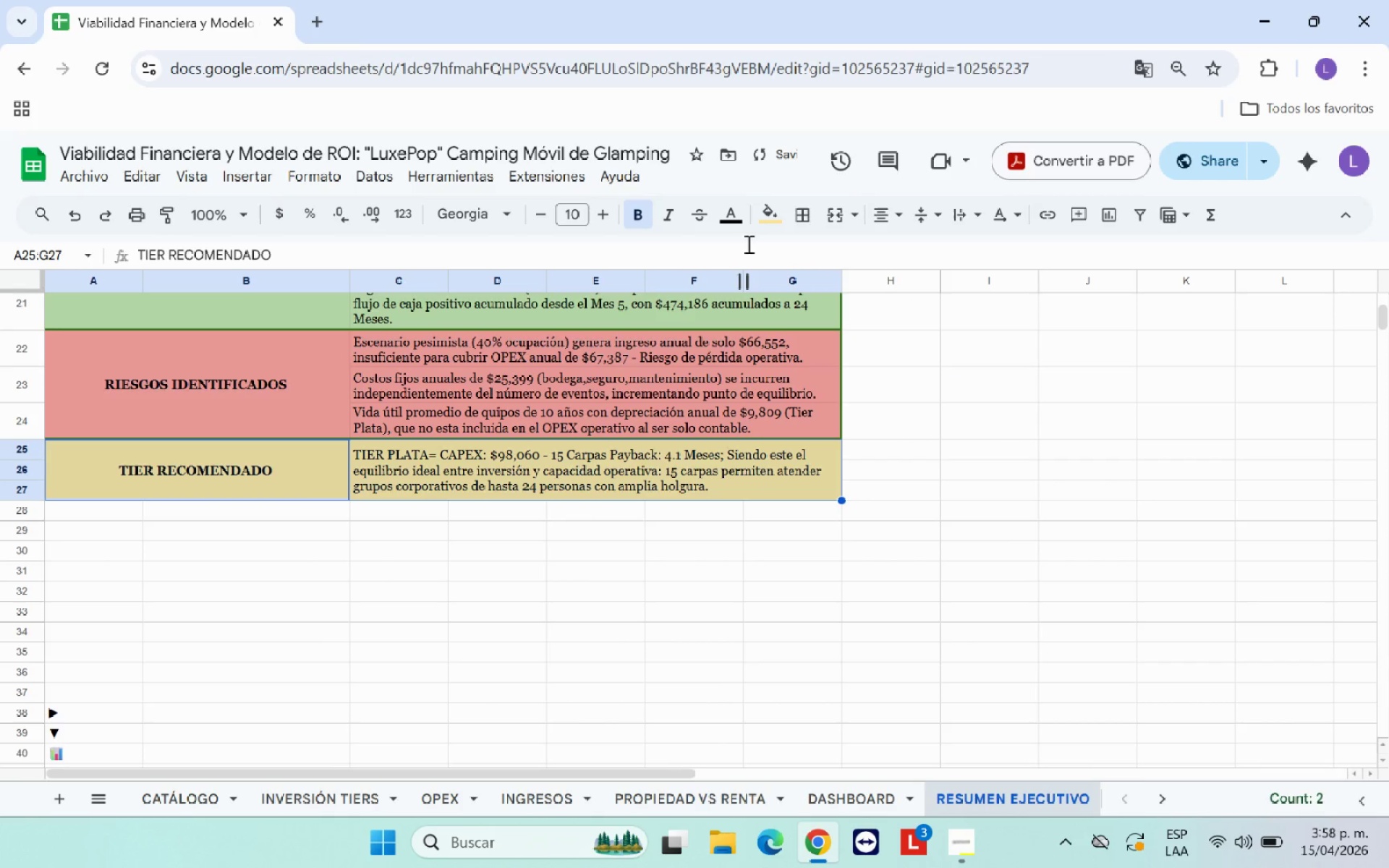 
left_click([810, 216])
 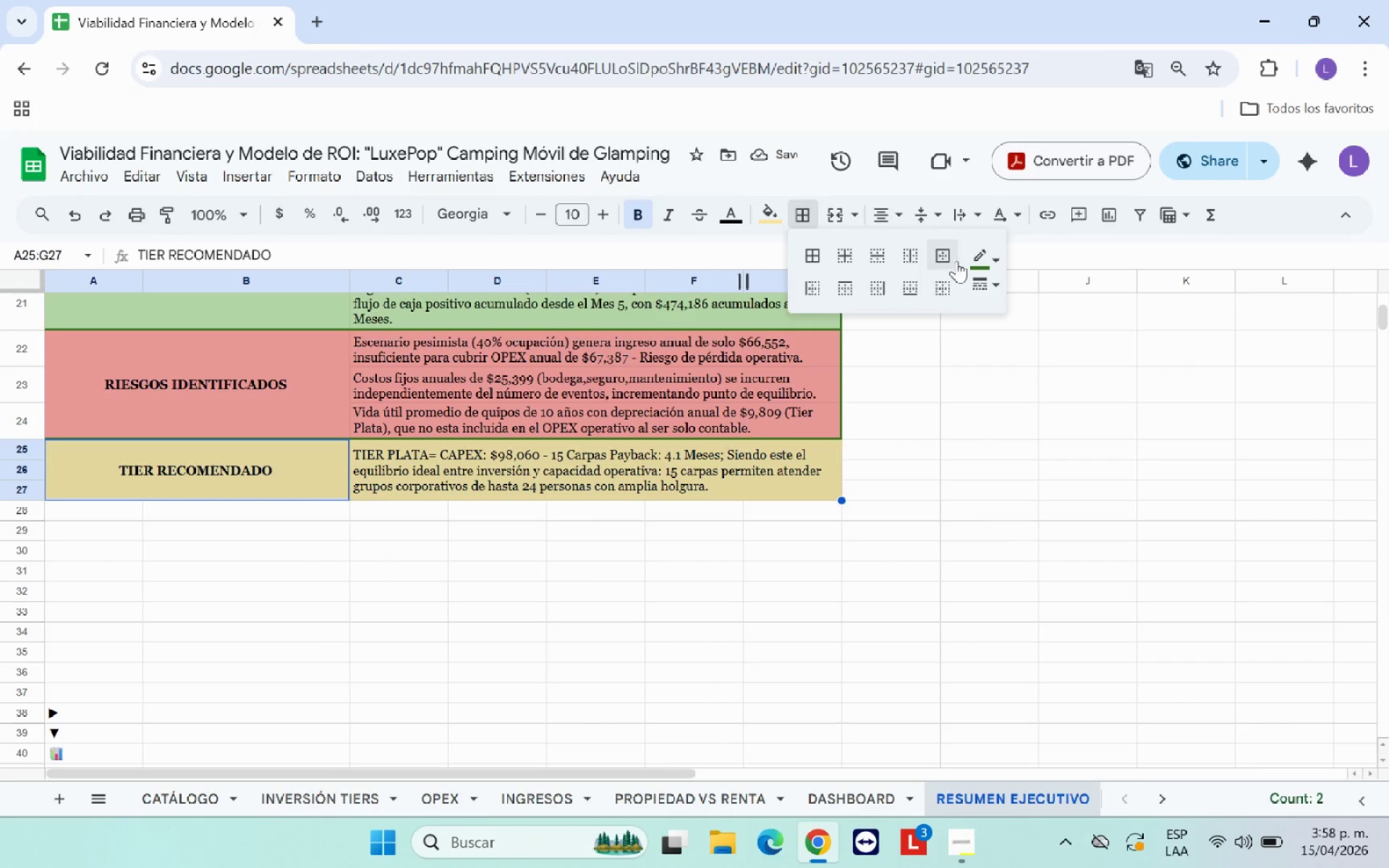 
left_click([953, 259])
 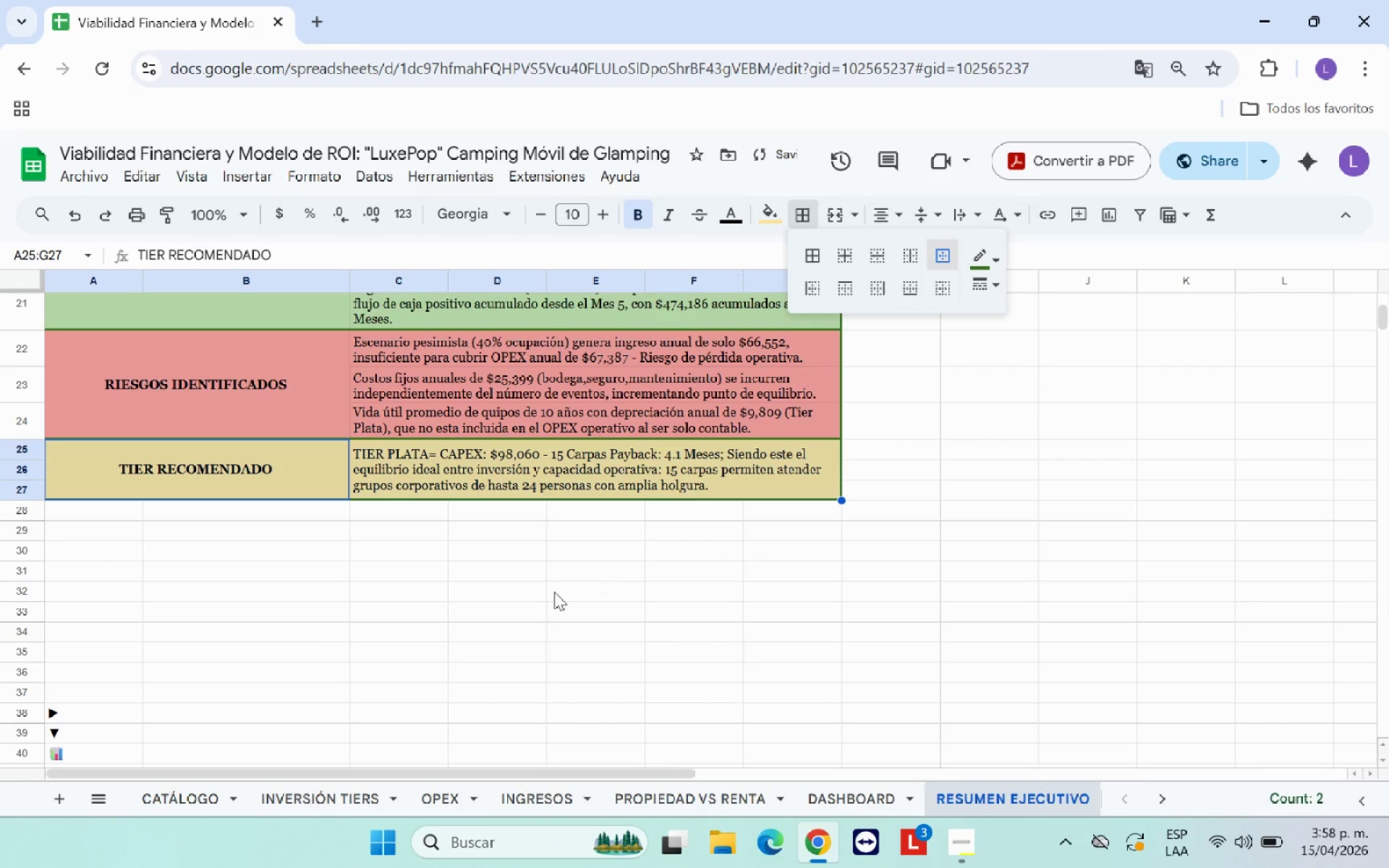 
left_click([548, 592])
 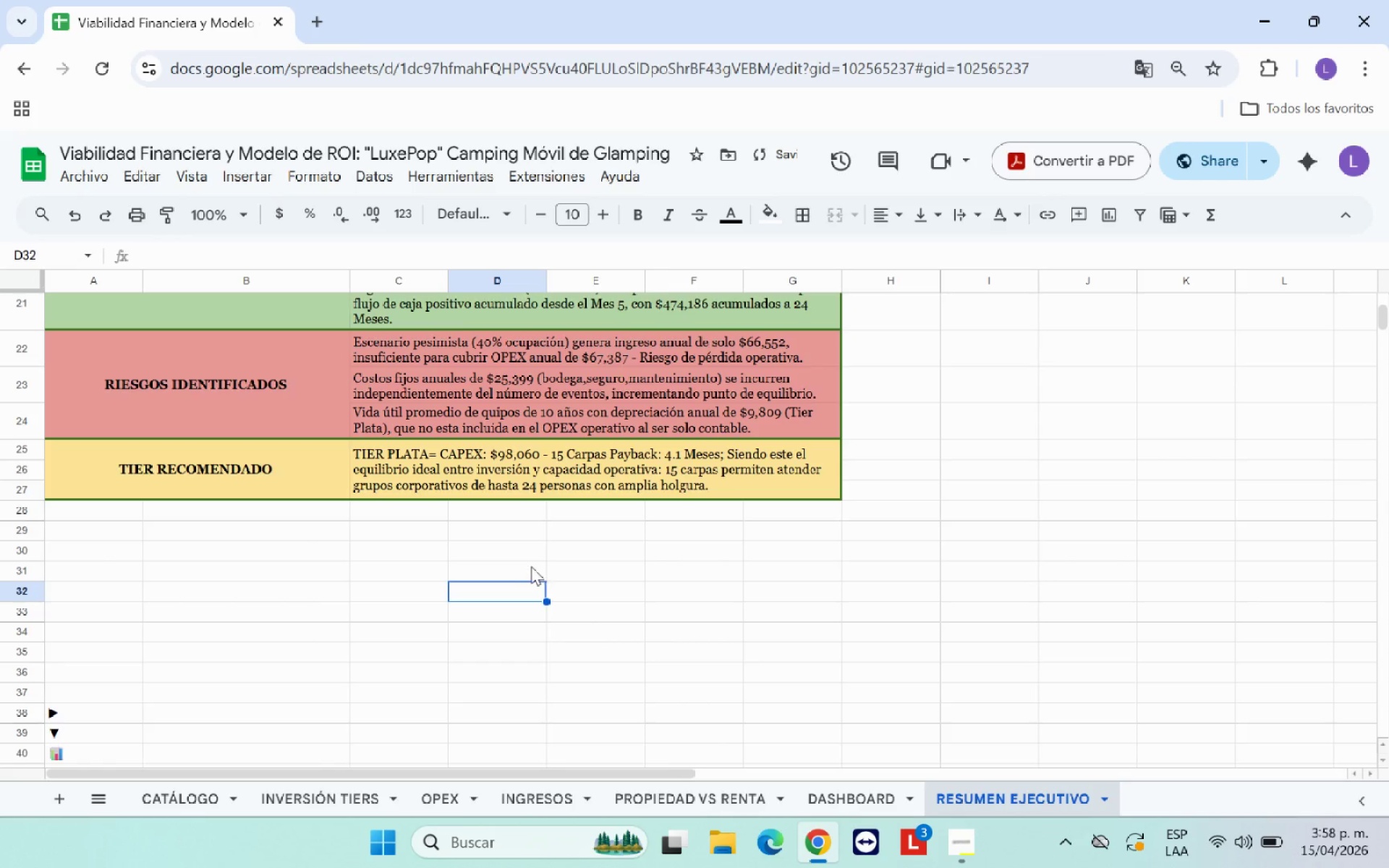 
scroll: coordinate [531, 566], scroll_direction: down, amount: 1.0
 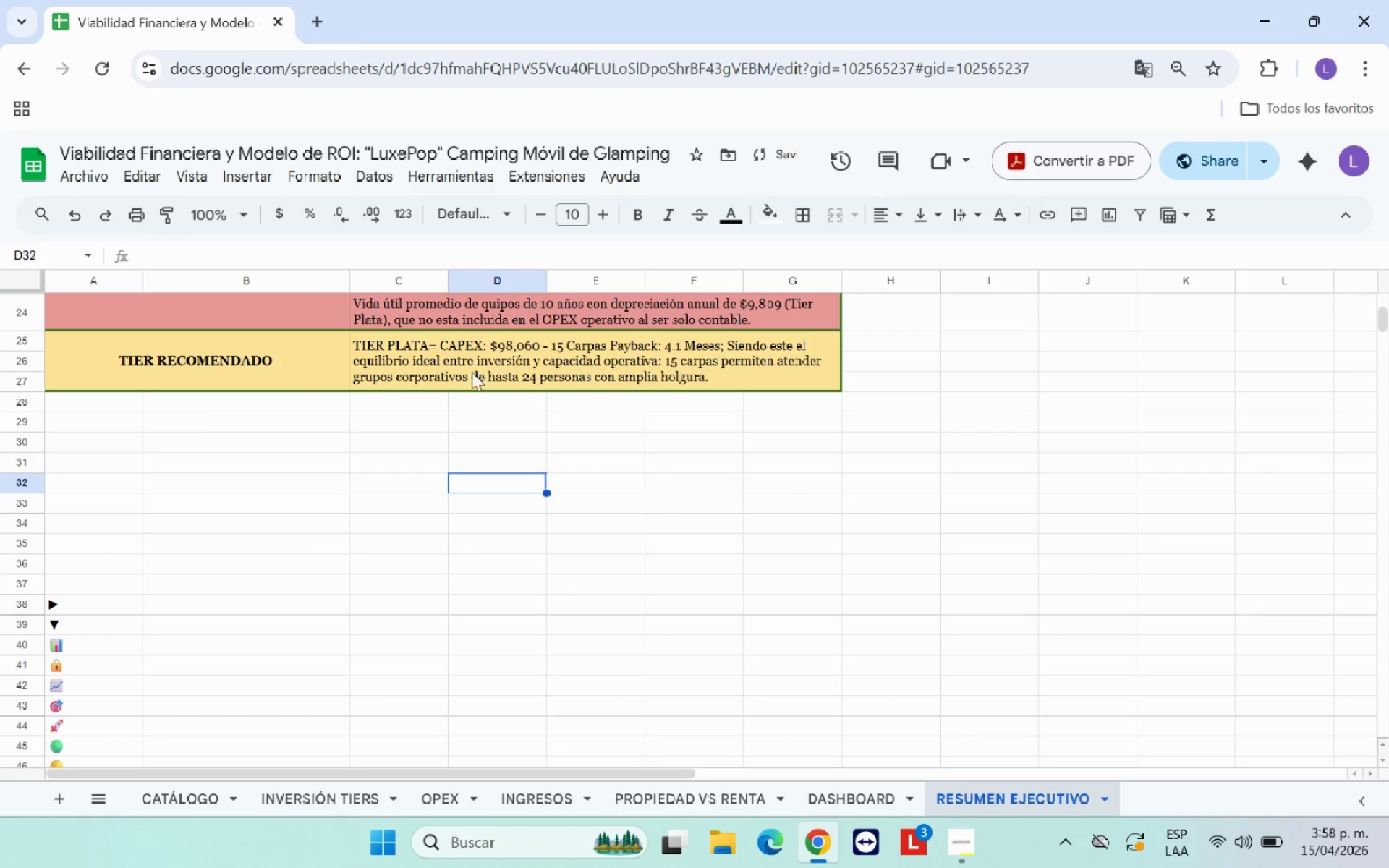 
left_click([455, 353])
 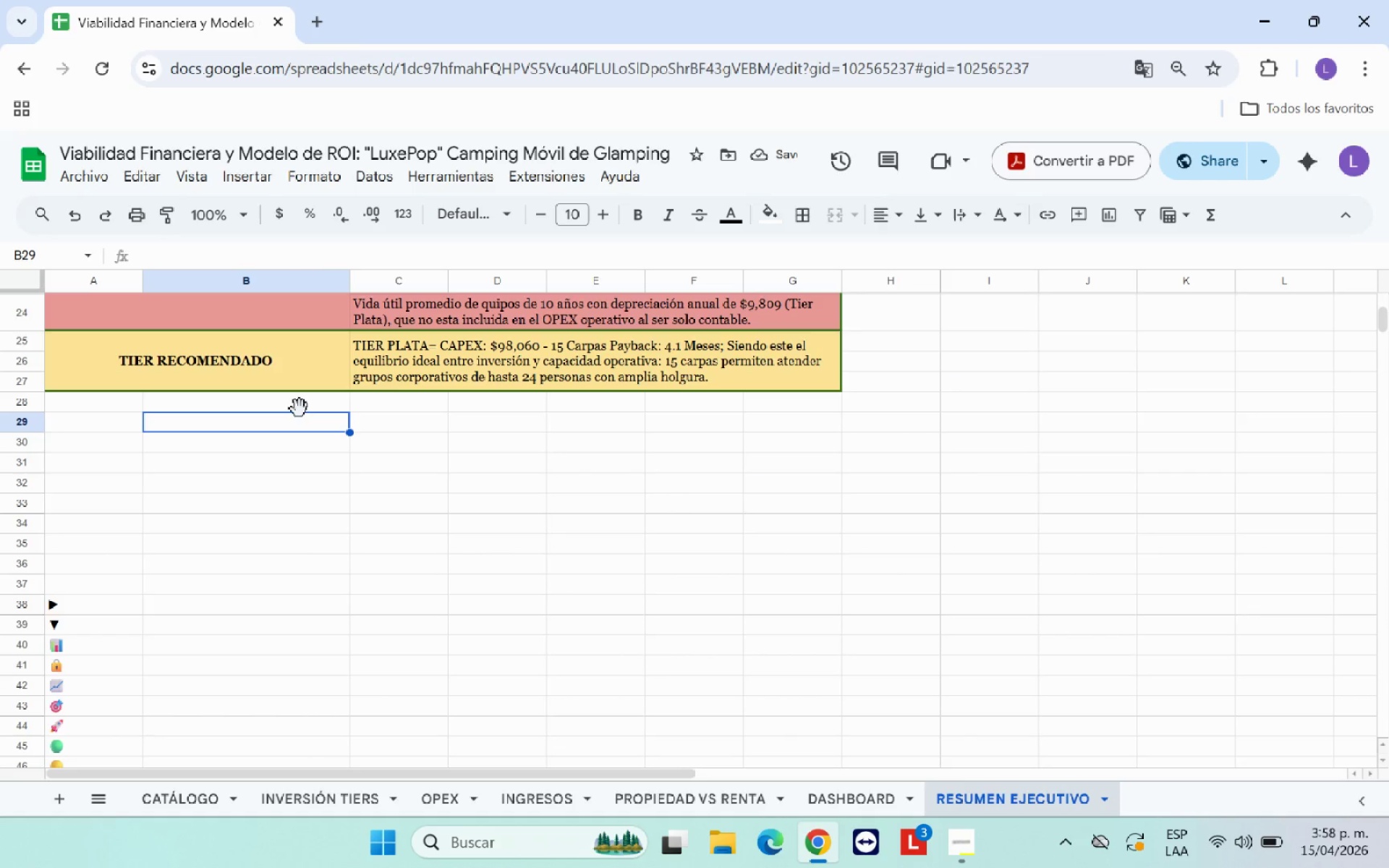 
double_click([412, 359])
 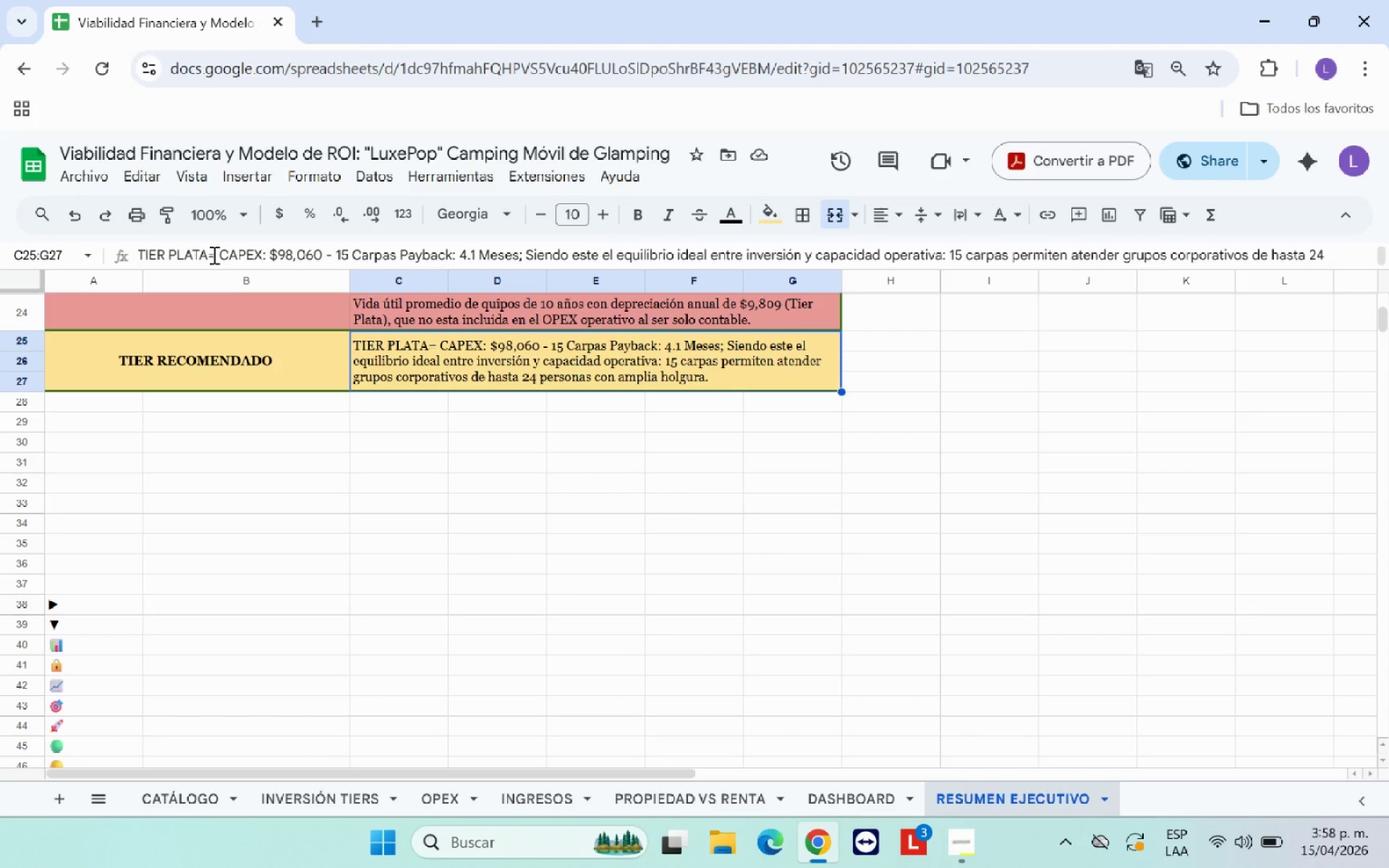 
left_click_drag(start_coordinate=[208, 254], to_coordinate=[135, 254])
 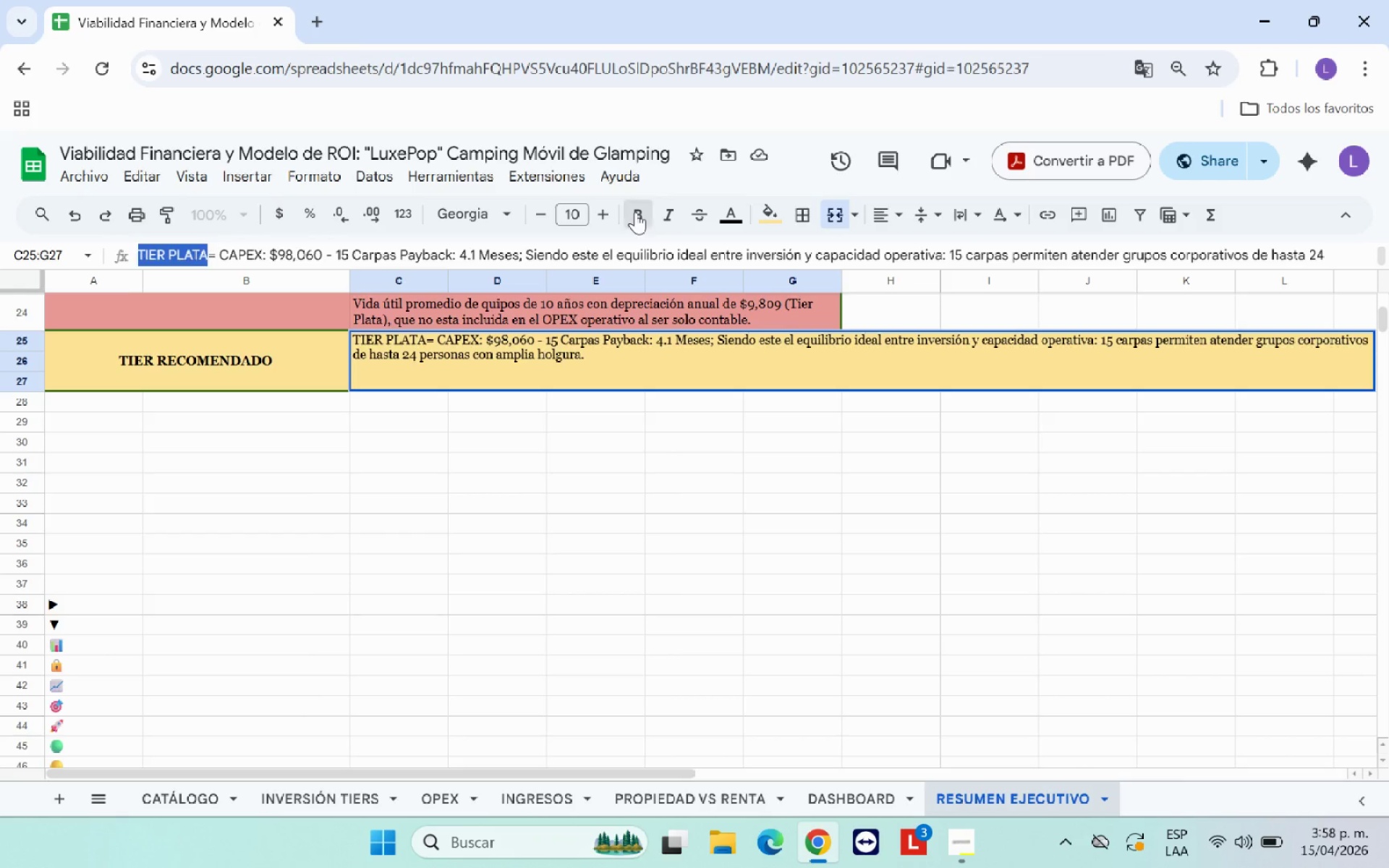 
double_click([386, 455])
 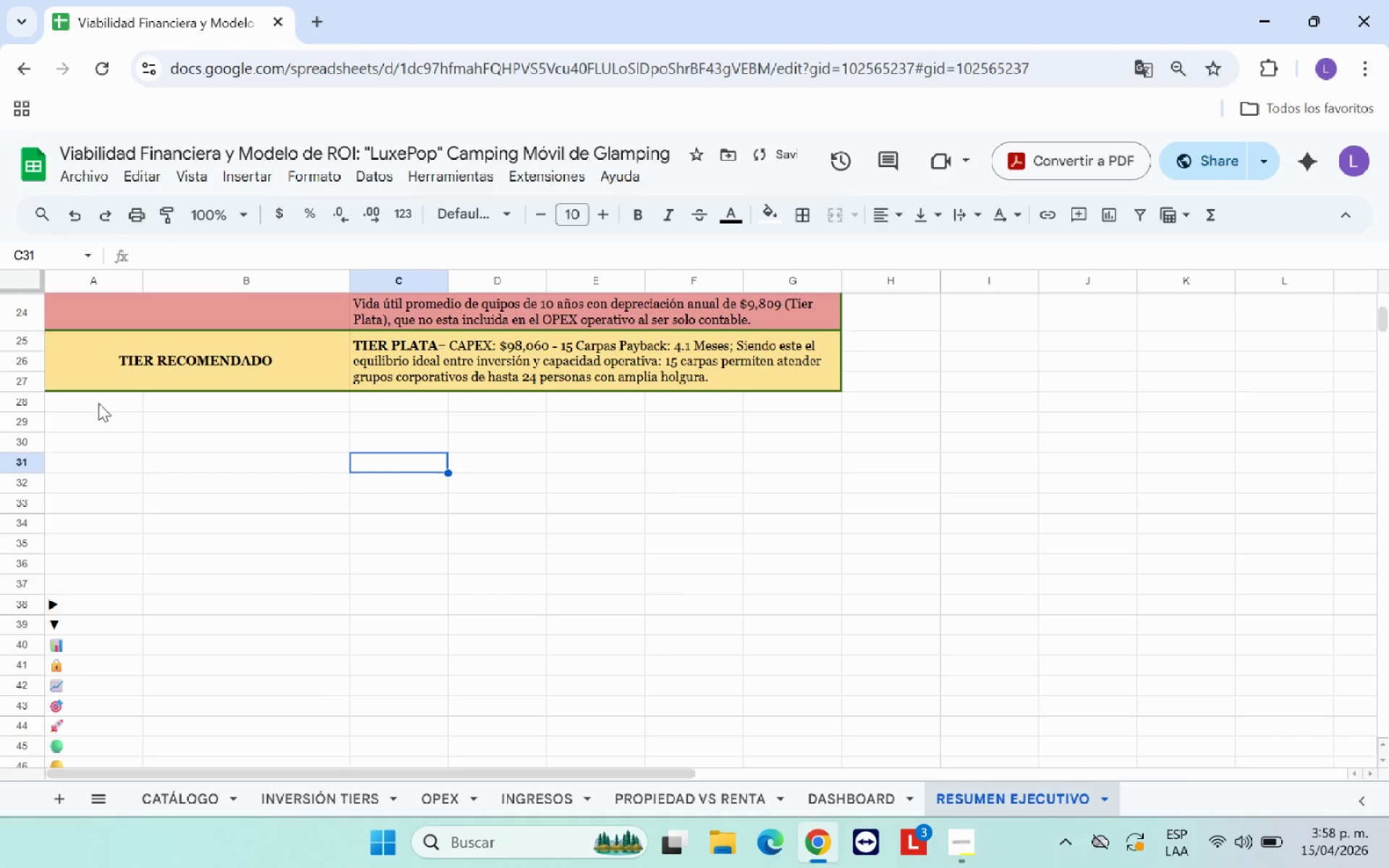 
left_click([91, 393])
 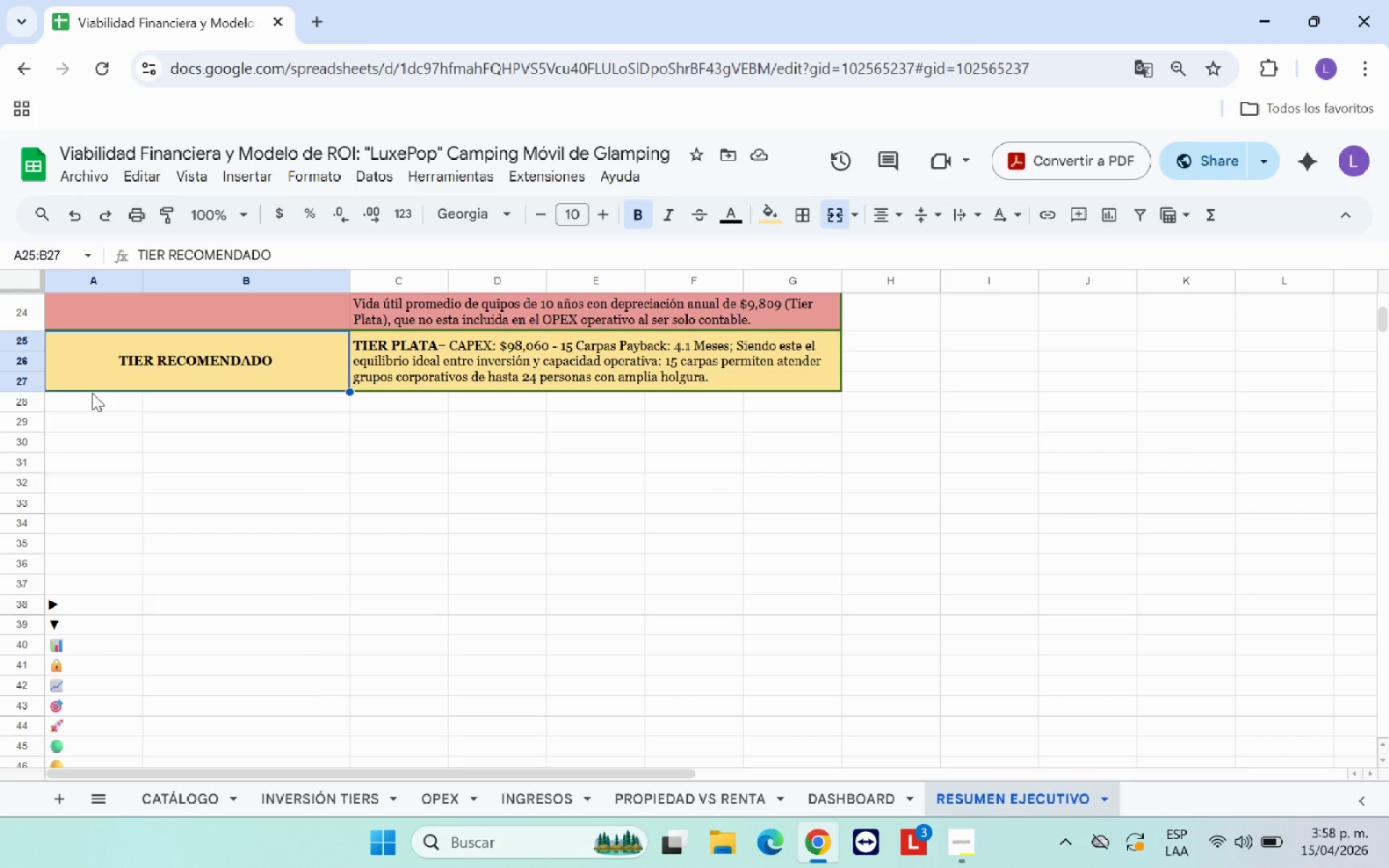 
wait(7.42)
 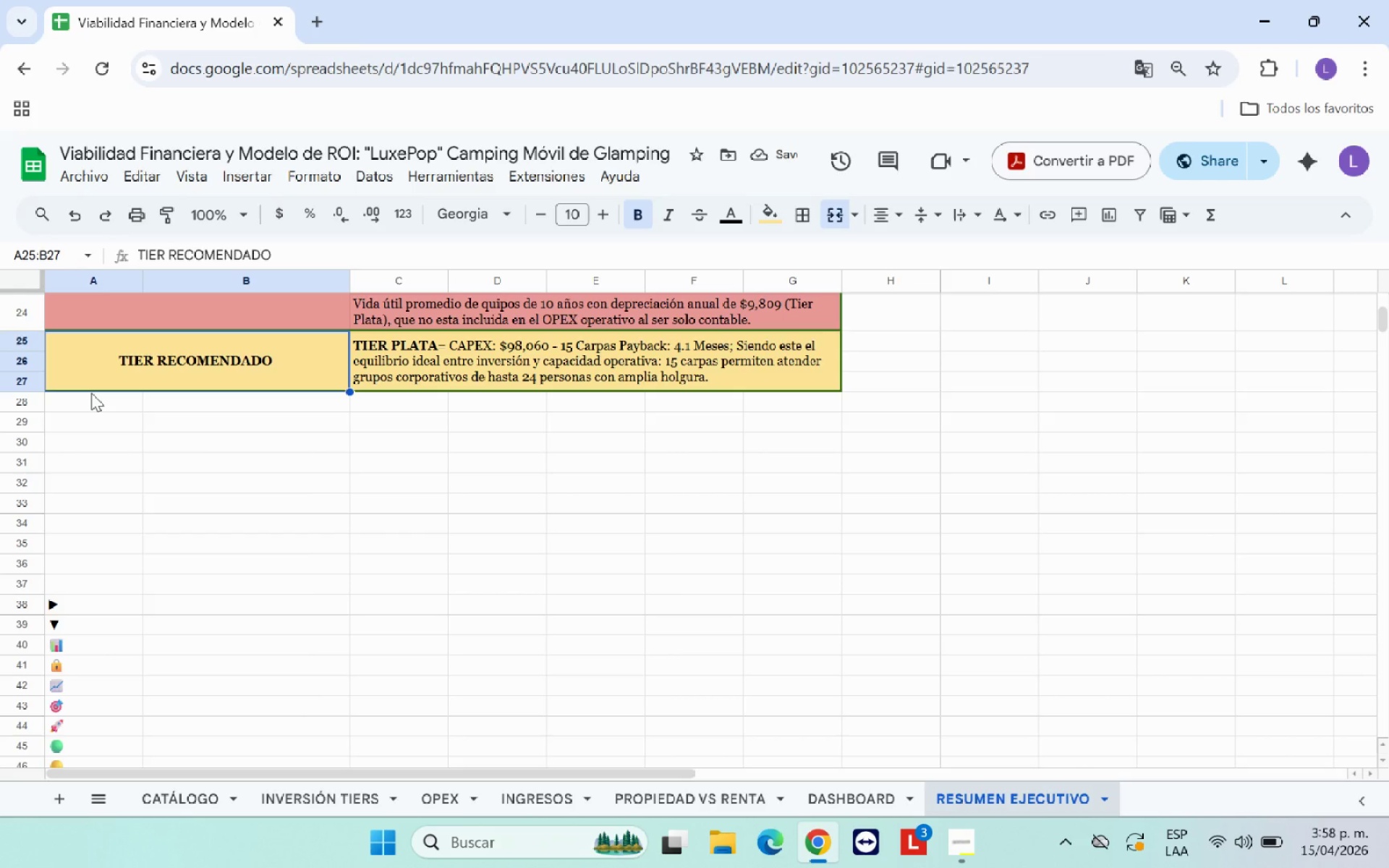 
left_click([292, 473])
 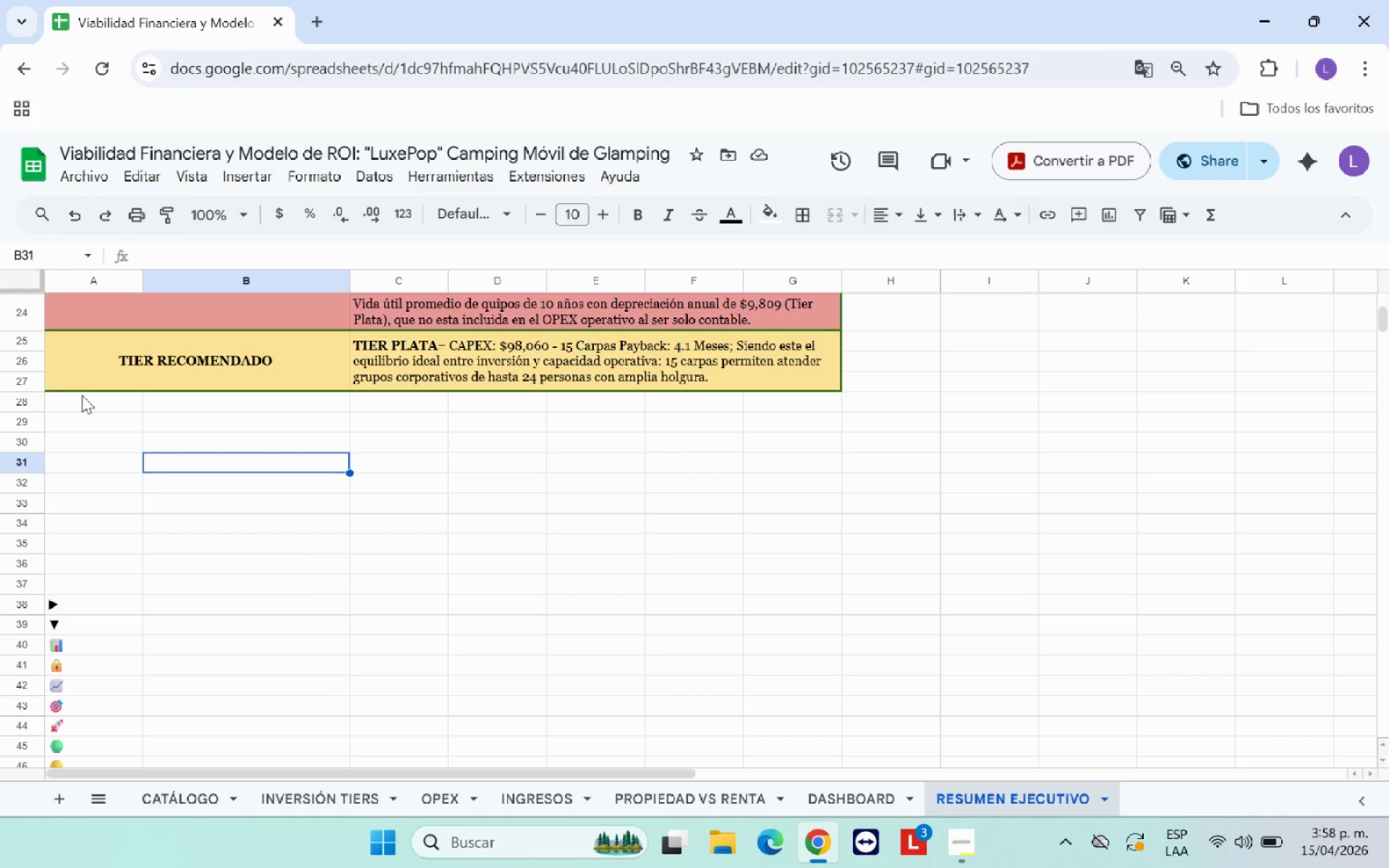 
left_click([114, 400])
 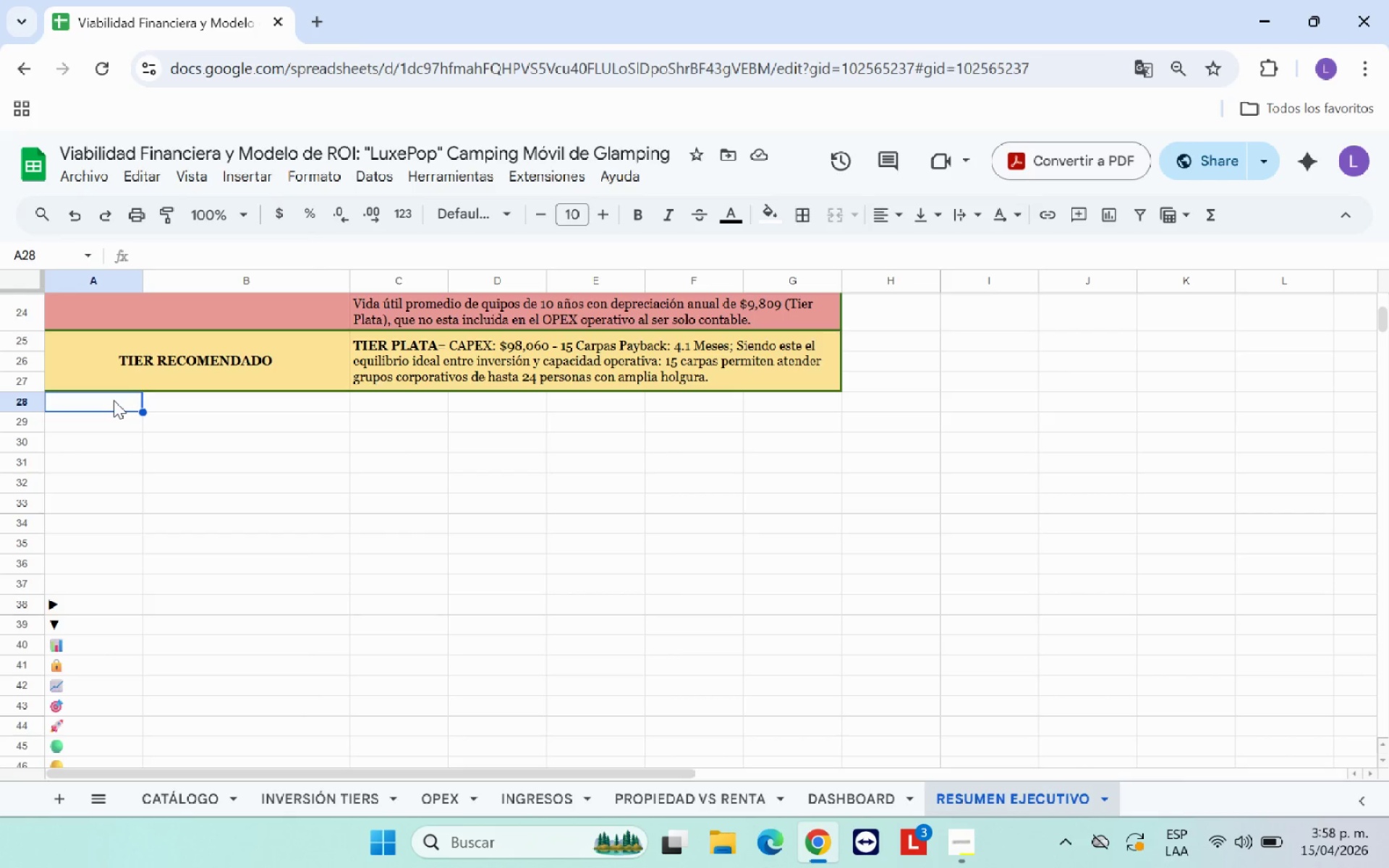 
type(Pr;o)
key(Backspace)
key(Backspace)
type(RO)
key(Backspace)
type(O;)
key(Backspace)
type(;OXIMOS PASOS )
 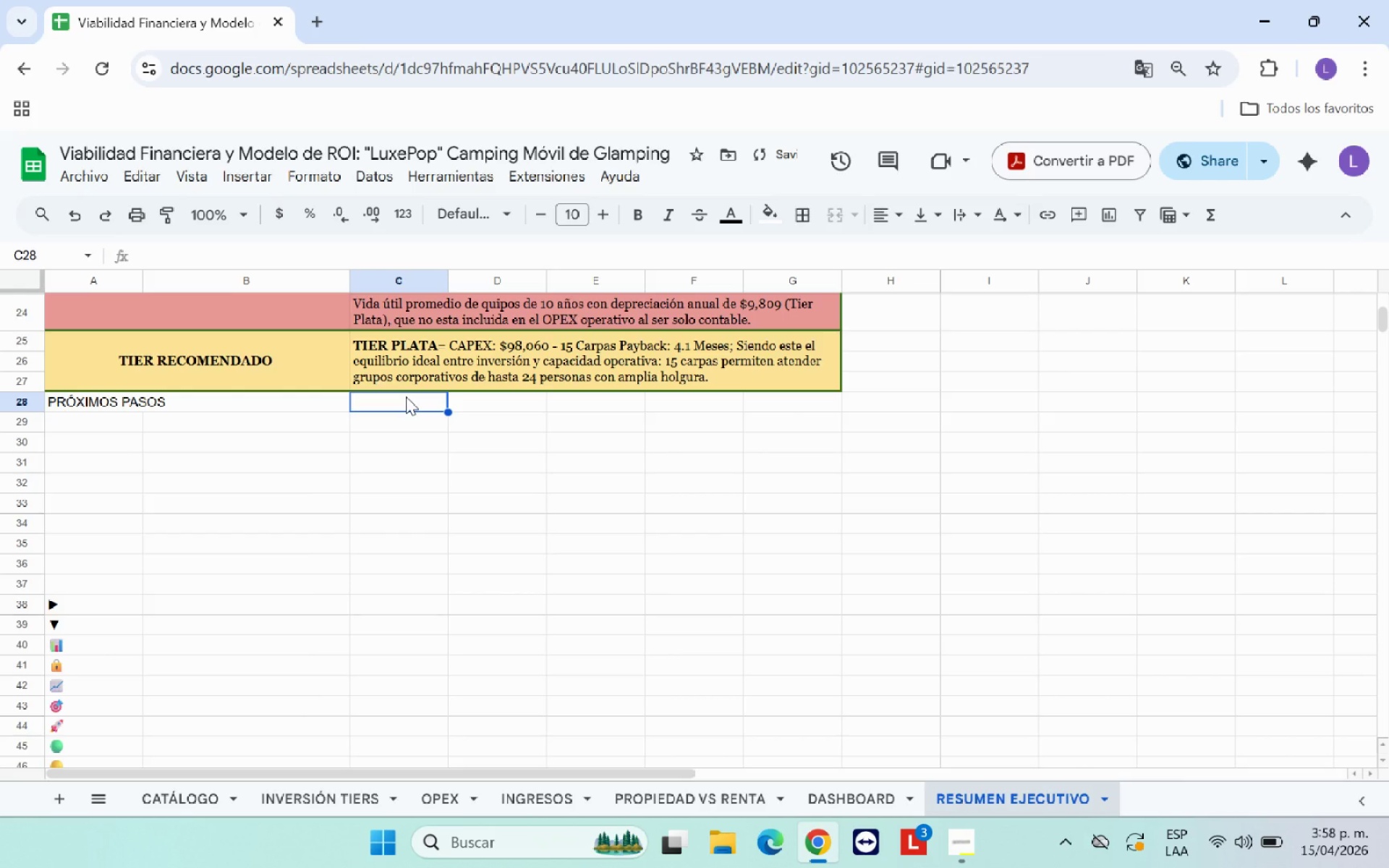 
type(Validar la demanda real> confirmar al menos 6-8 eventos comprometidos antes d ejecutar CP)
key(Backspace)
type(APEX plata )
key(Backspace)
type(. Priorizar clientes corporativos con recerva anticipada.)
 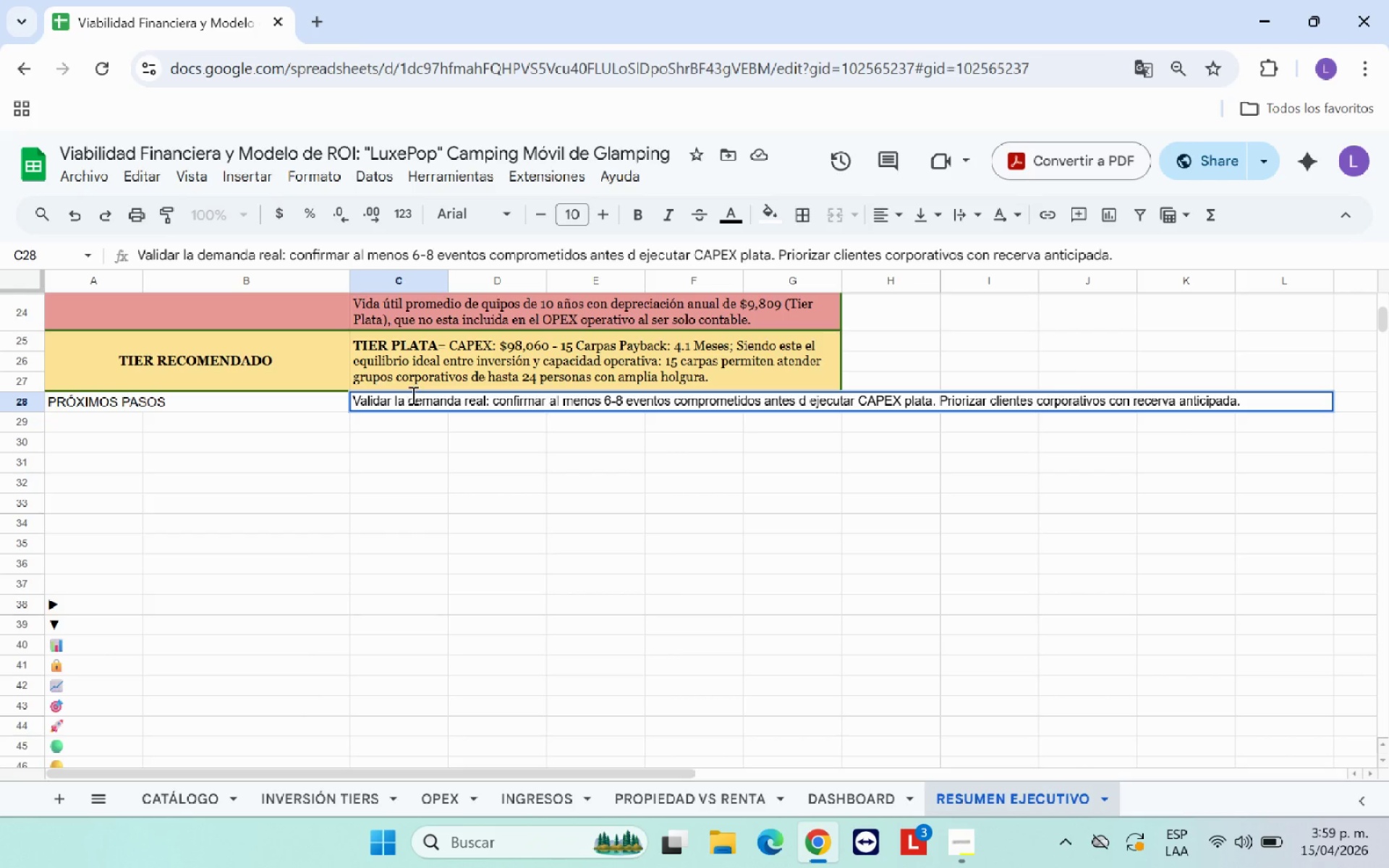 
double_click([395, 409])
 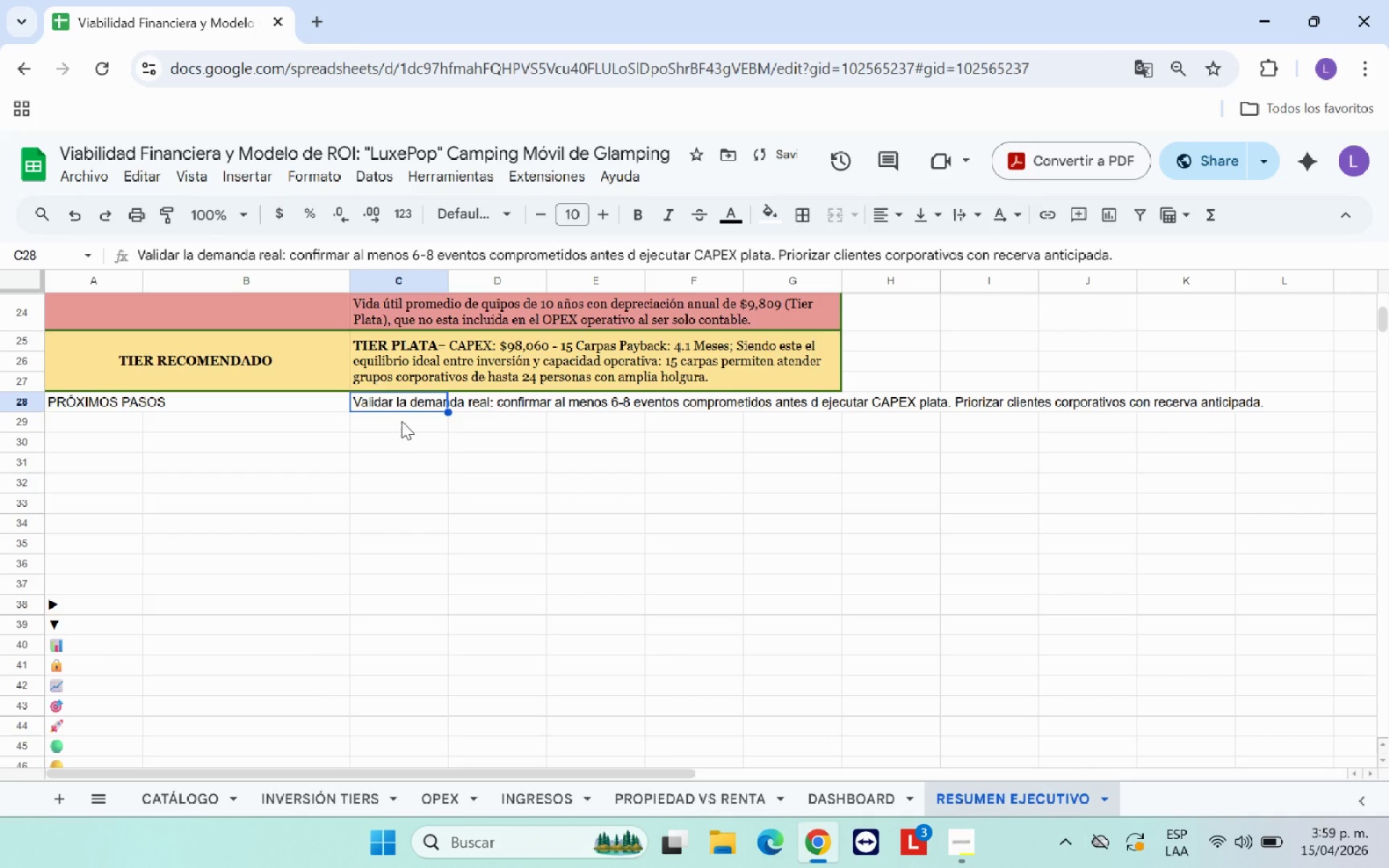 
triple_click([402, 421])
 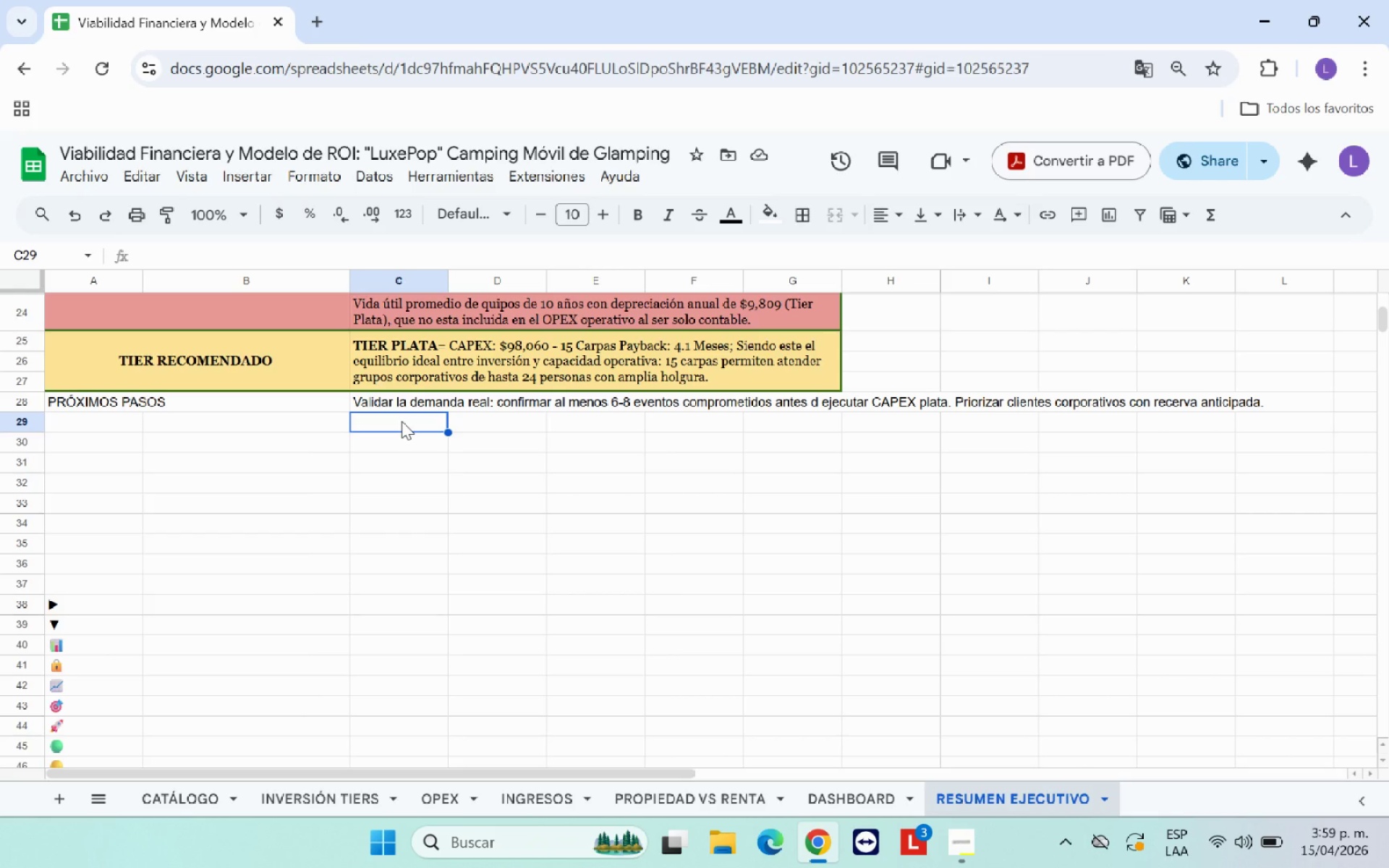 
wait(12.41)
 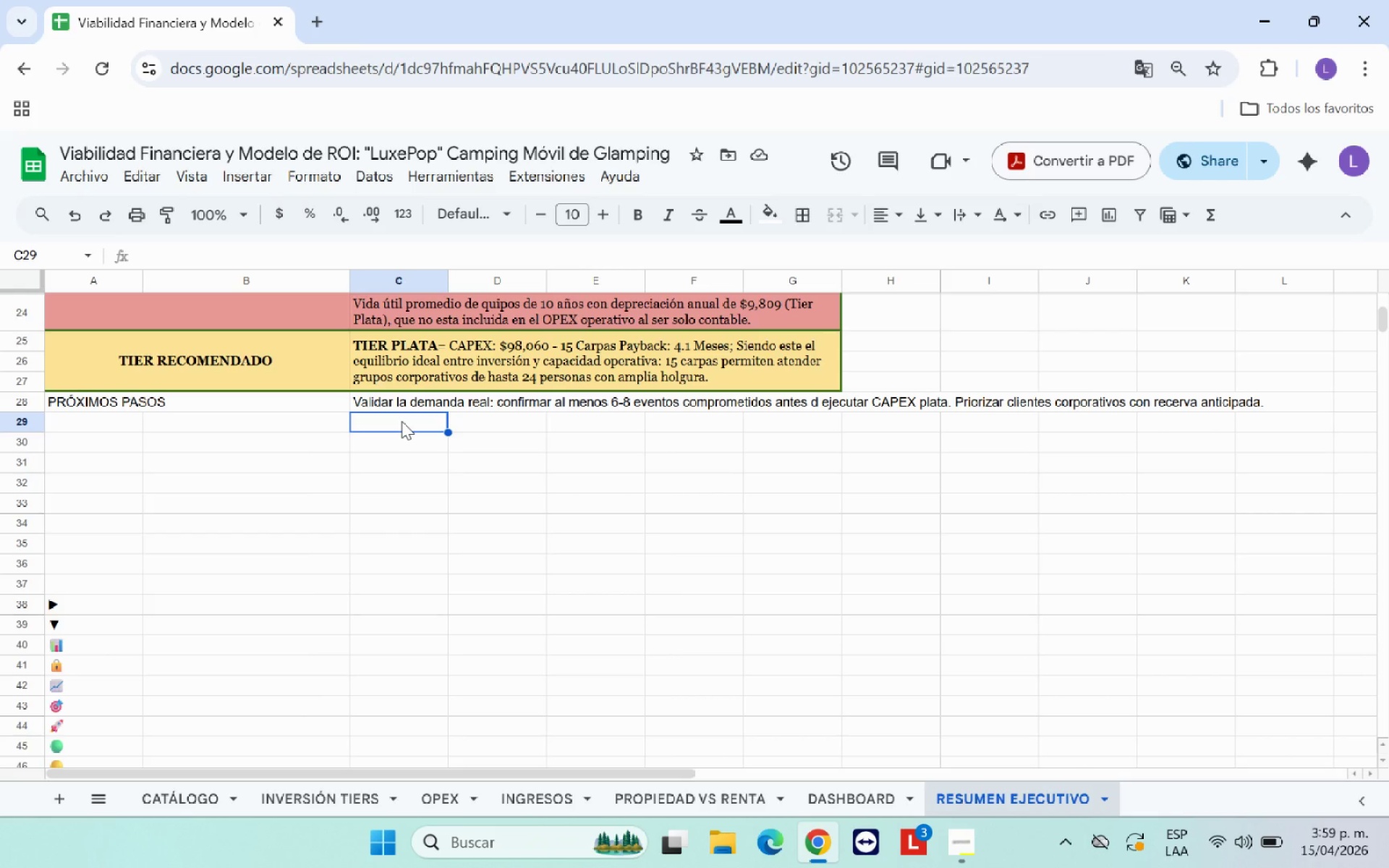 
type(Negociar bodega y loi)
key(Backspace)
type(gistica )
key(Backspace)
type(> la bodej]ga )
key(Backspace)
key(Backspace)
key(Backspace)
key(Backspace)
key(Backspace)
type(ga representa $10,200& )
key(Backspace)
type(a`o *40%()
key(Backspace)
type( de costos fijos(. Evaluar convenio con proc)
key(Backspace)
type(veedor logistico o uniacon )
key(Backspace)
key(Backspace)
key(Backspace)
key(Backspace)
key(Backspace)
key(Backspace)
key(Backspace)
type(bicacion estrategica para reducir este ri)
key(Backspace)
type(ubro.)
 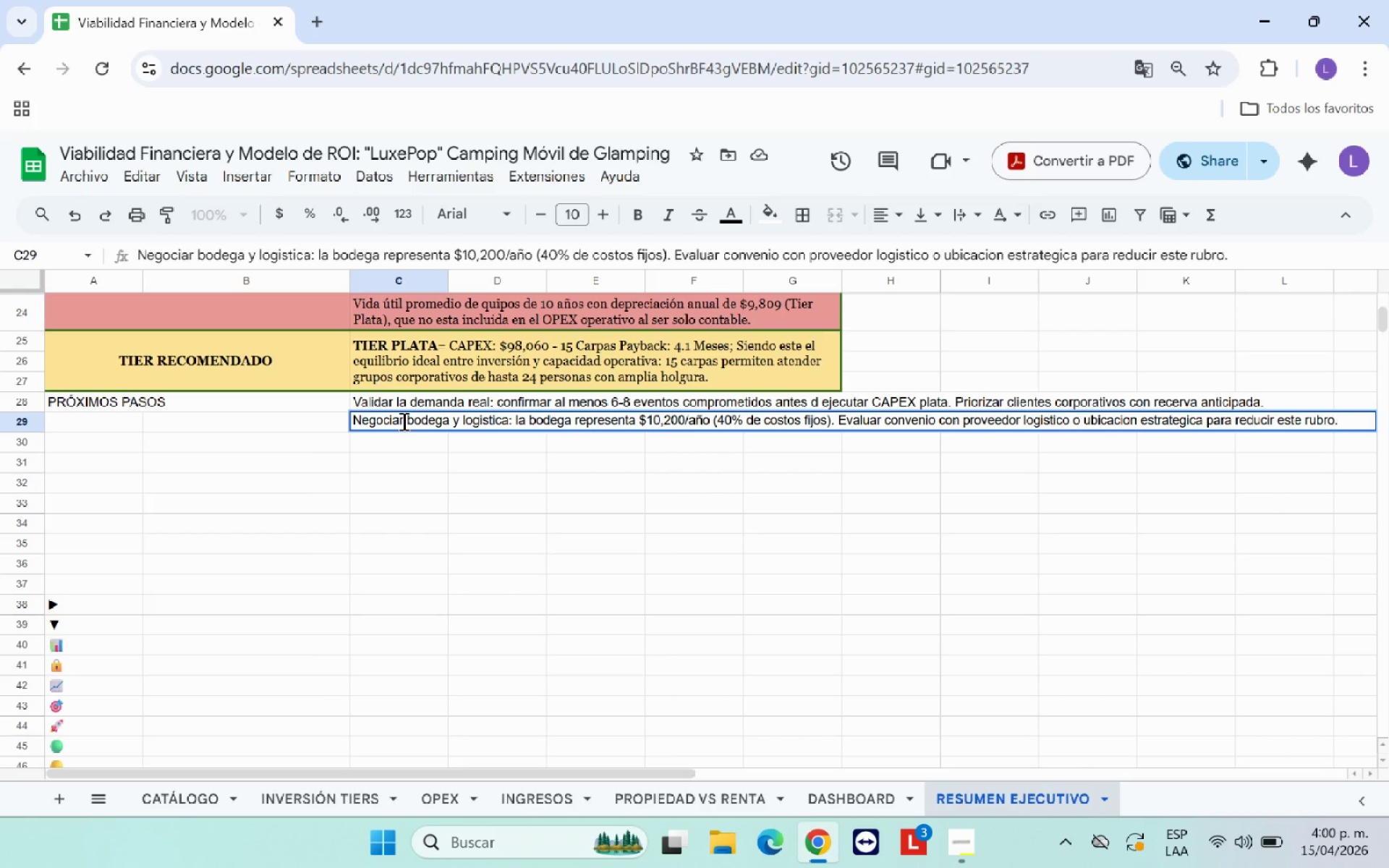 
left_click([405, 400])
 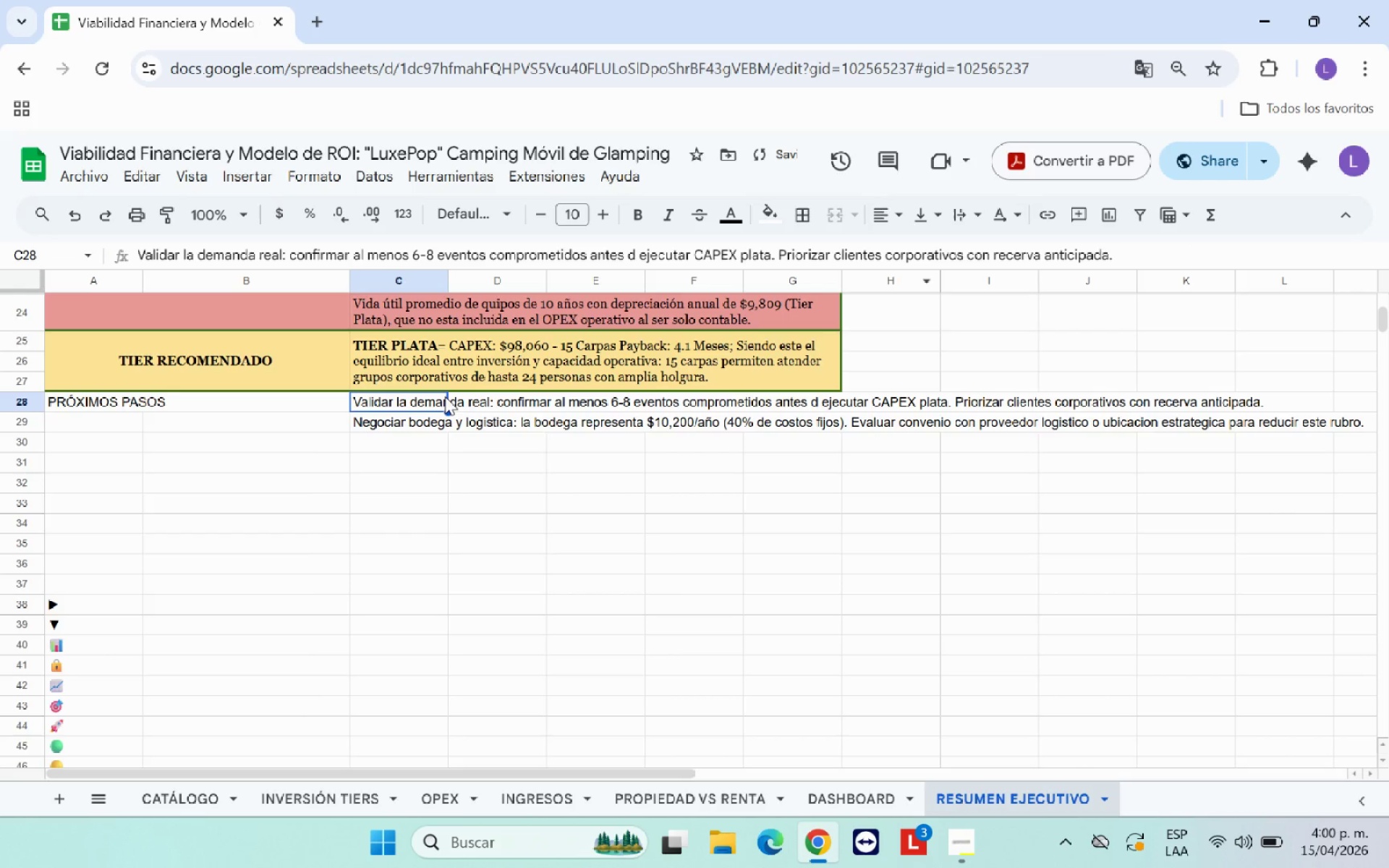 
left_click_drag(start_coordinate=[431, 400], to_coordinate=[791, 407])
 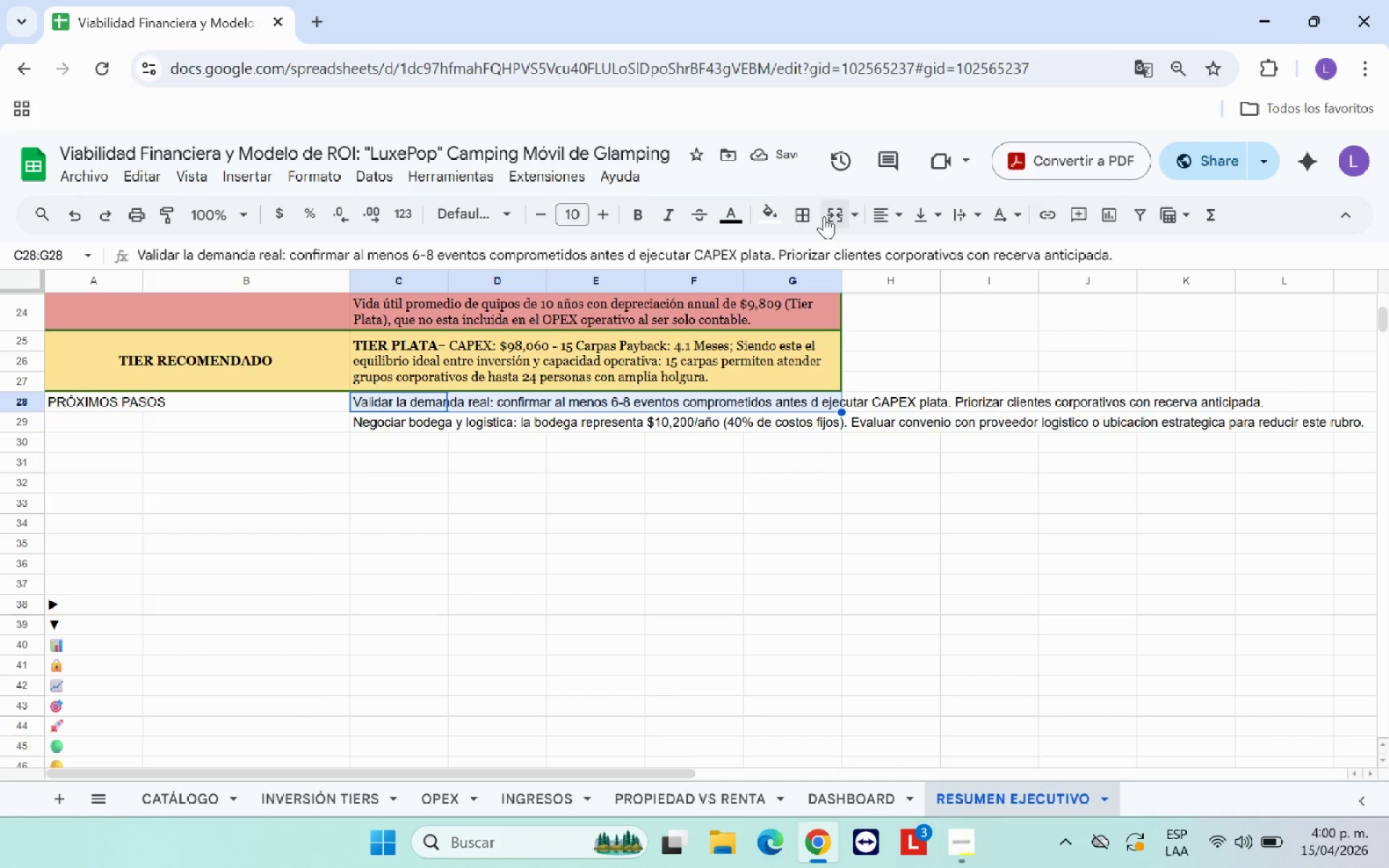 
left_click([804, 215])
 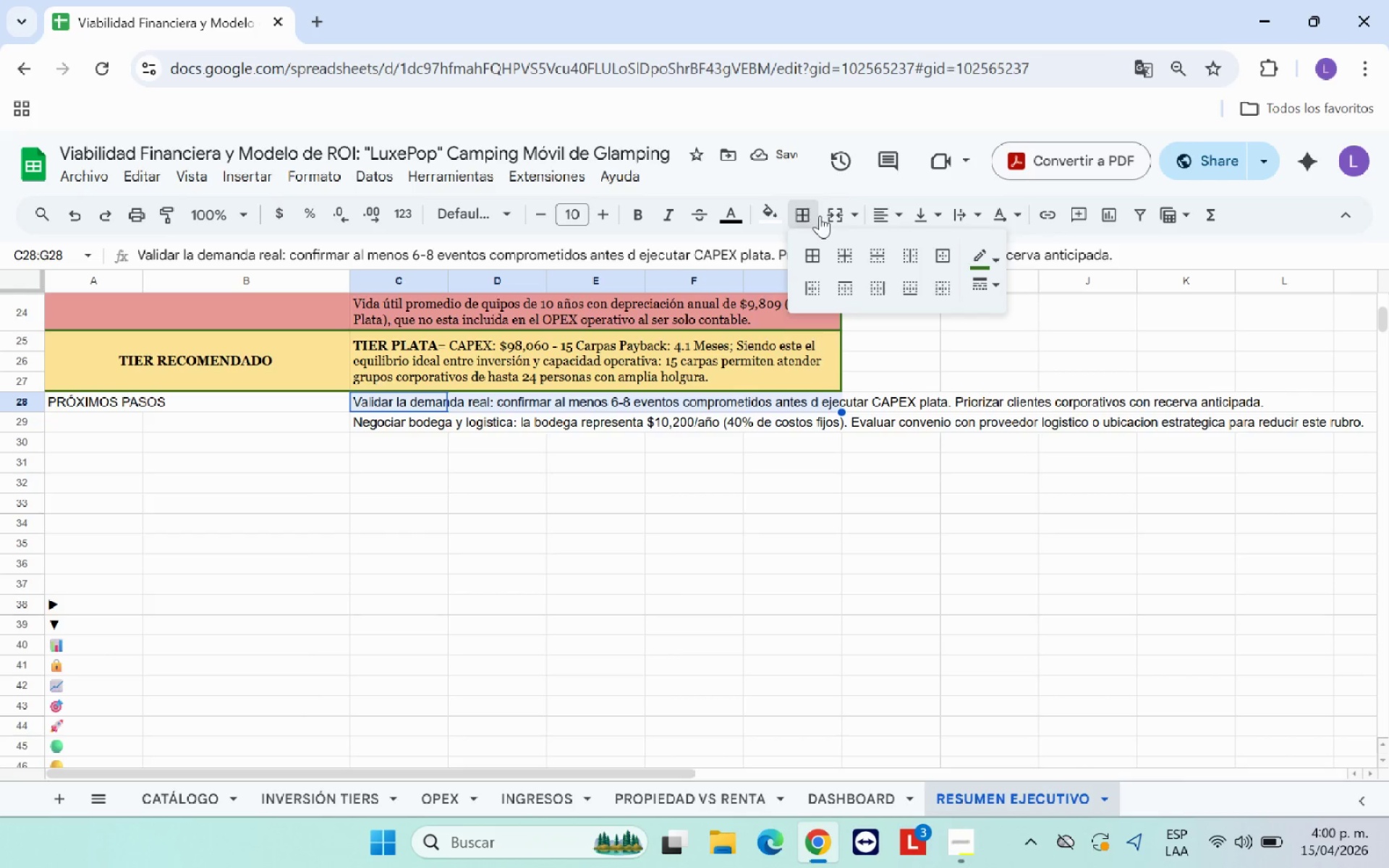 
left_click([841, 216])
 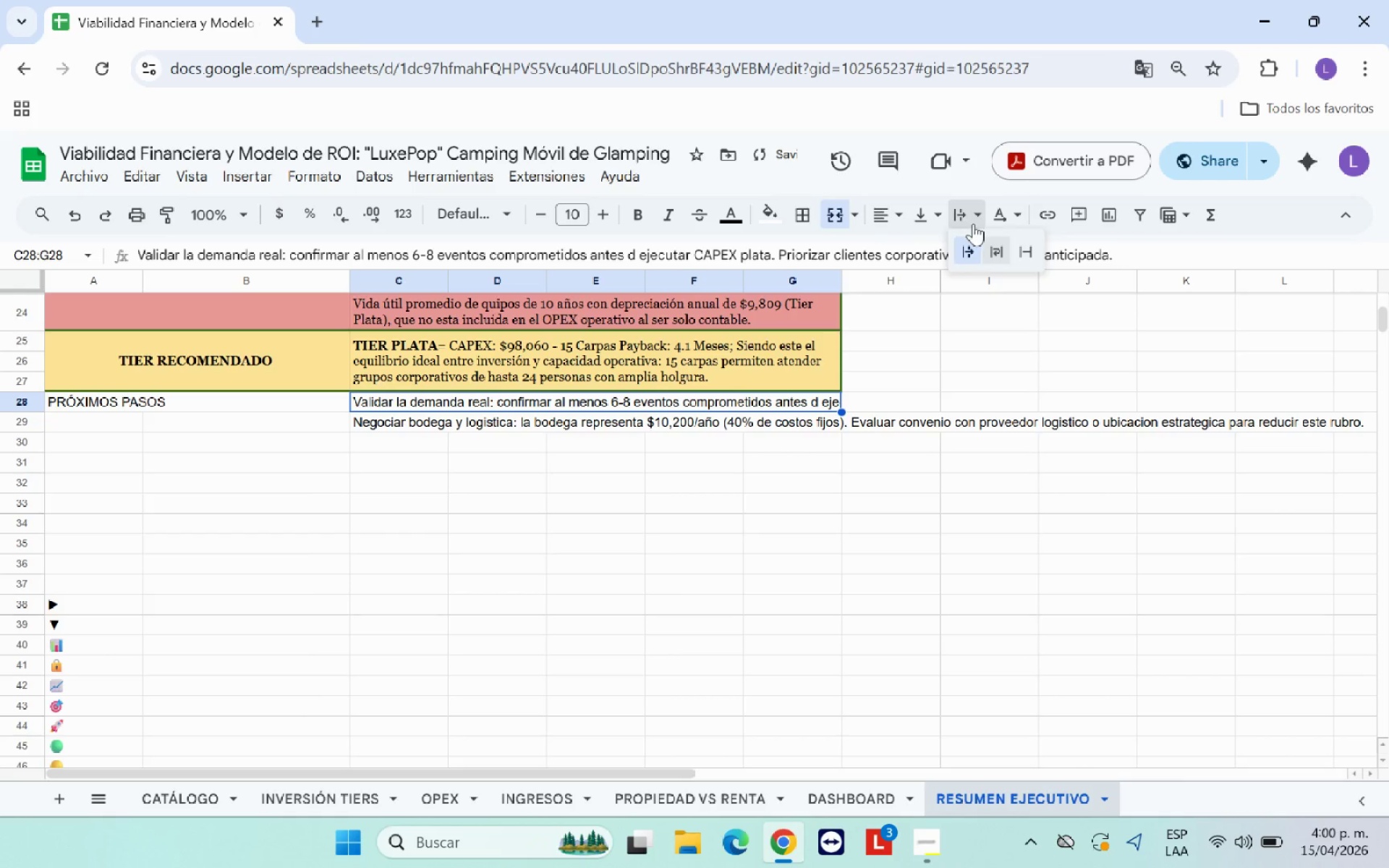 
double_click([998, 247])
 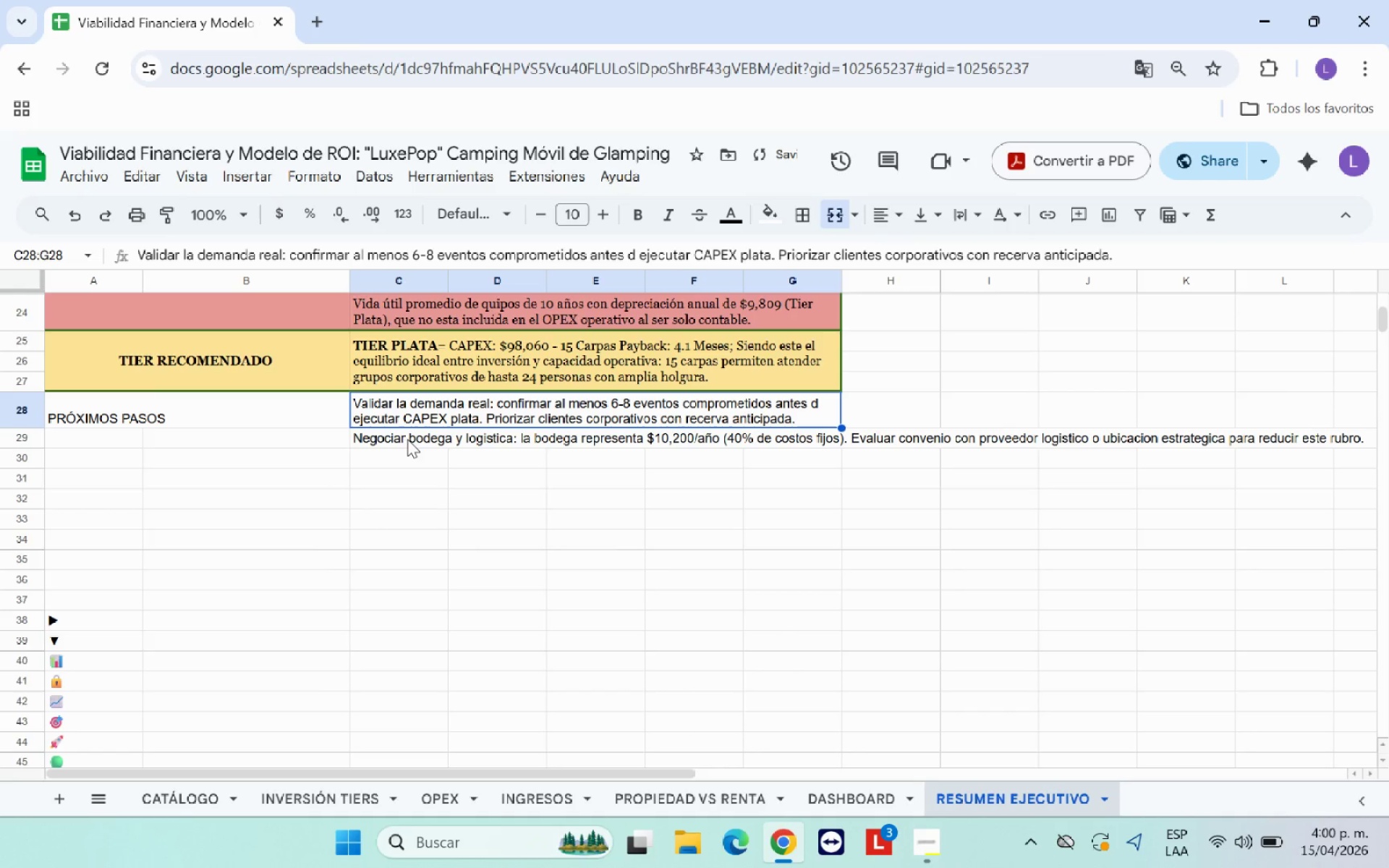 
left_click_drag(start_coordinate=[407, 444], to_coordinate=[793, 456])
 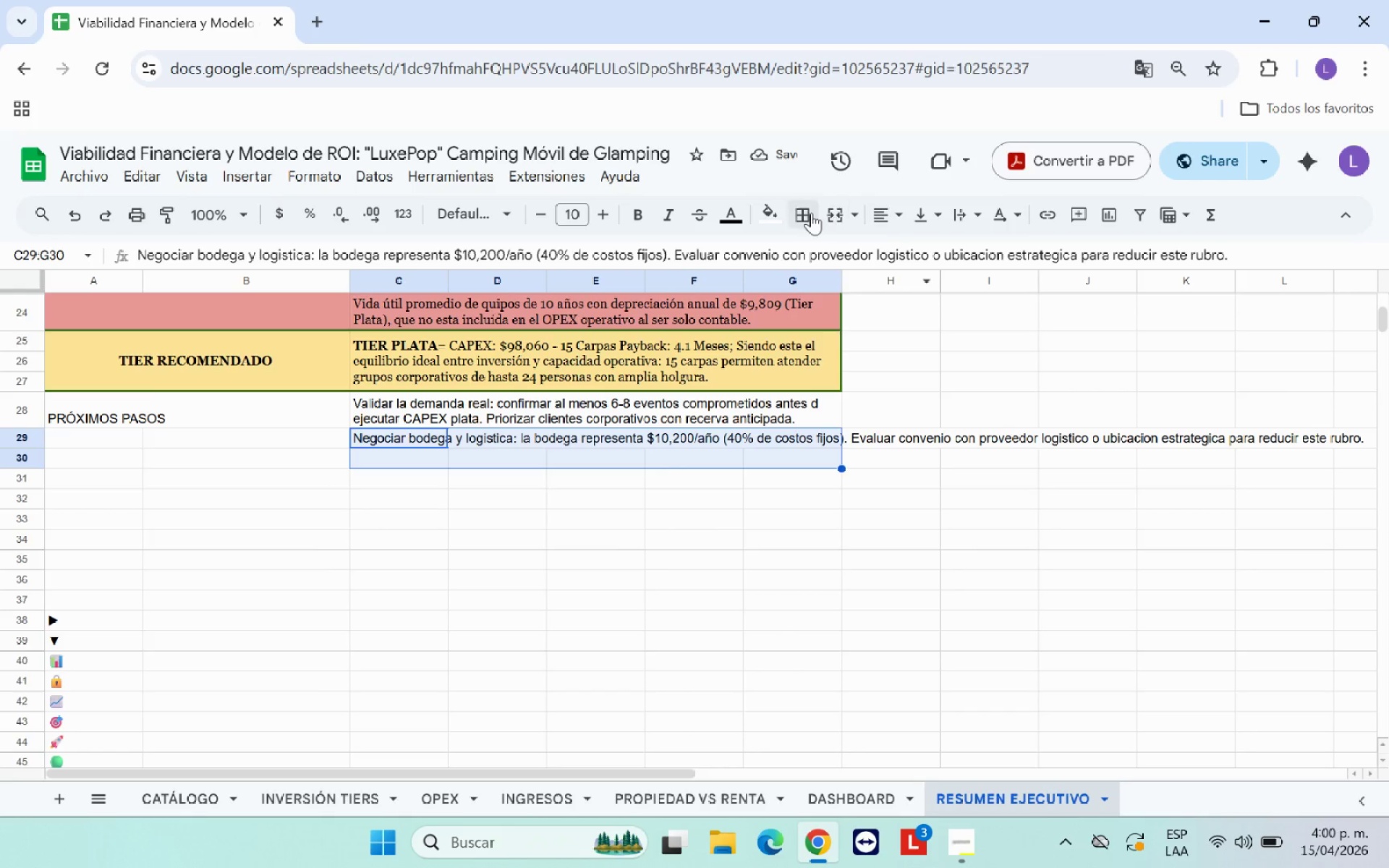 
left_click([831, 216])
 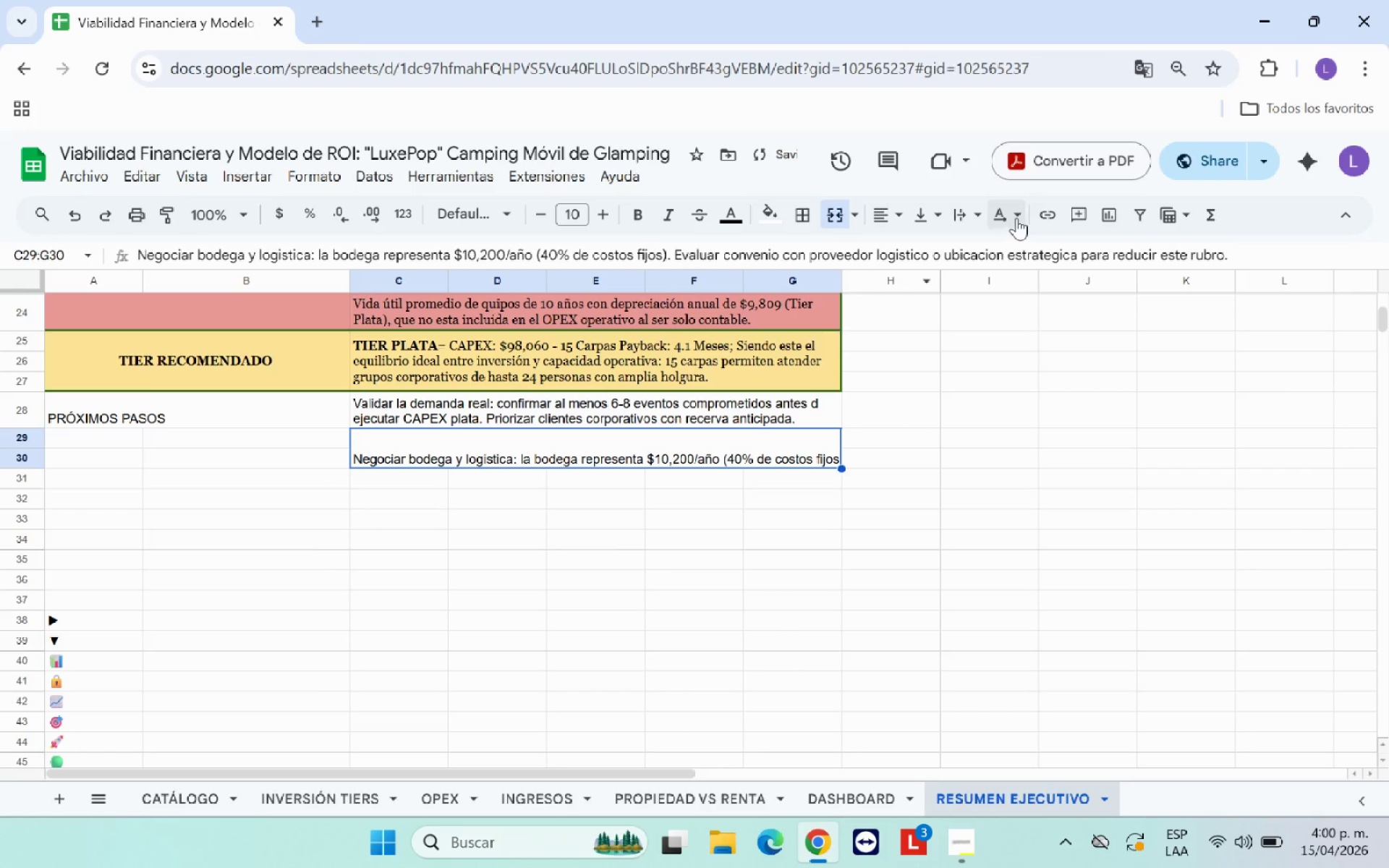 
left_click([1019, 216])
 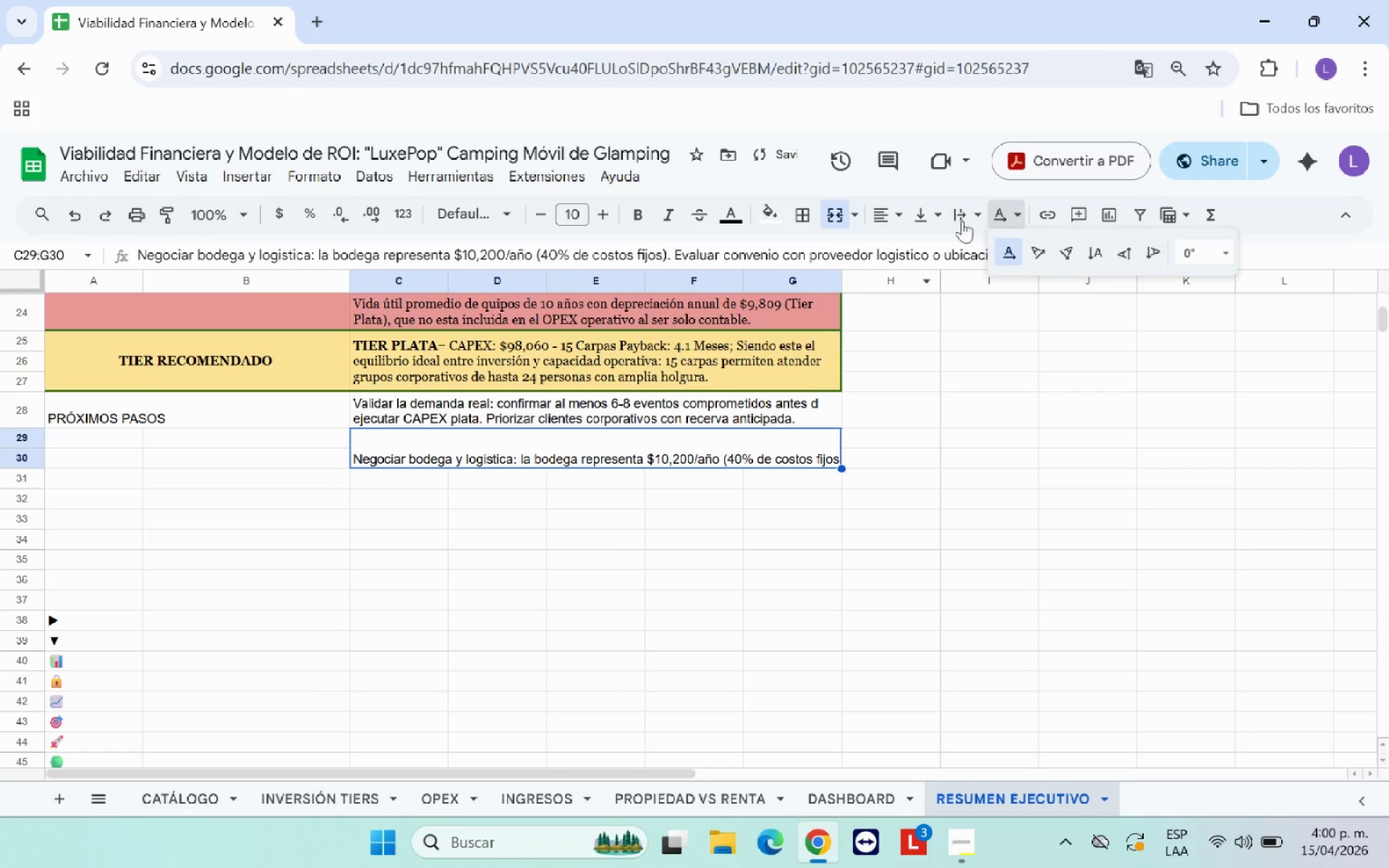 
left_click([961, 219])
 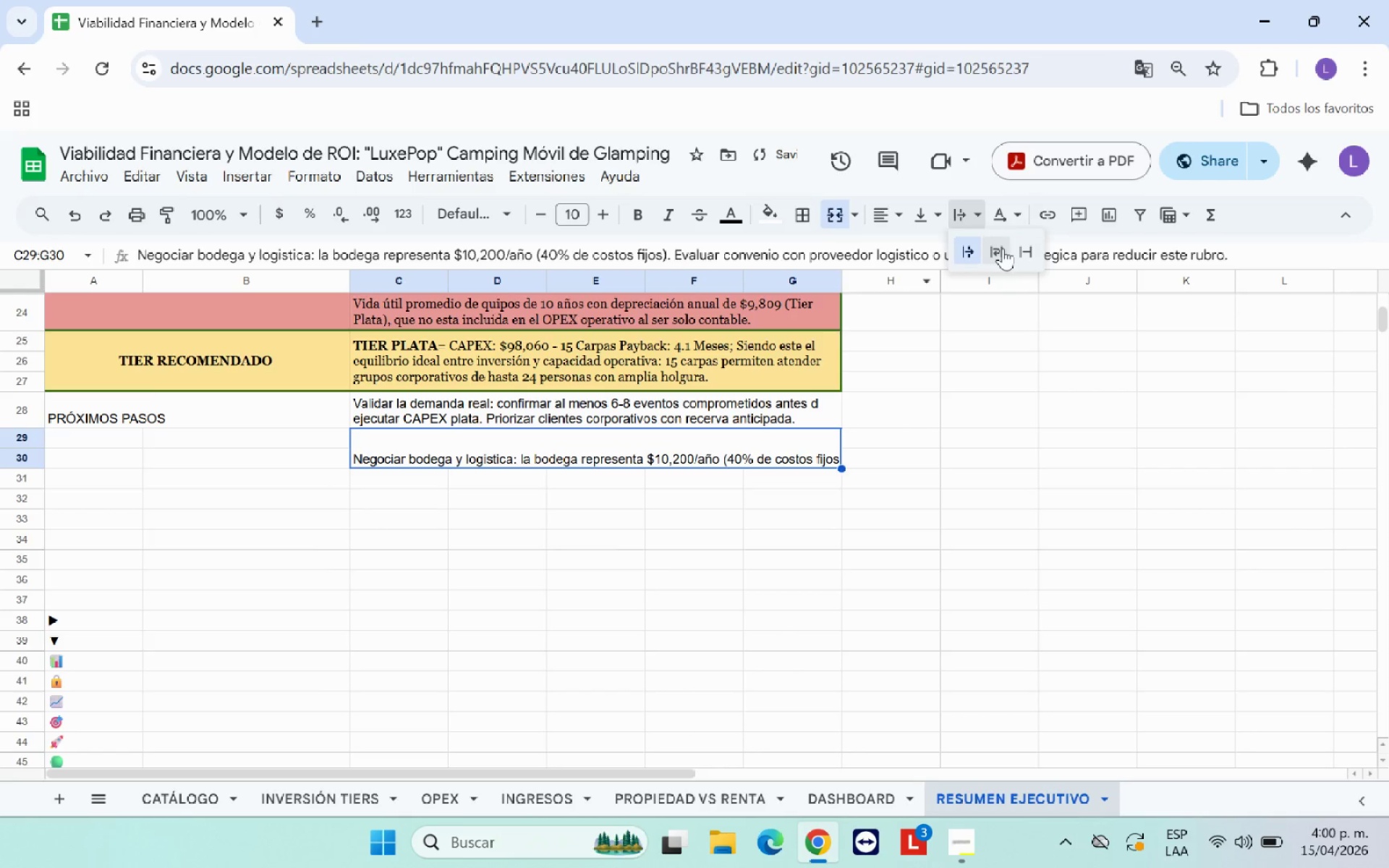 
left_click([998, 250])
 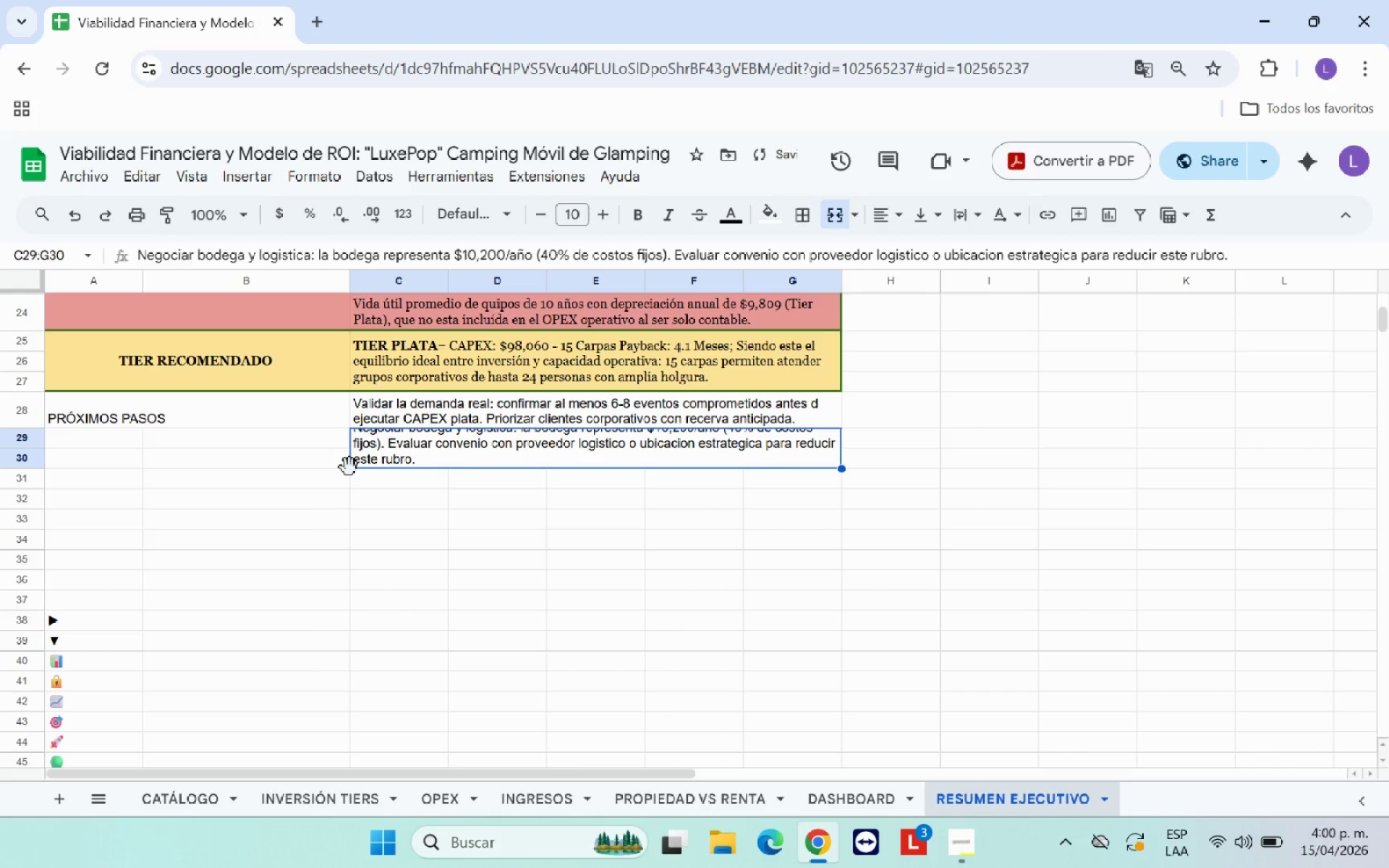 
left_click_drag(start_coordinate=[391, 443], to_coordinate=[465, 480])
 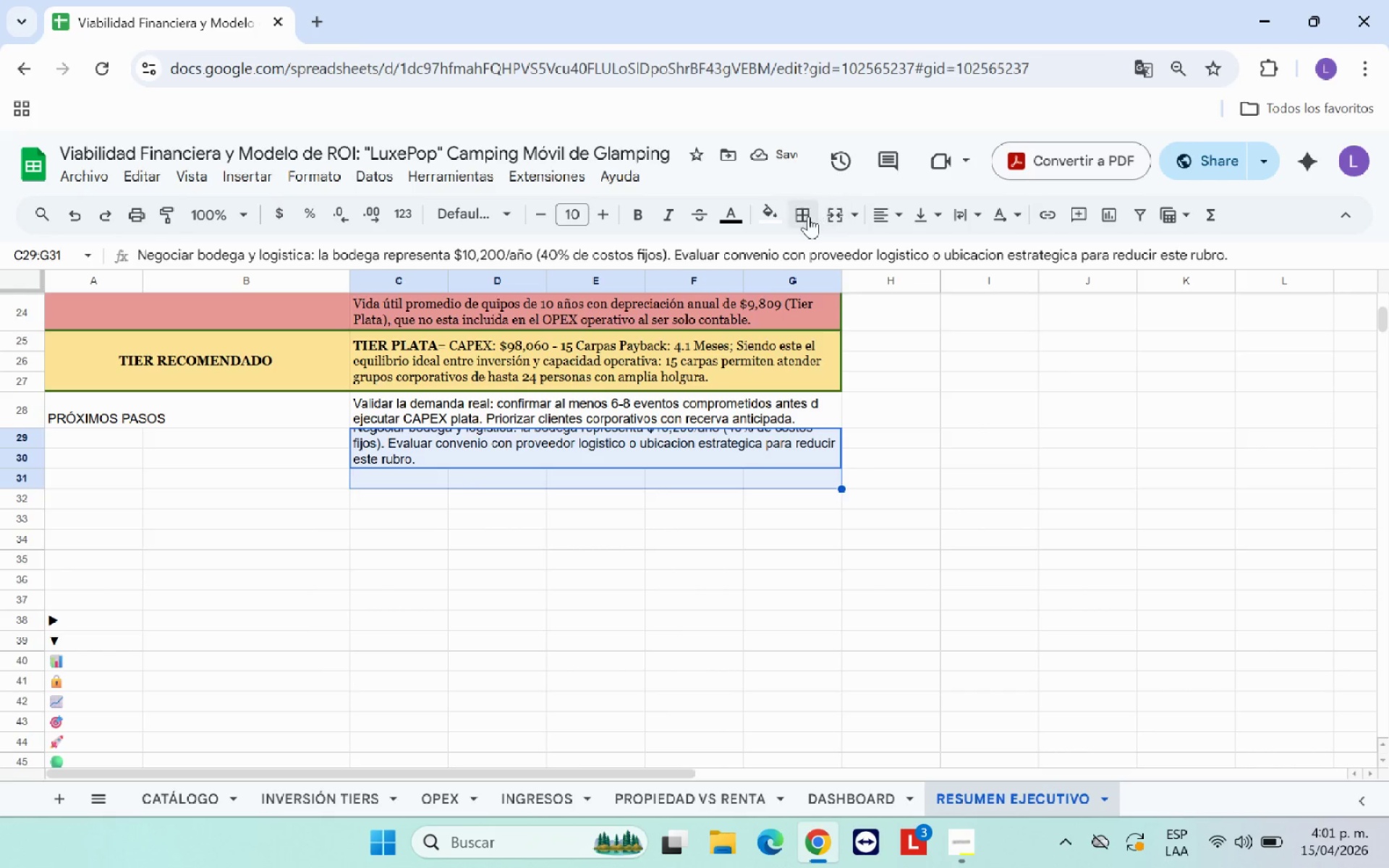 
left_click([830, 216])
 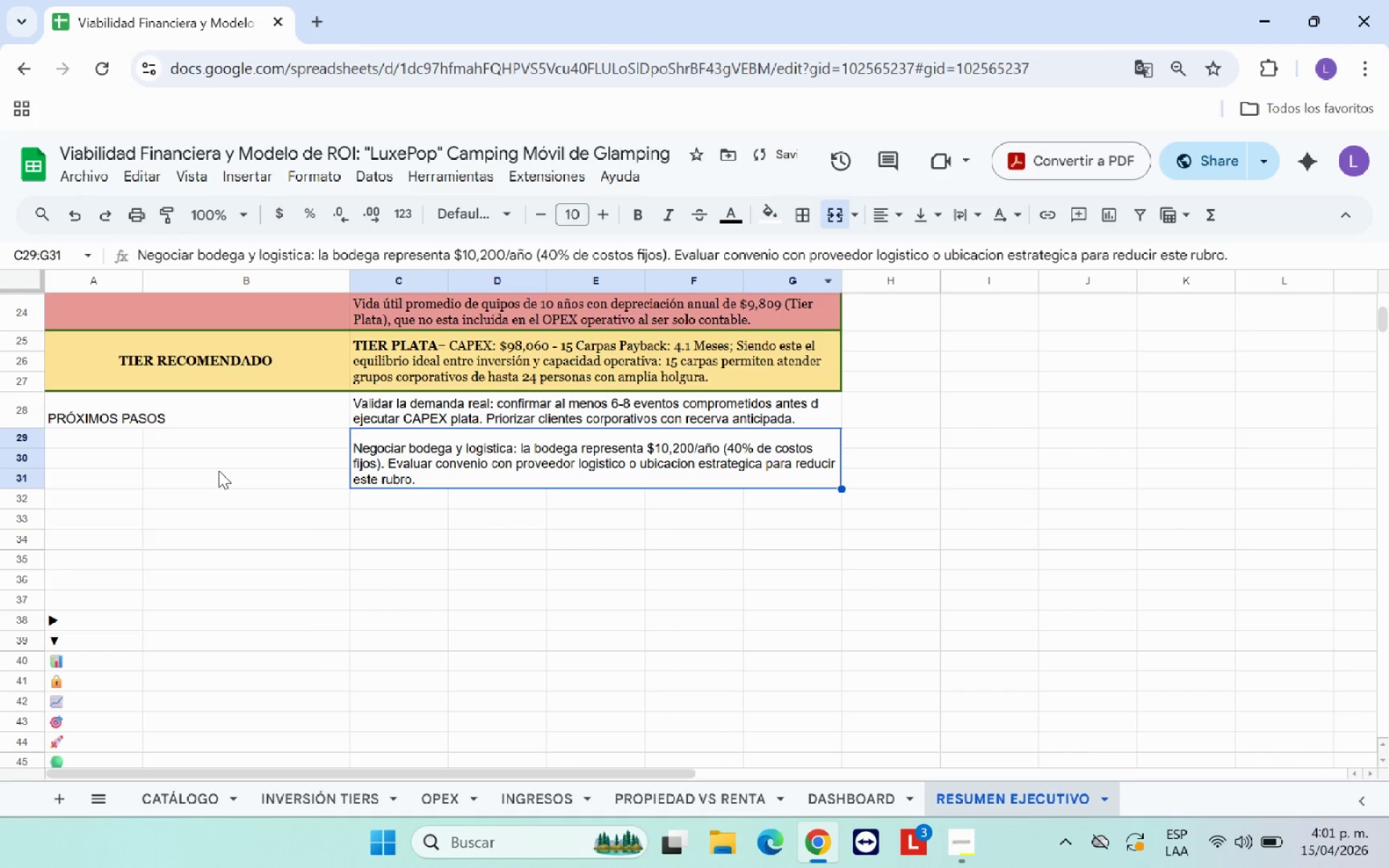 
left_click([118, 452])
 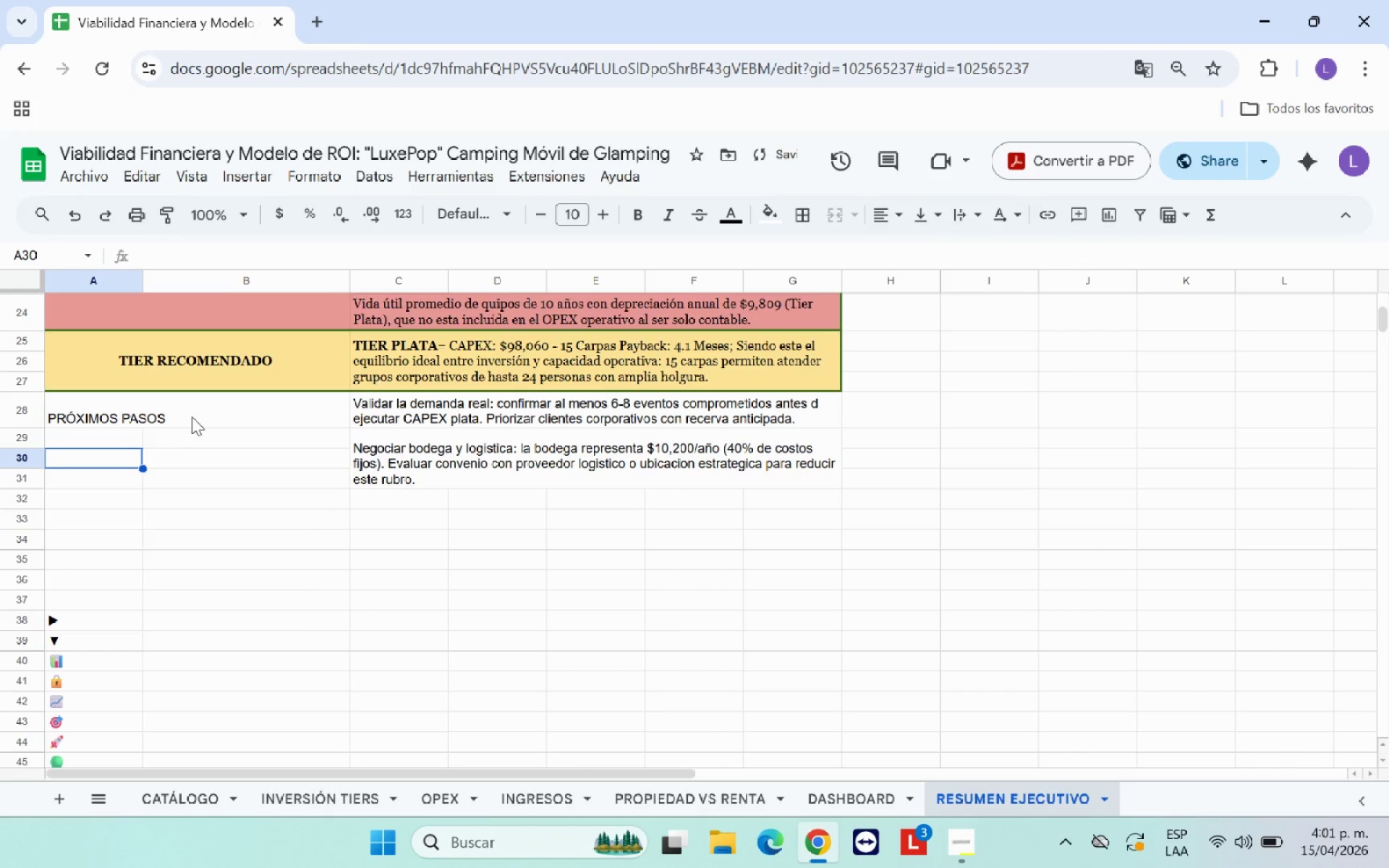 
left_click_drag(start_coordinate=[195, 414], to_coordinate=[192, 453])
 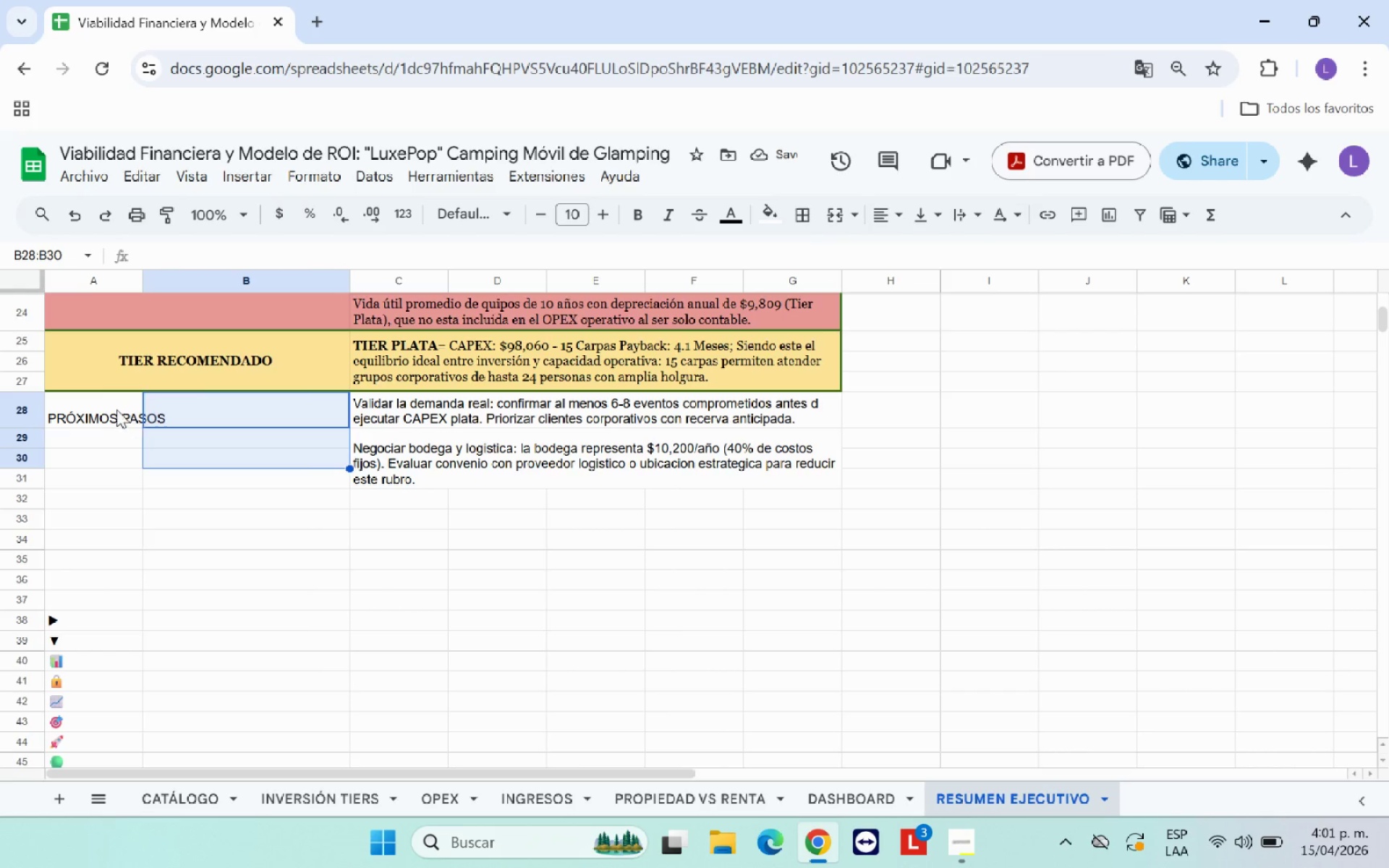 
left_click_drag(start_coordinate=[116, 409], to_coordinate=[242, 482])
 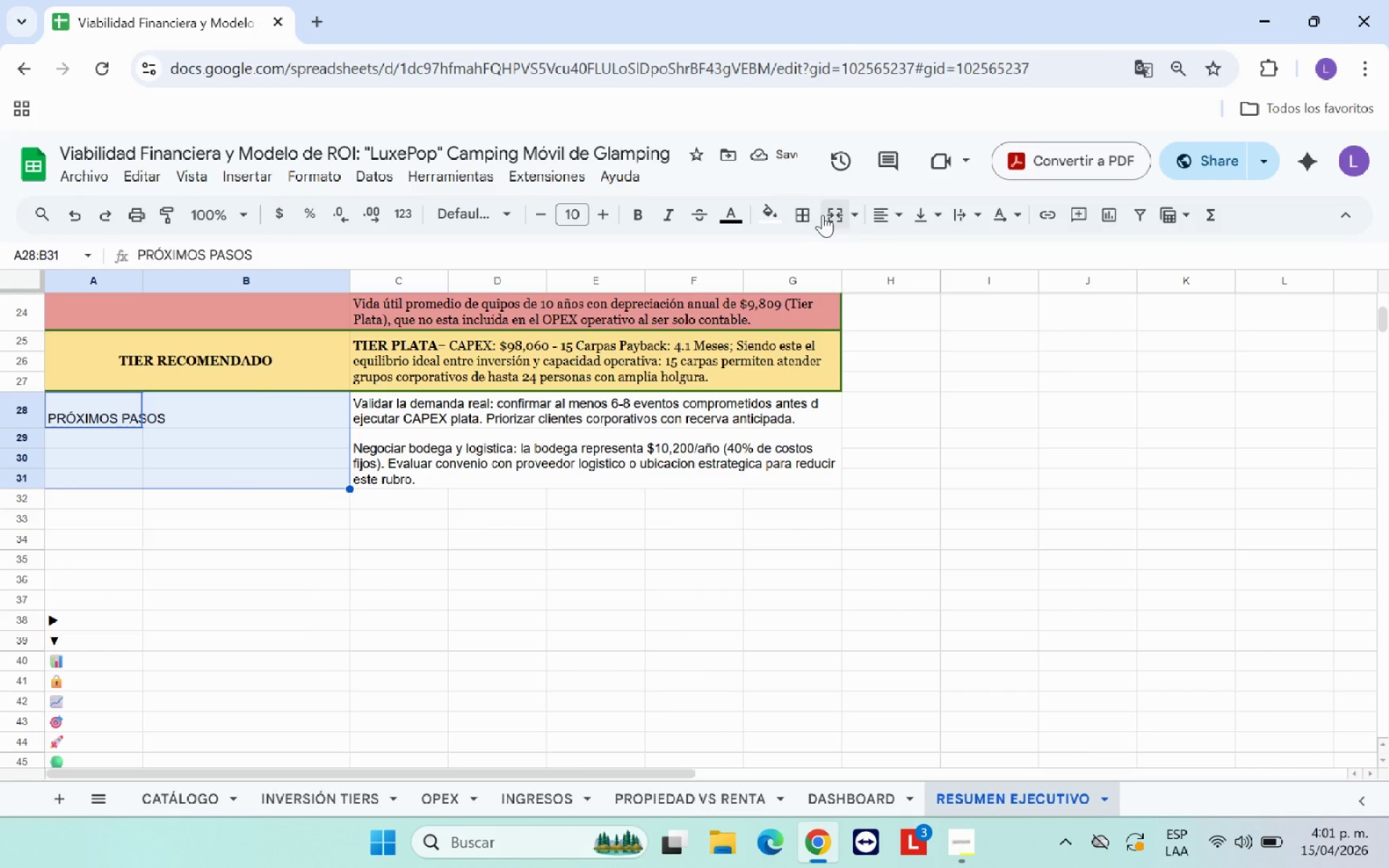 
left_click([833, 213])
 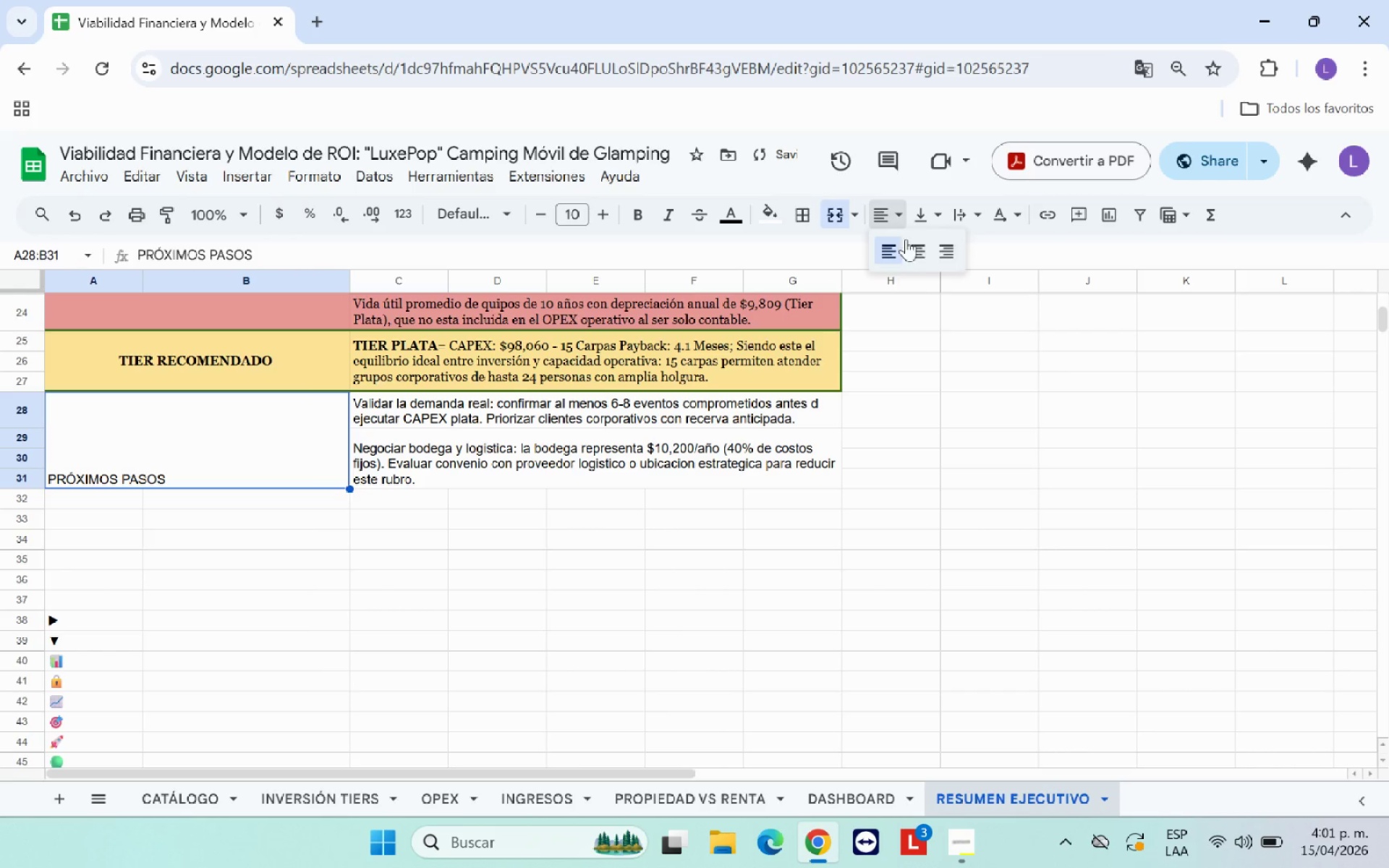 
left_click([922, 255])
 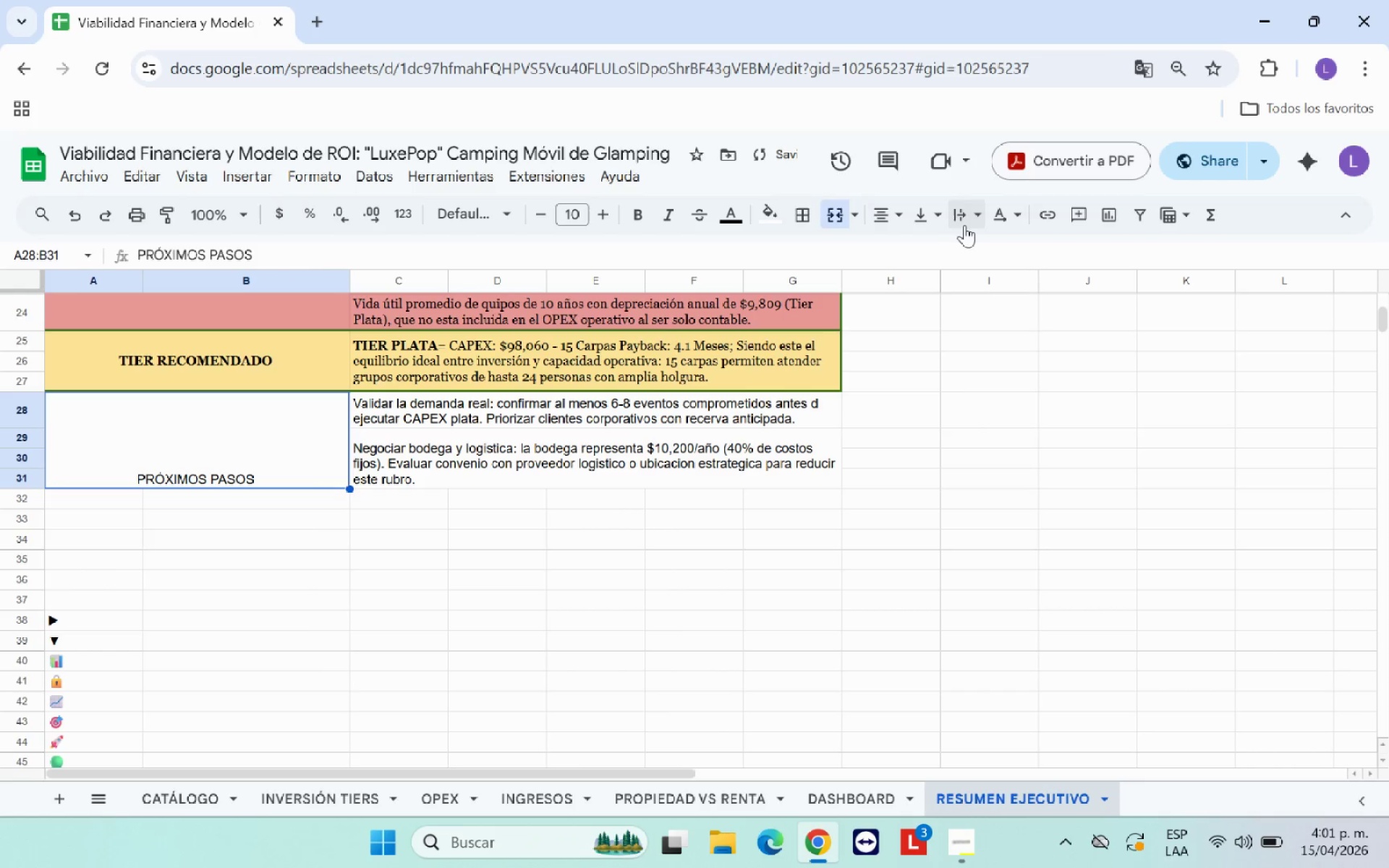 
left_click([967, 224])
 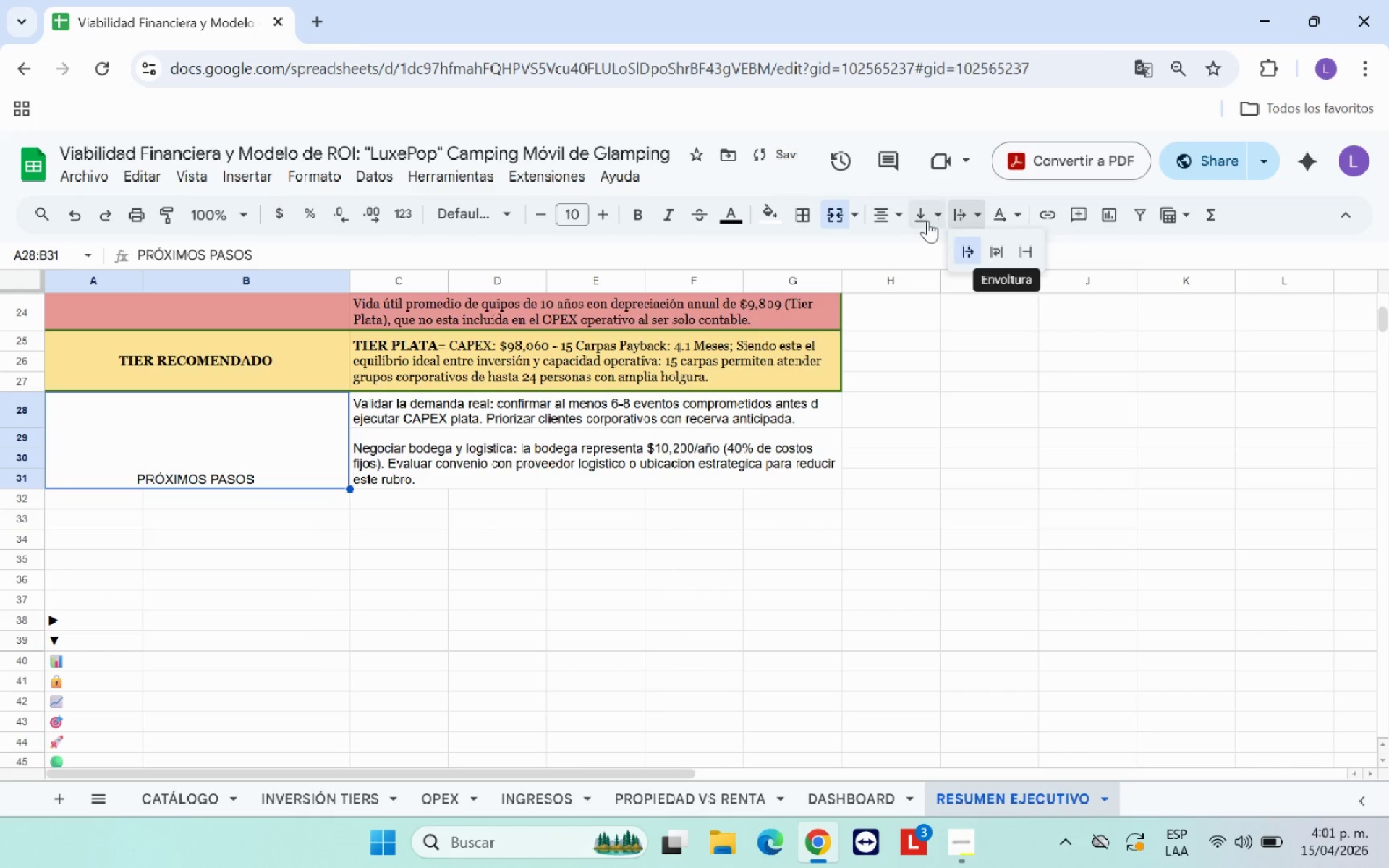 
left_click([927, 221])
 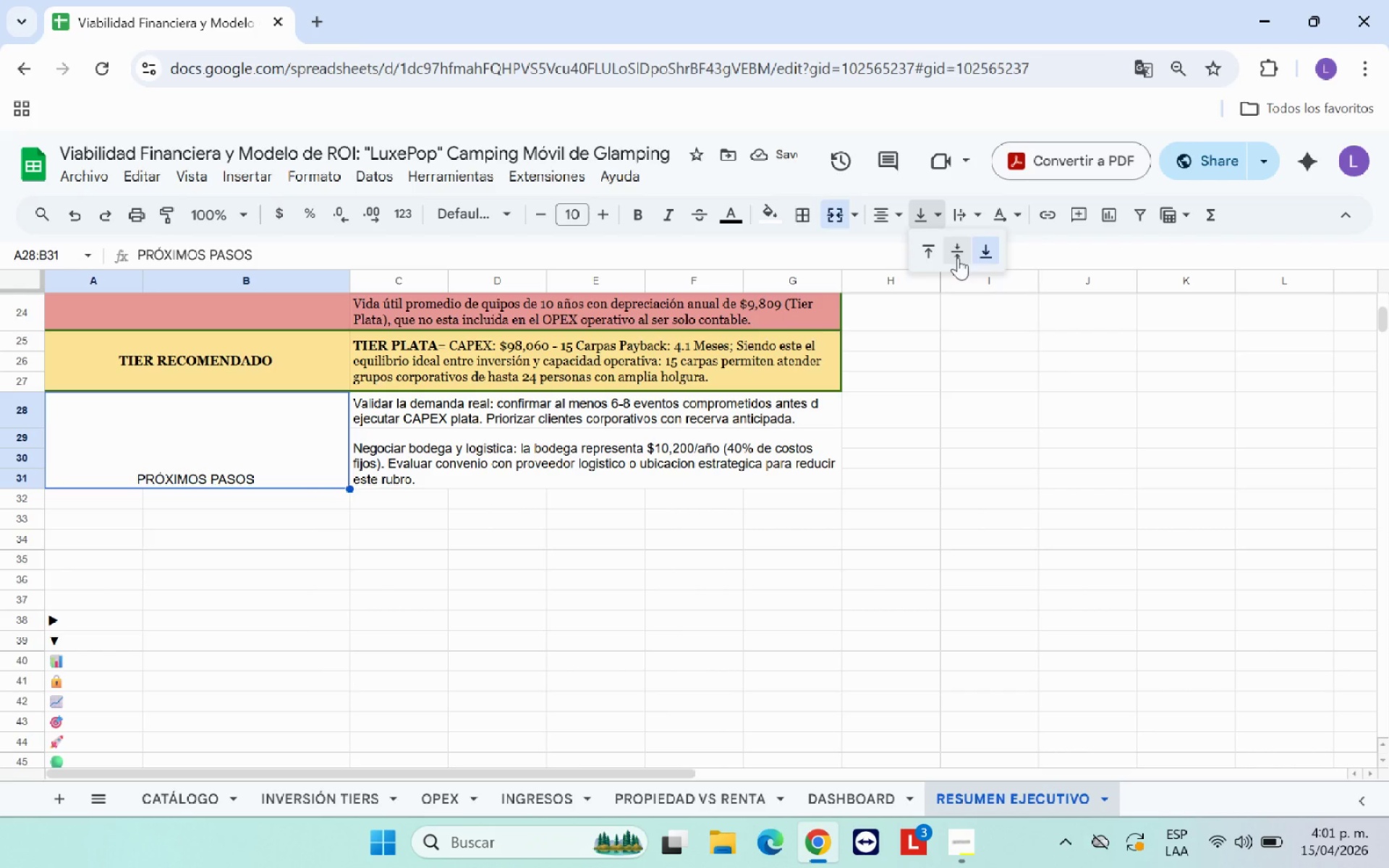 
left_click([958, 258])
 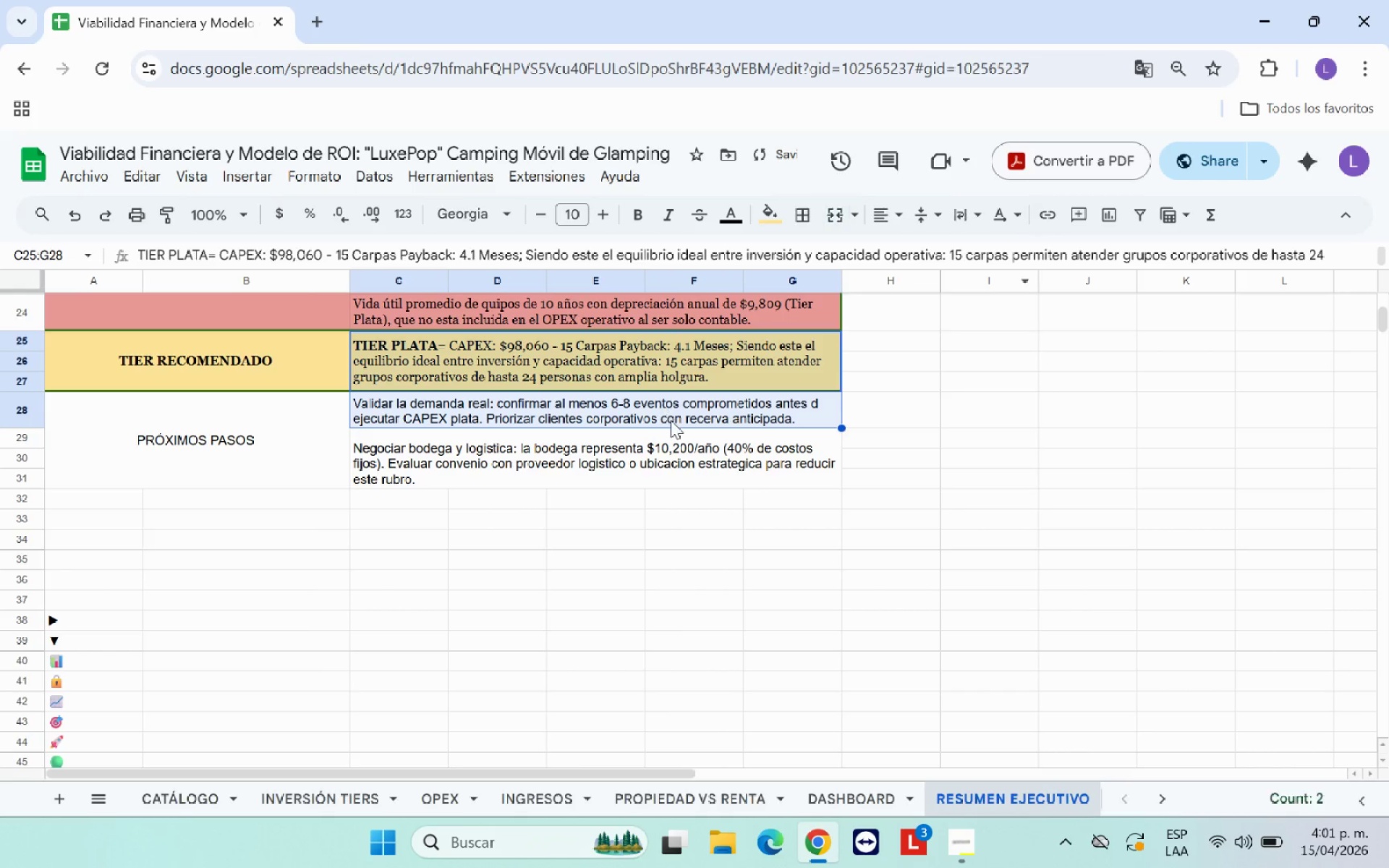 
left_click([668, 436])
 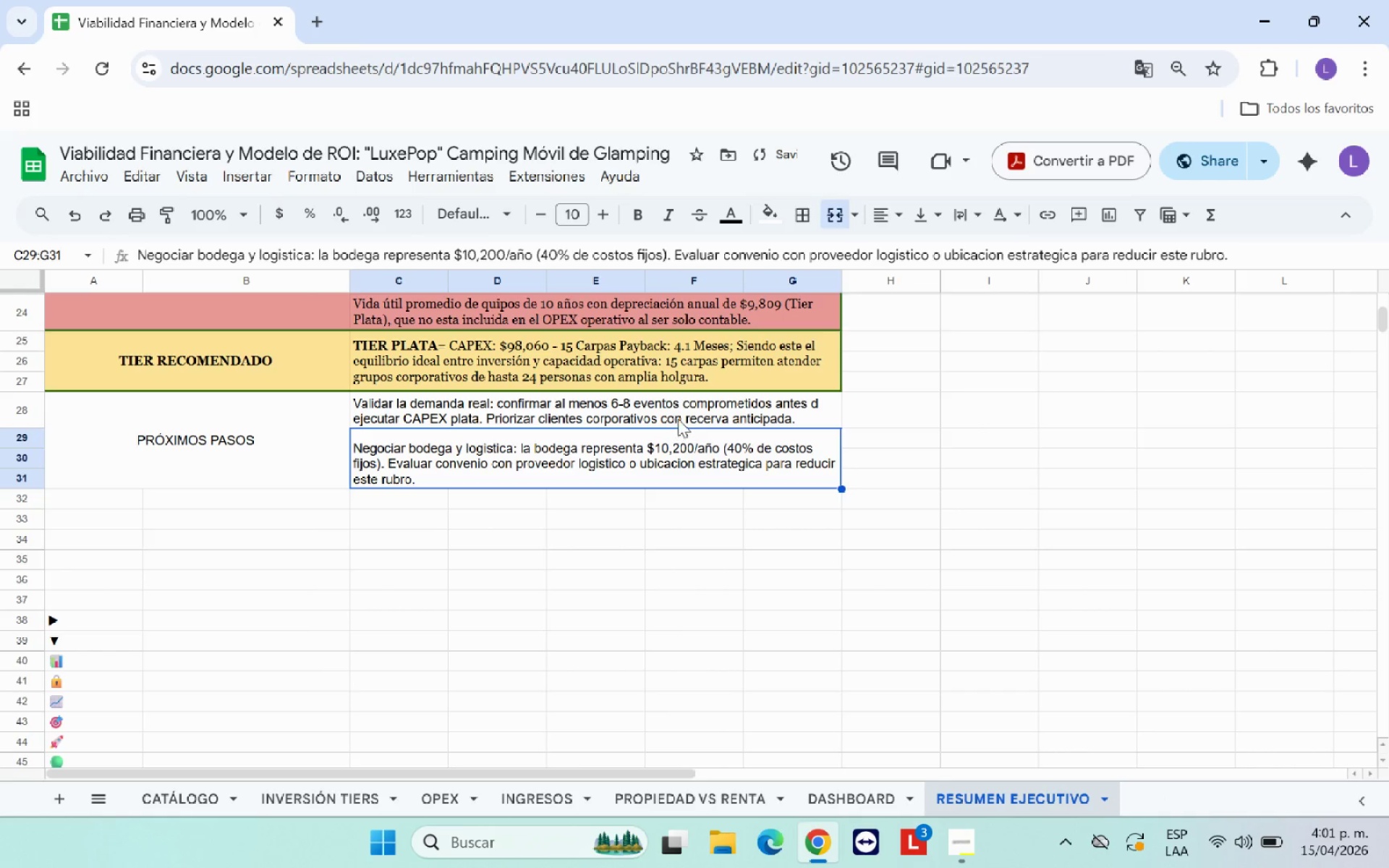 
left_click_drag(start_coordinate=[678, 419], to_coordinate=[683, 456])
 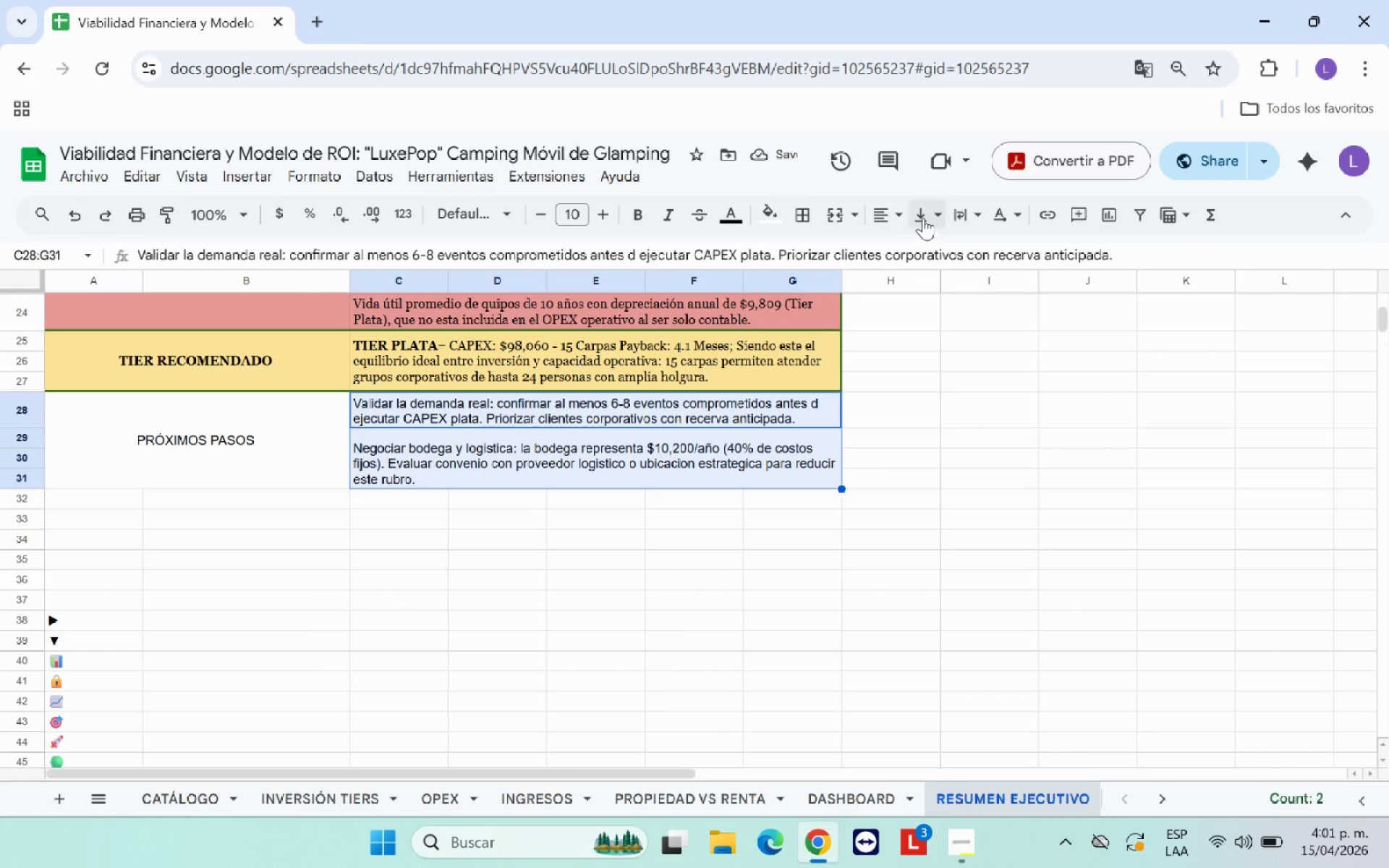 
left_click([925, 218])
 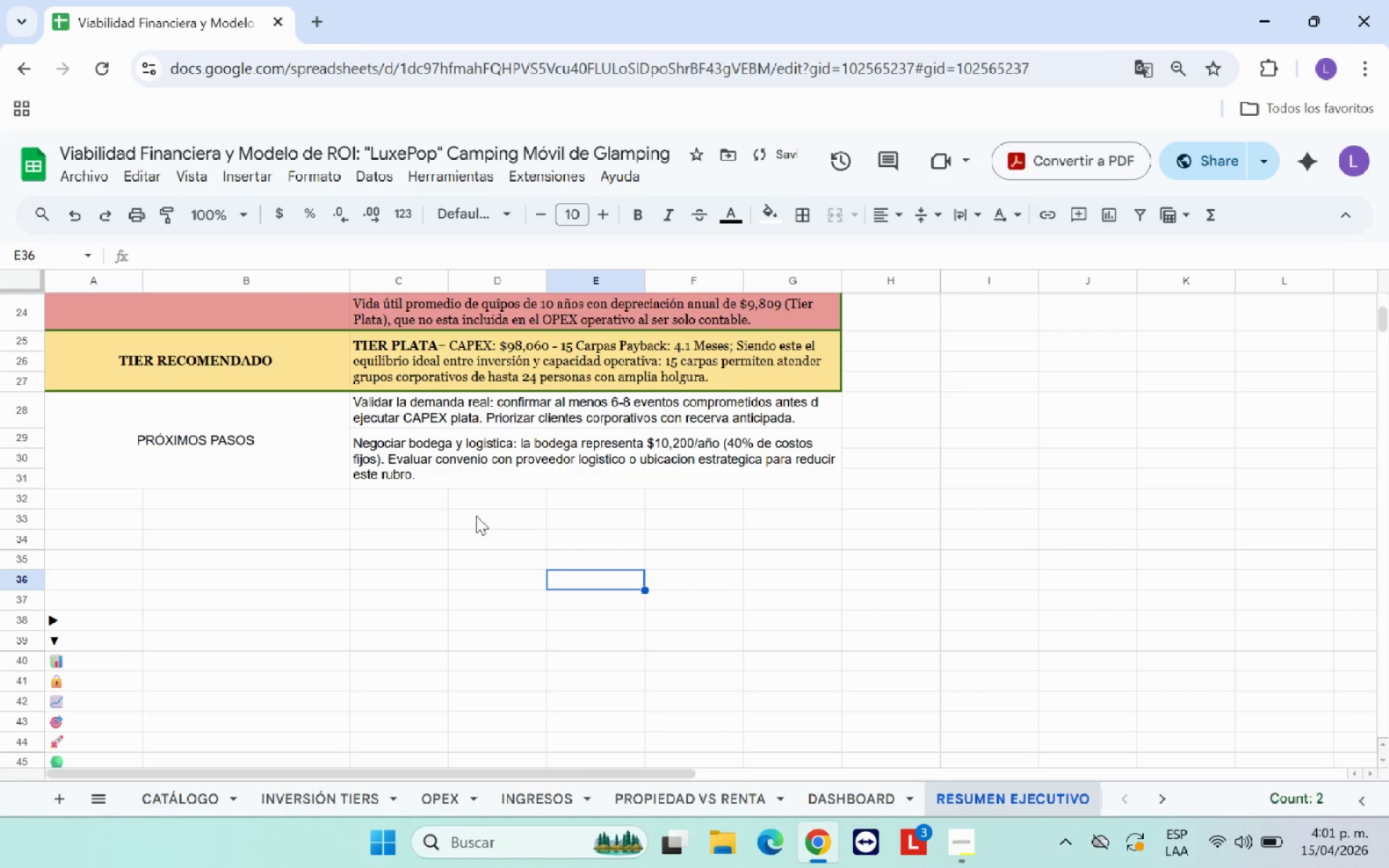 
left_click([240, 441])
 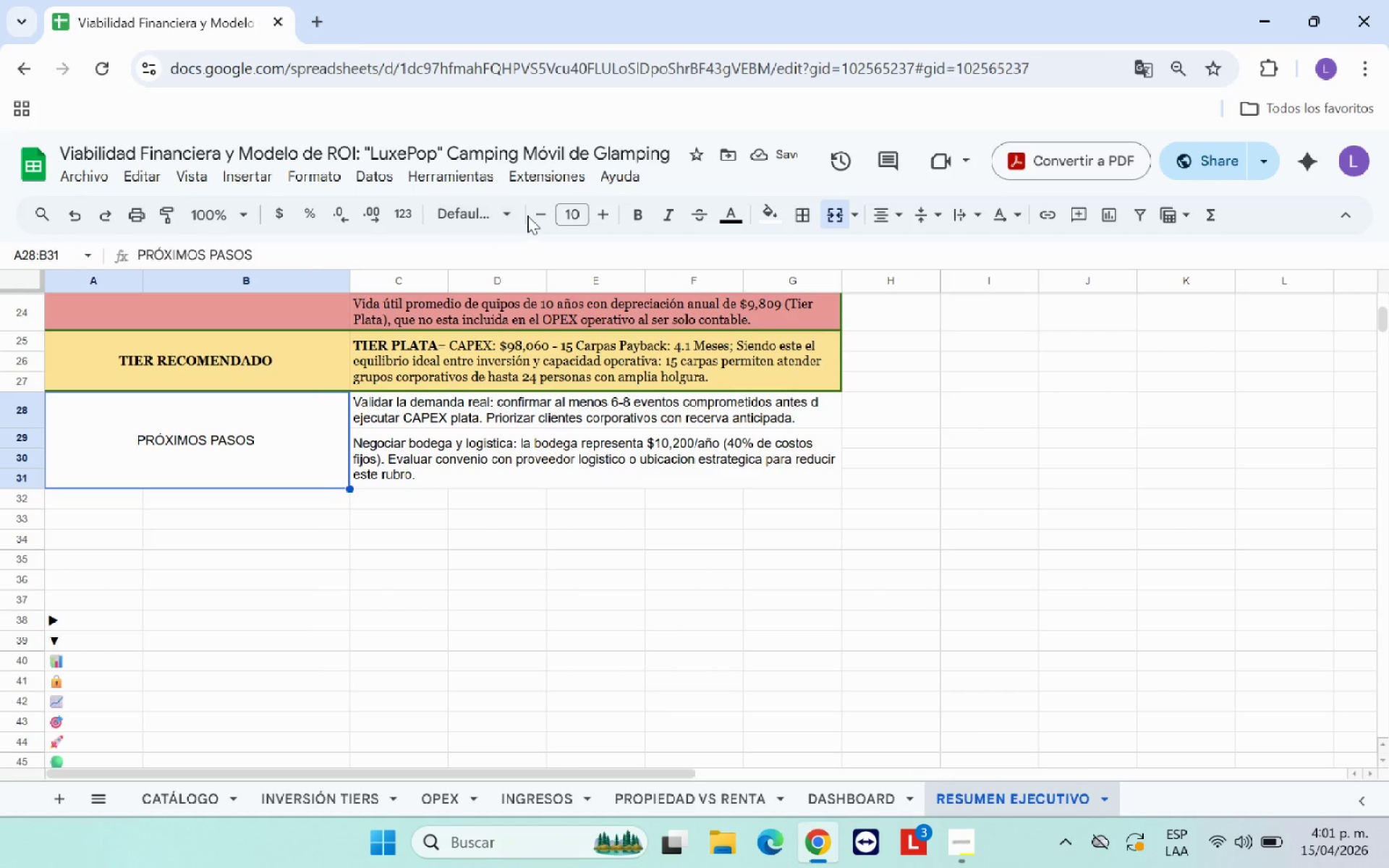 
left_click([640, 212])
 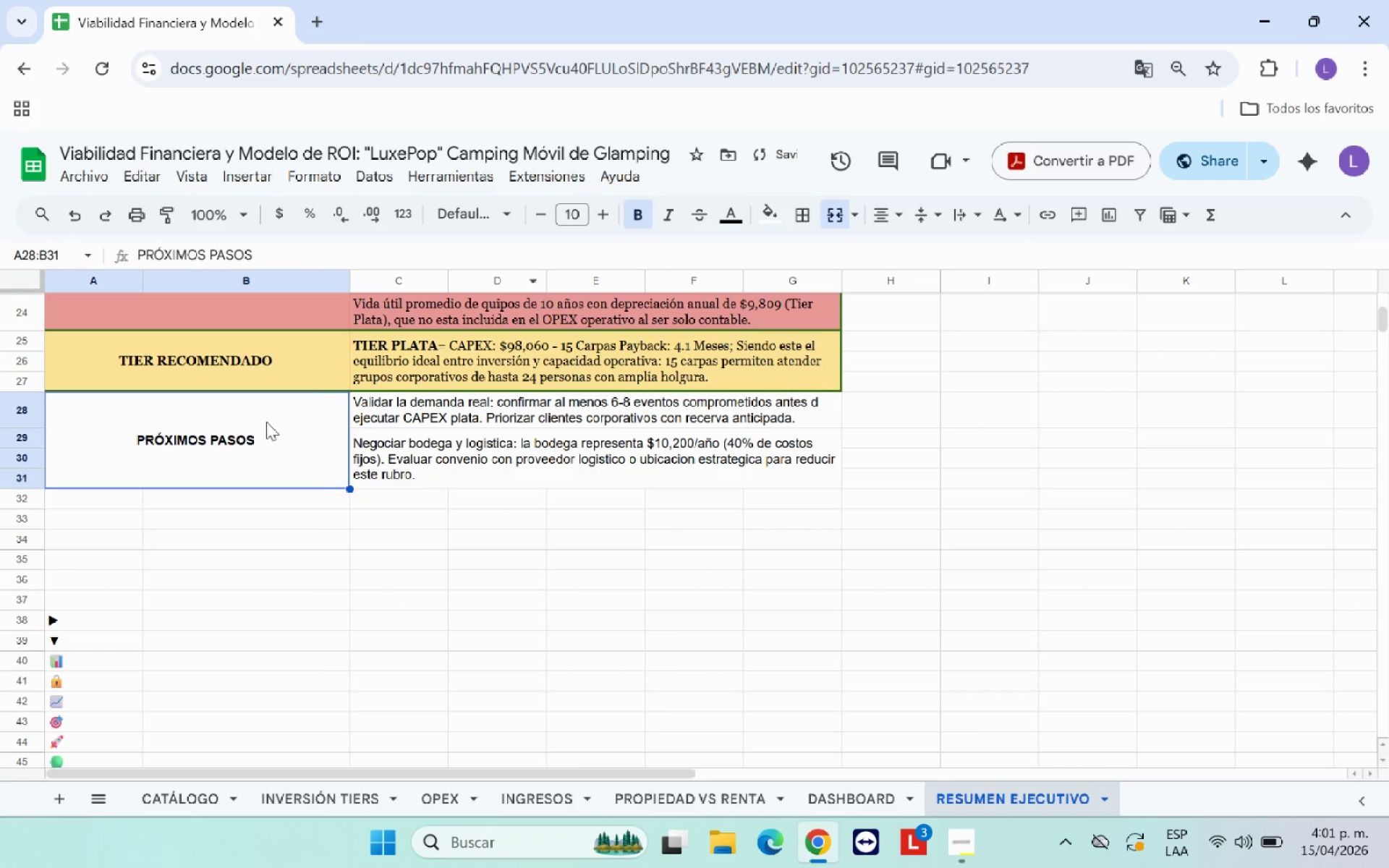 
left_click_drag(start_coordinate=[266, 422], to_coordinate=[467, 433])
 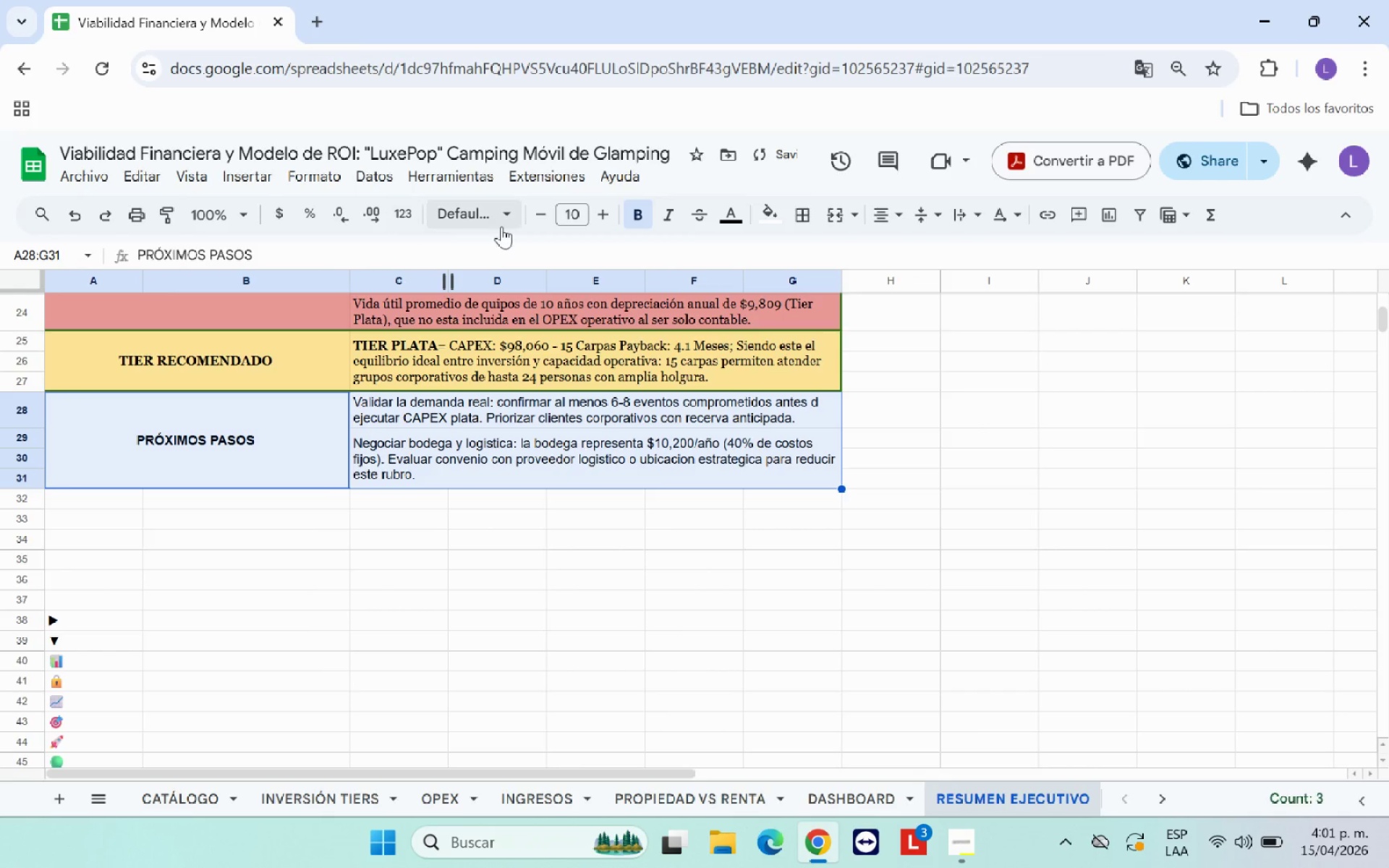 
left_click([501, 219])
 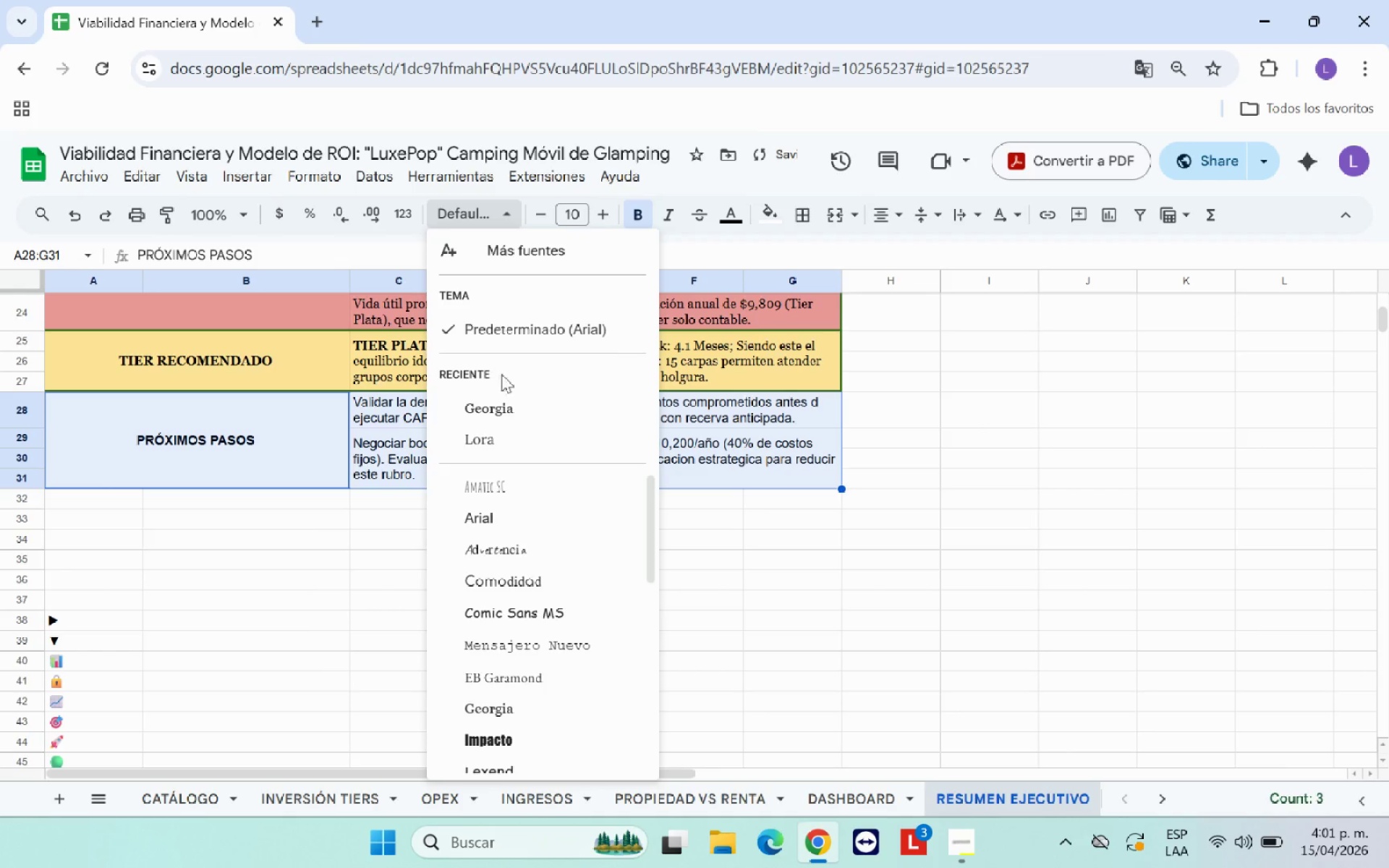 
left_click([511, 401])
 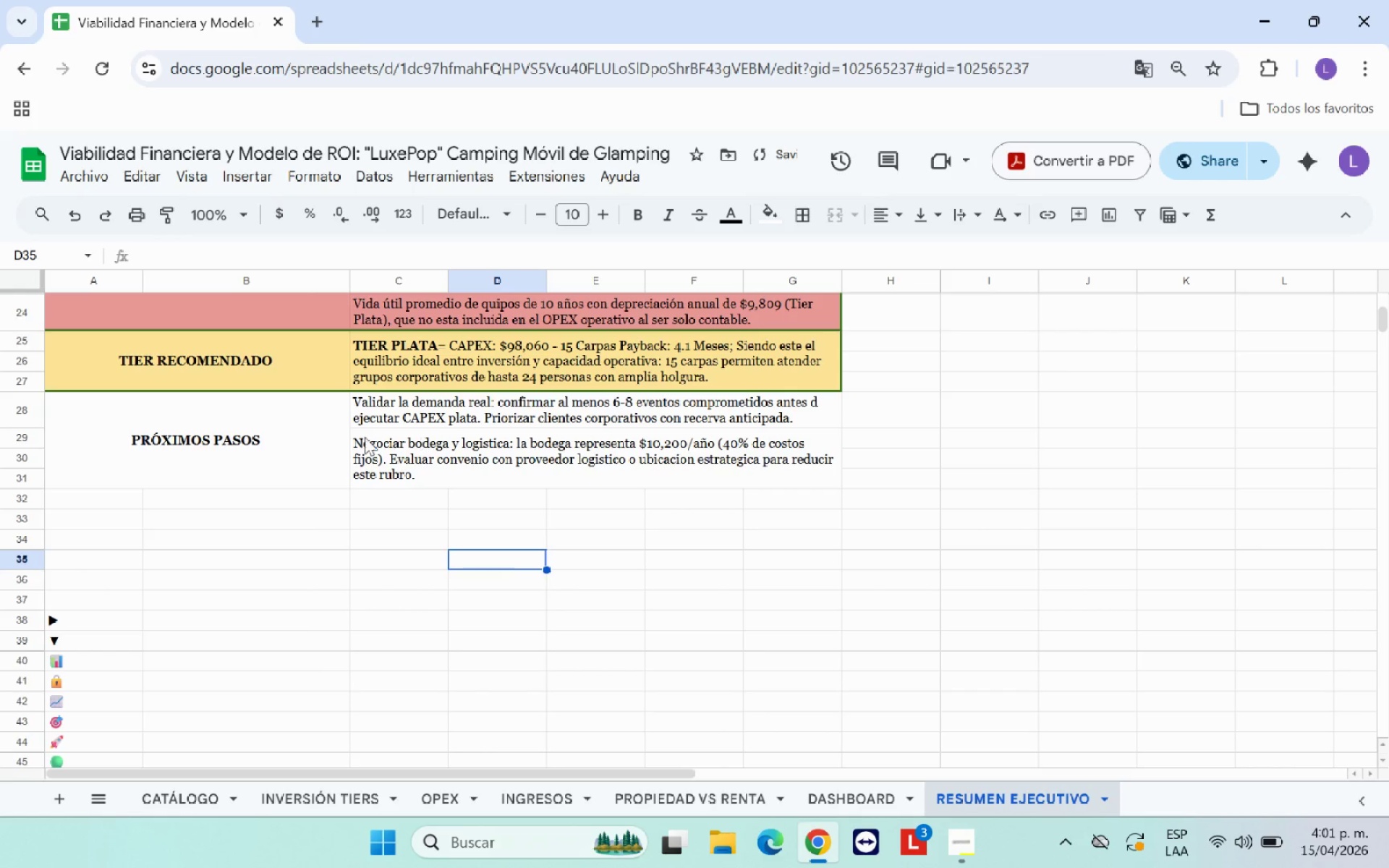 
left_click_drag(start_coordinate=[318, 438], to_coordinate=[485, 453])
 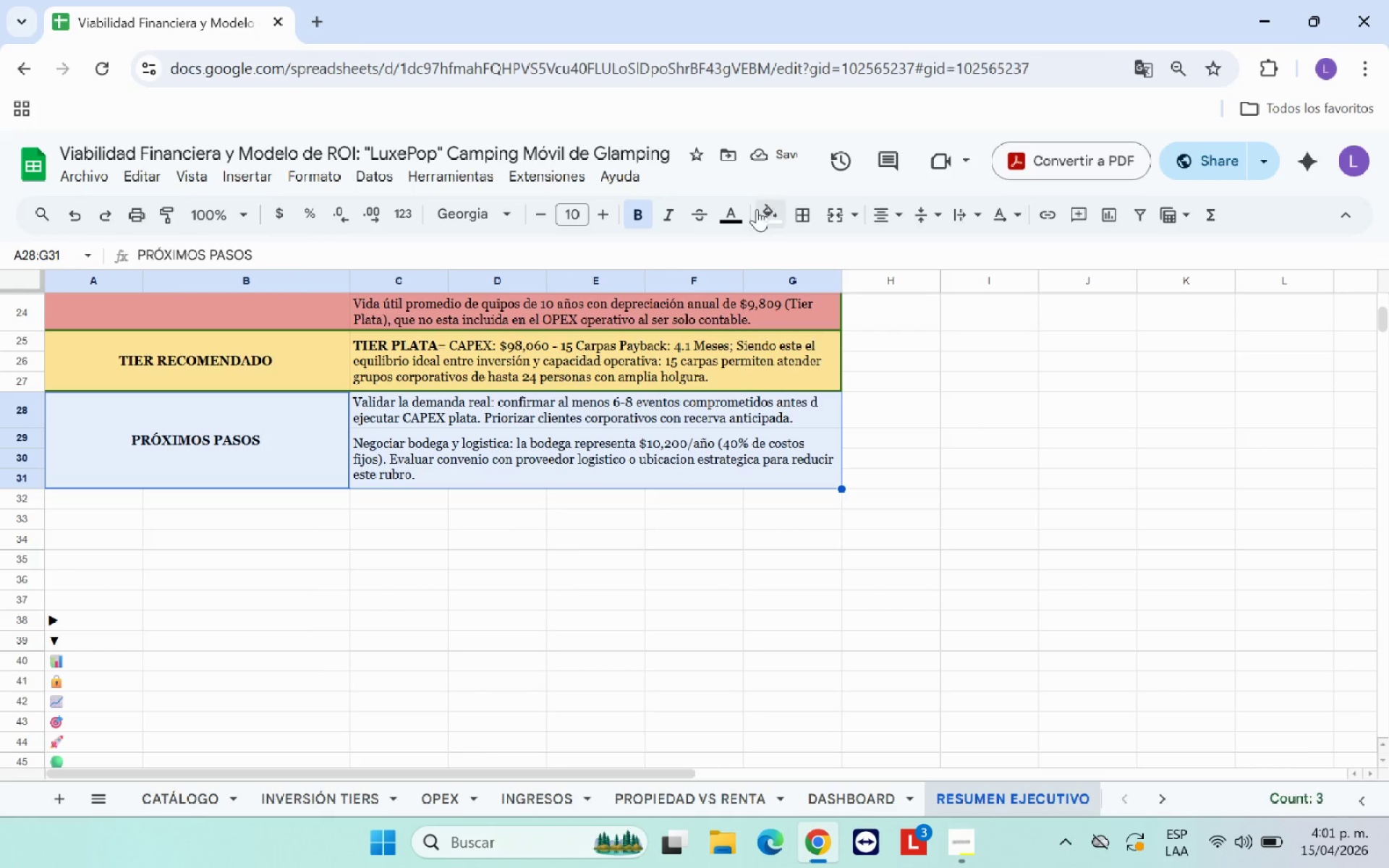 
left_click([771, 215])
 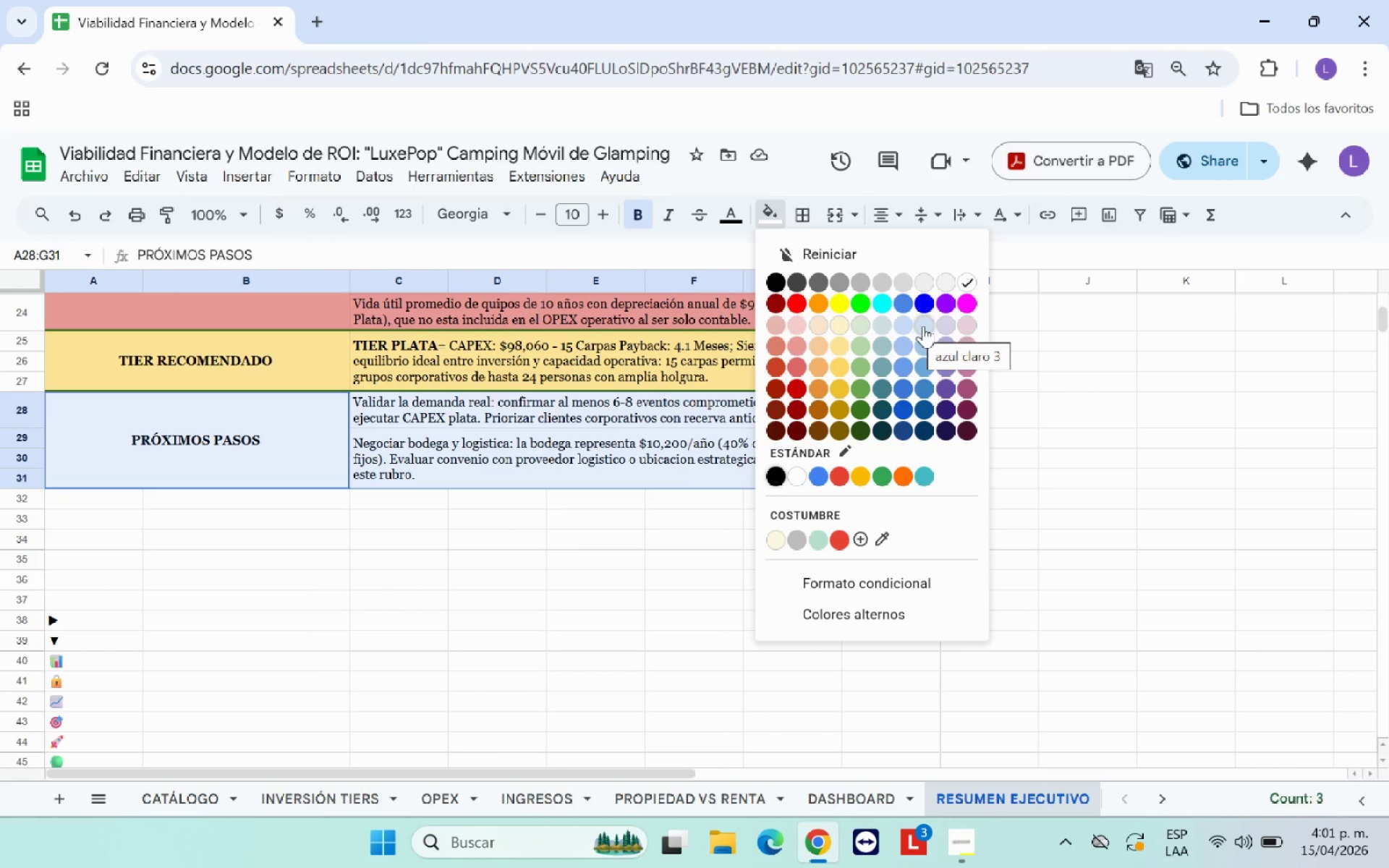 
wait(7.42)
 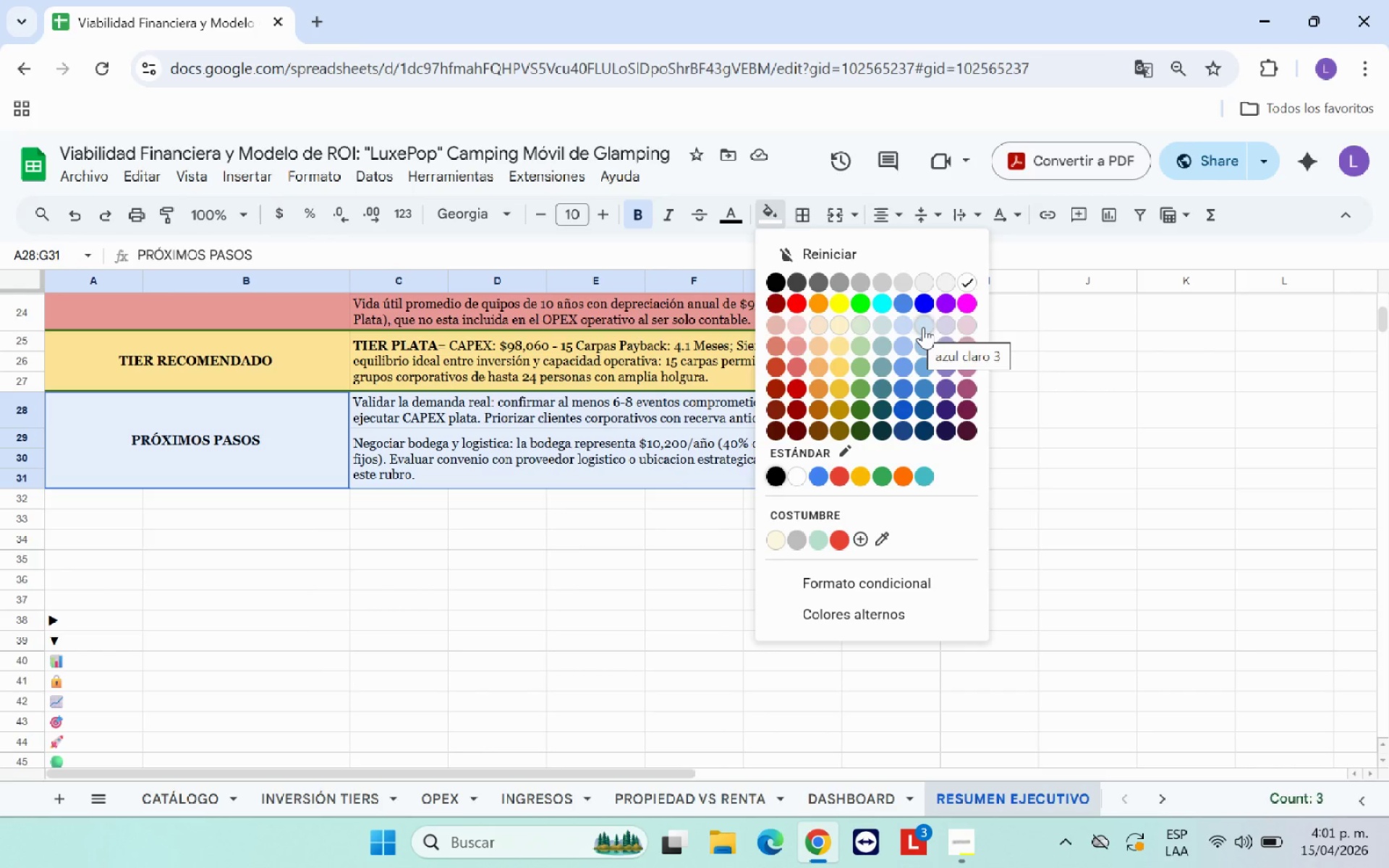 
left_click([865, 346])
 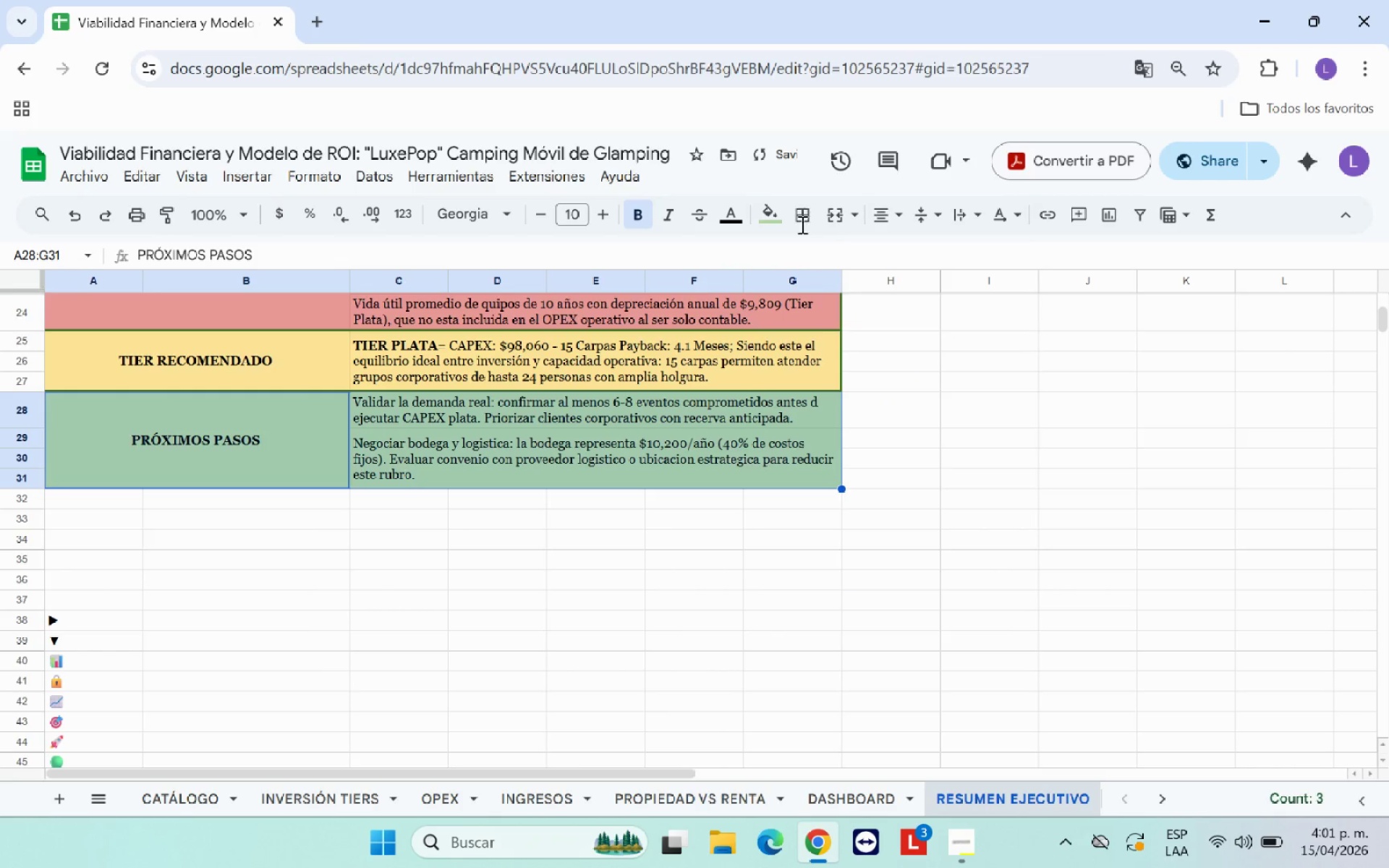 
left_click([777, 208])
 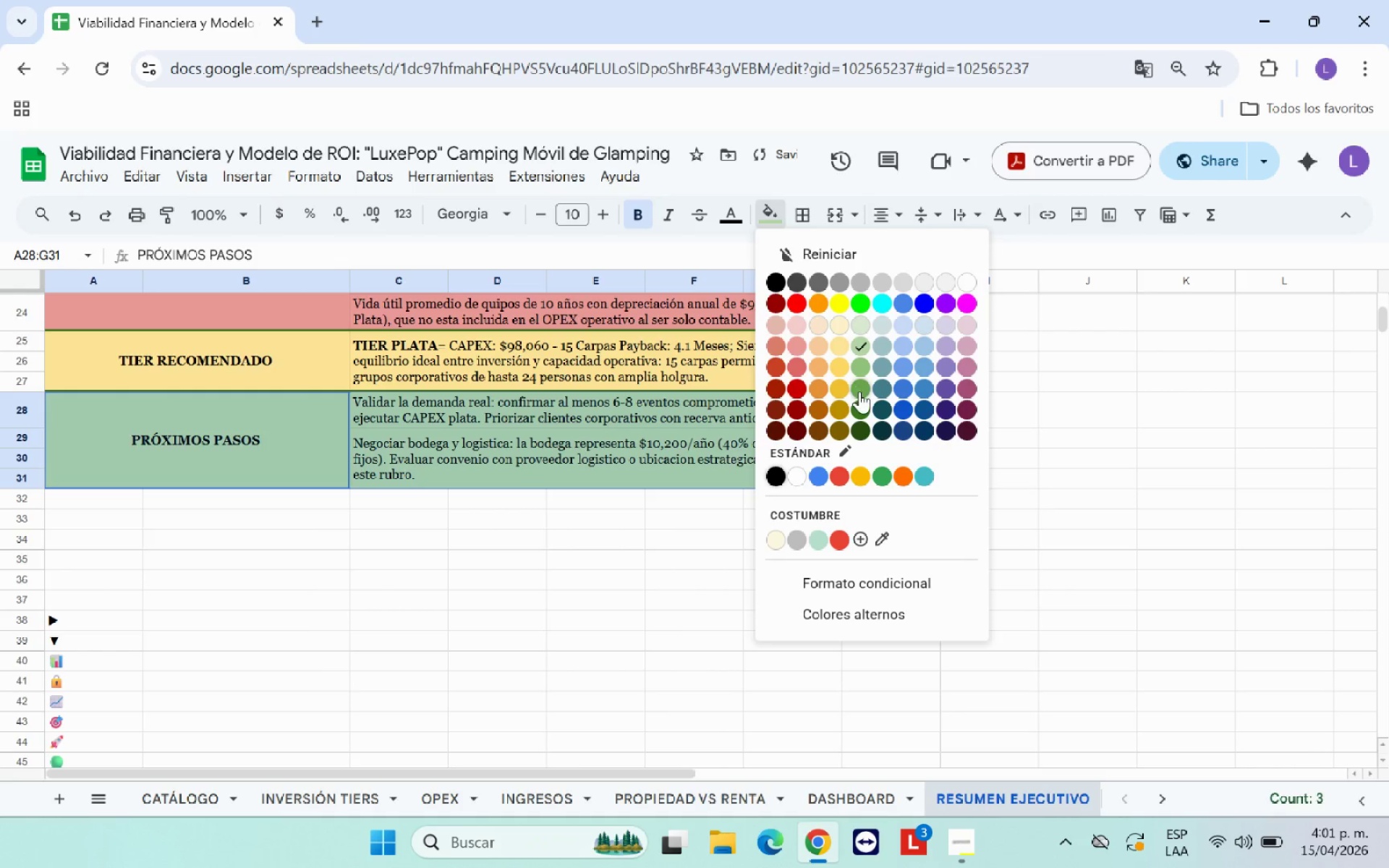 
left_click([859, 391])
 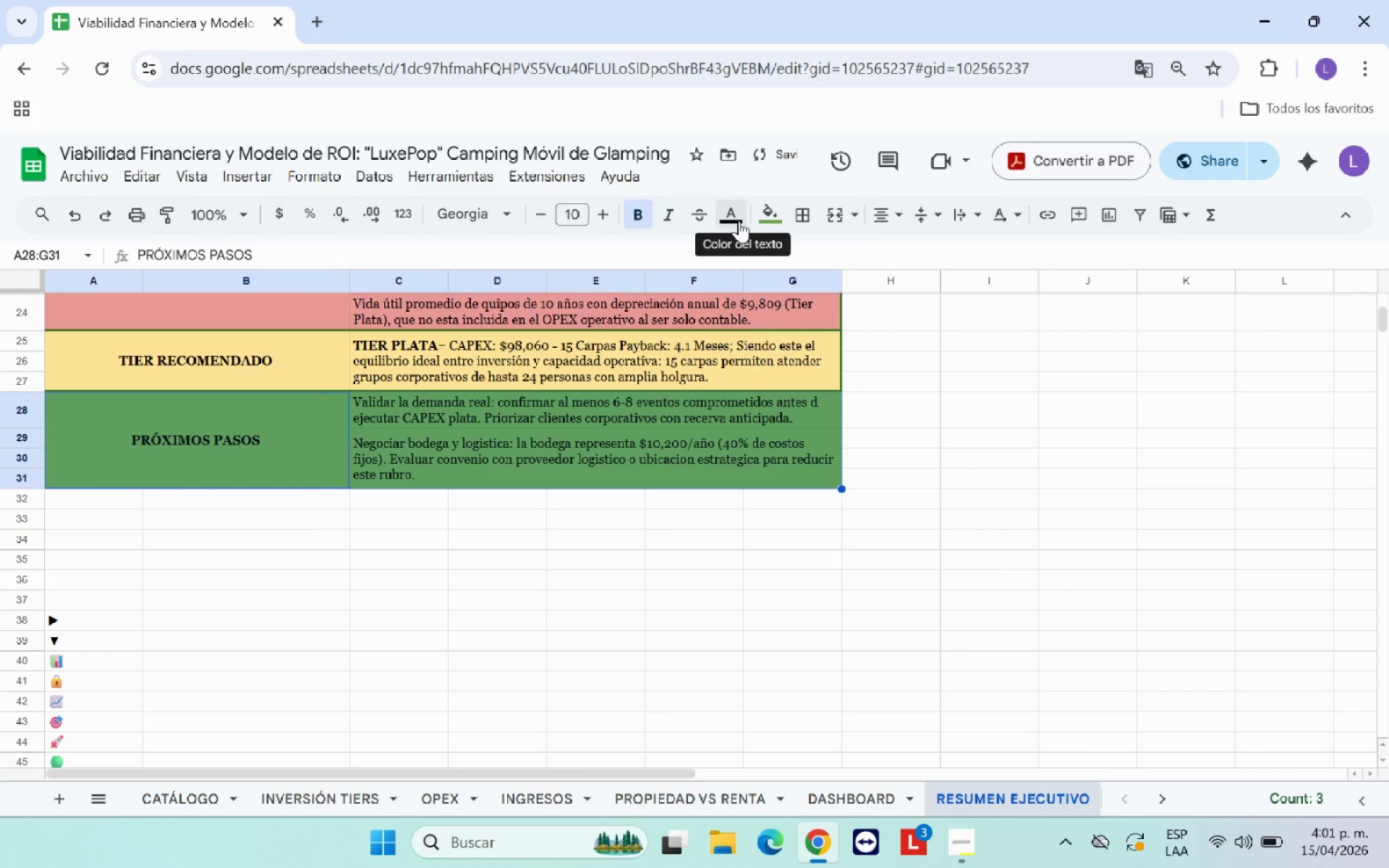 
left_click([420, 602])
 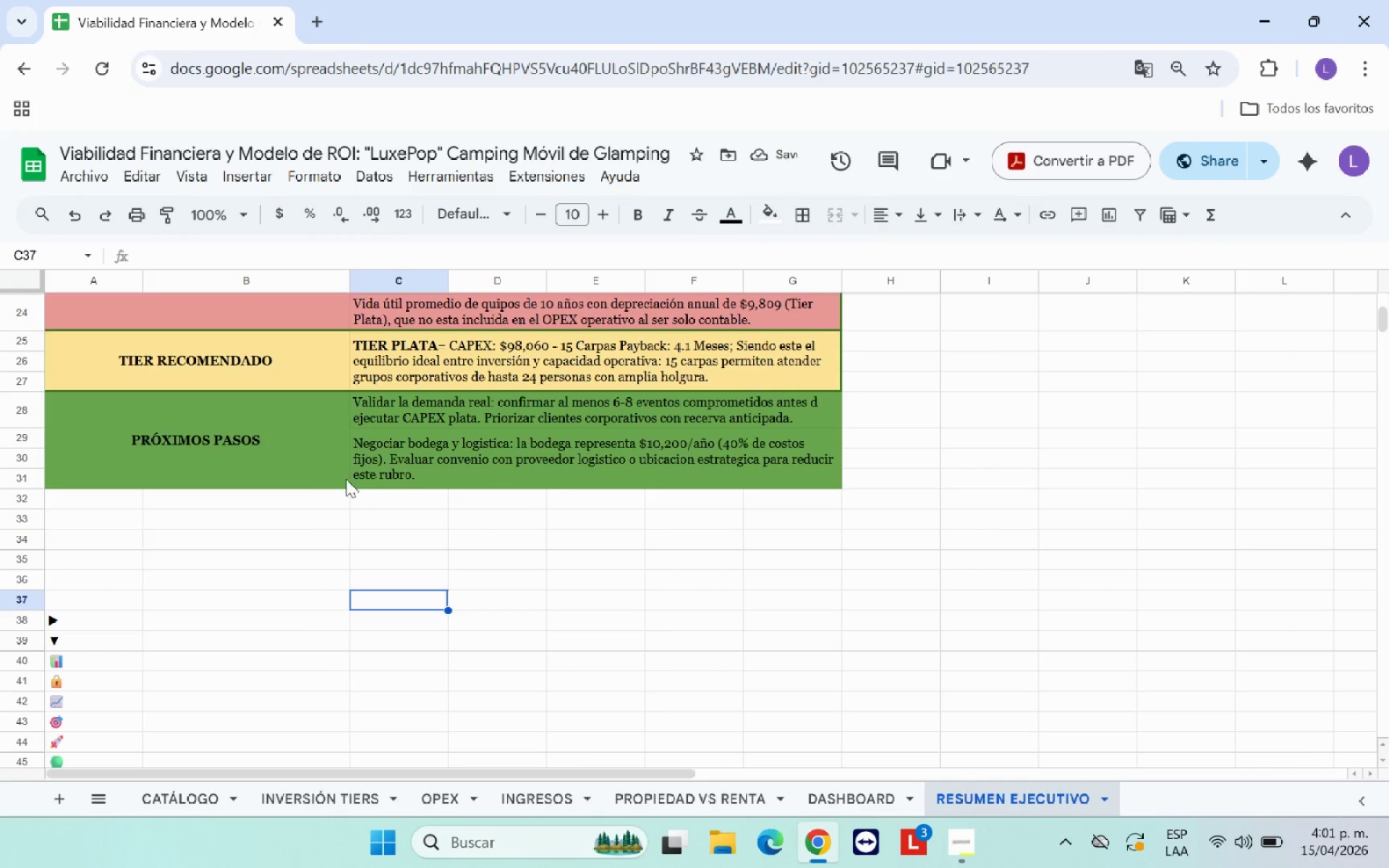 
left_click_drag(start_coordinate=[328, 458], to_coordinate=[493, 466])
 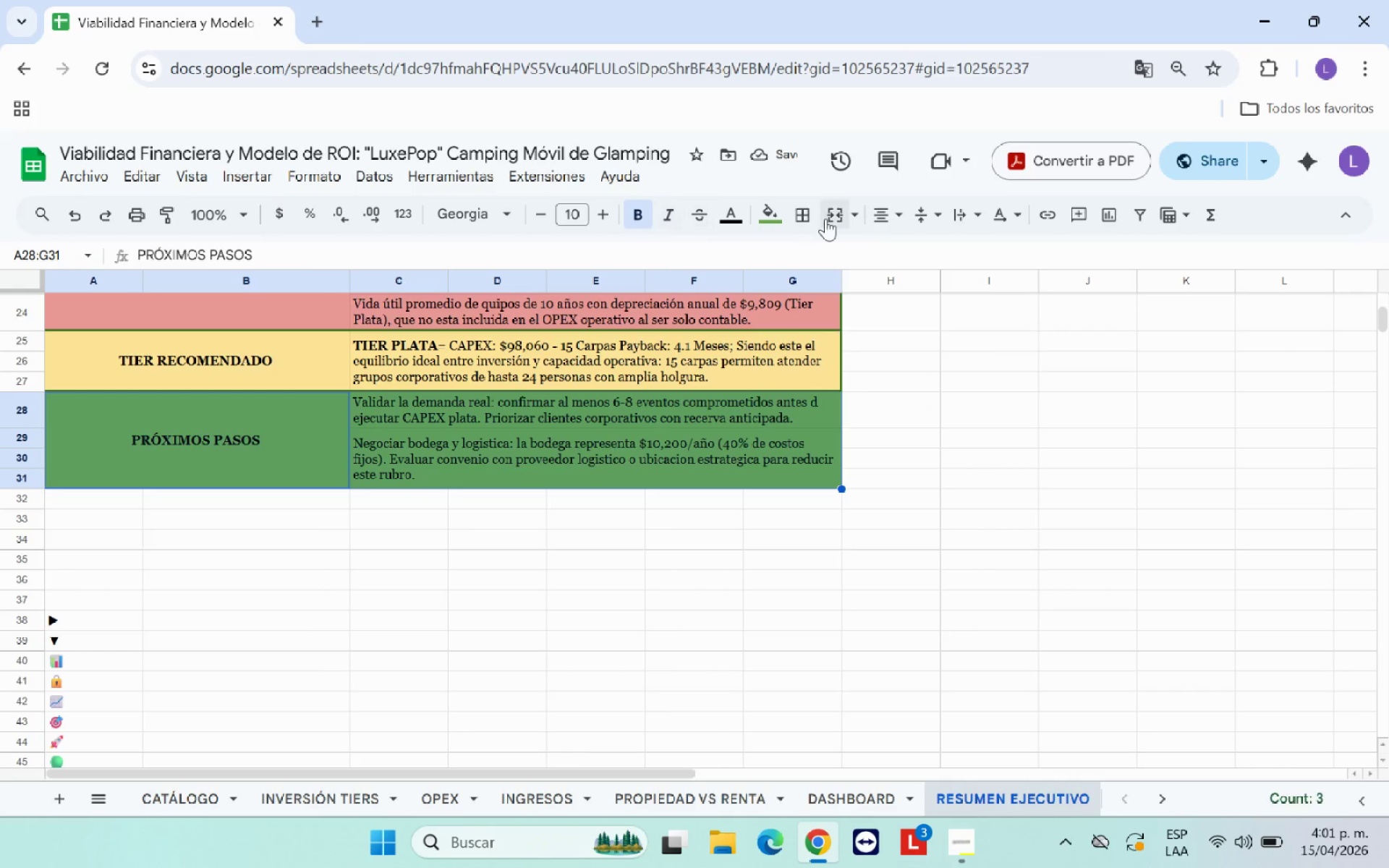 
left_click([795, 216])
 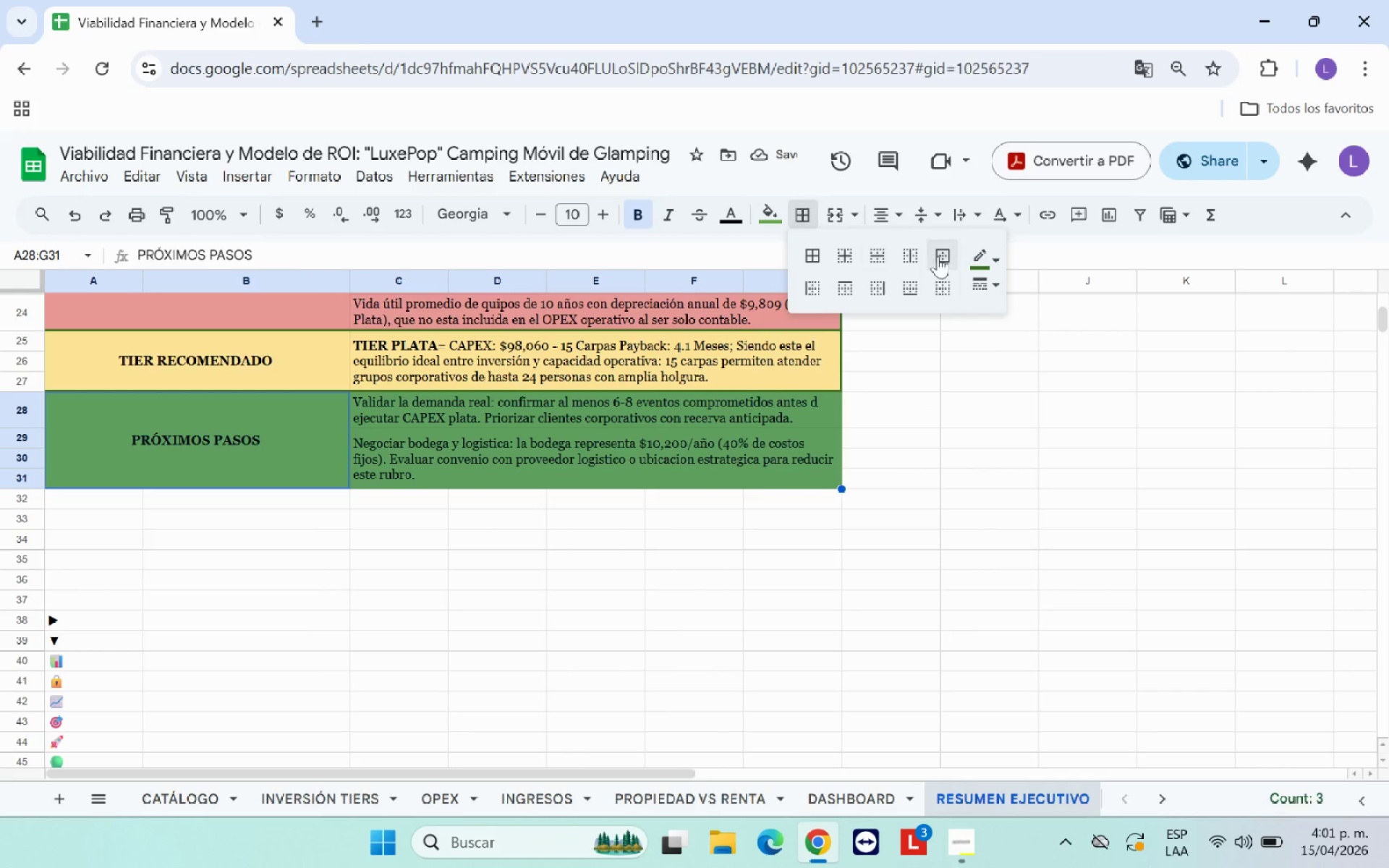 
left_click([938, 256])
 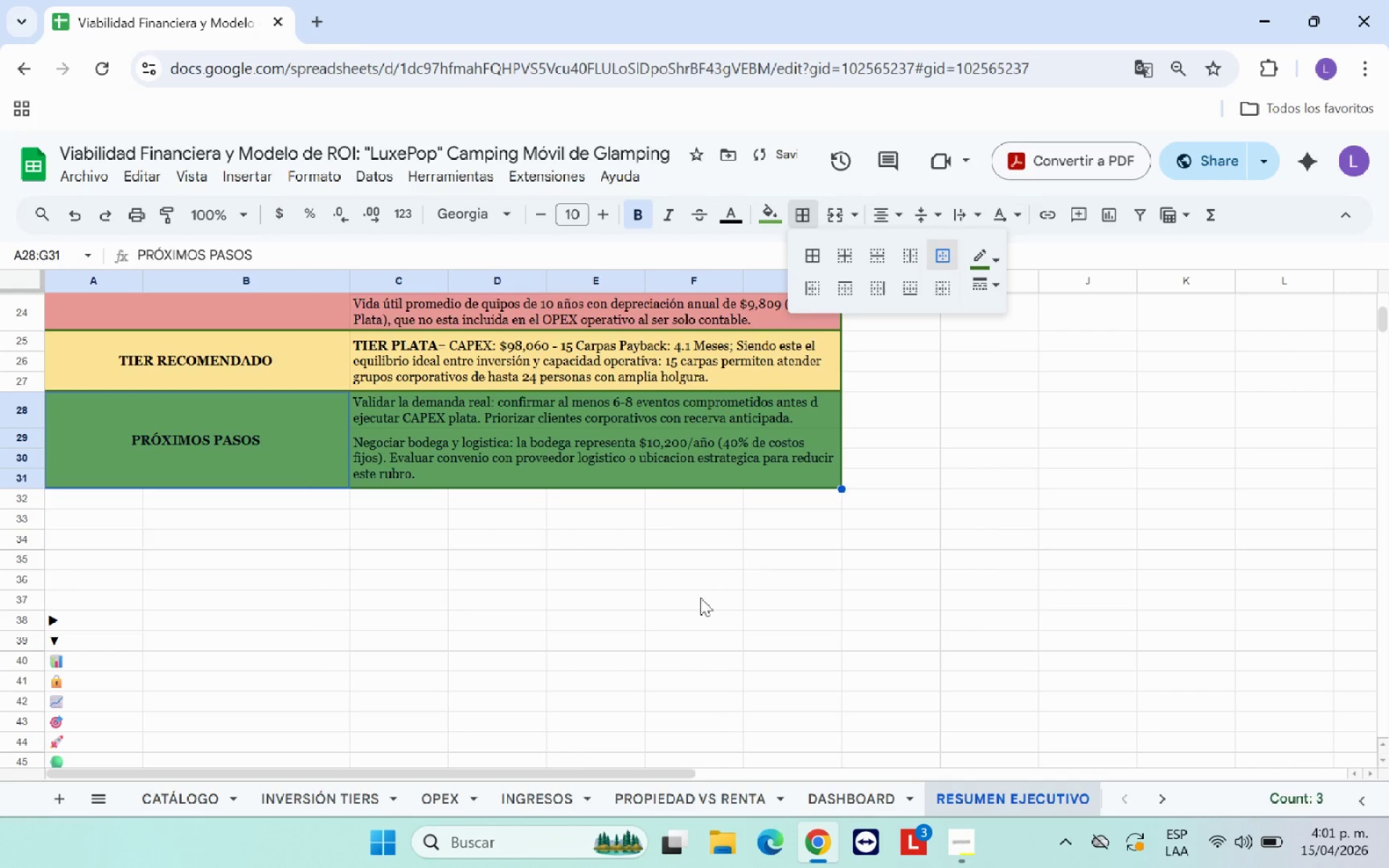 
left_click([649, 597])
 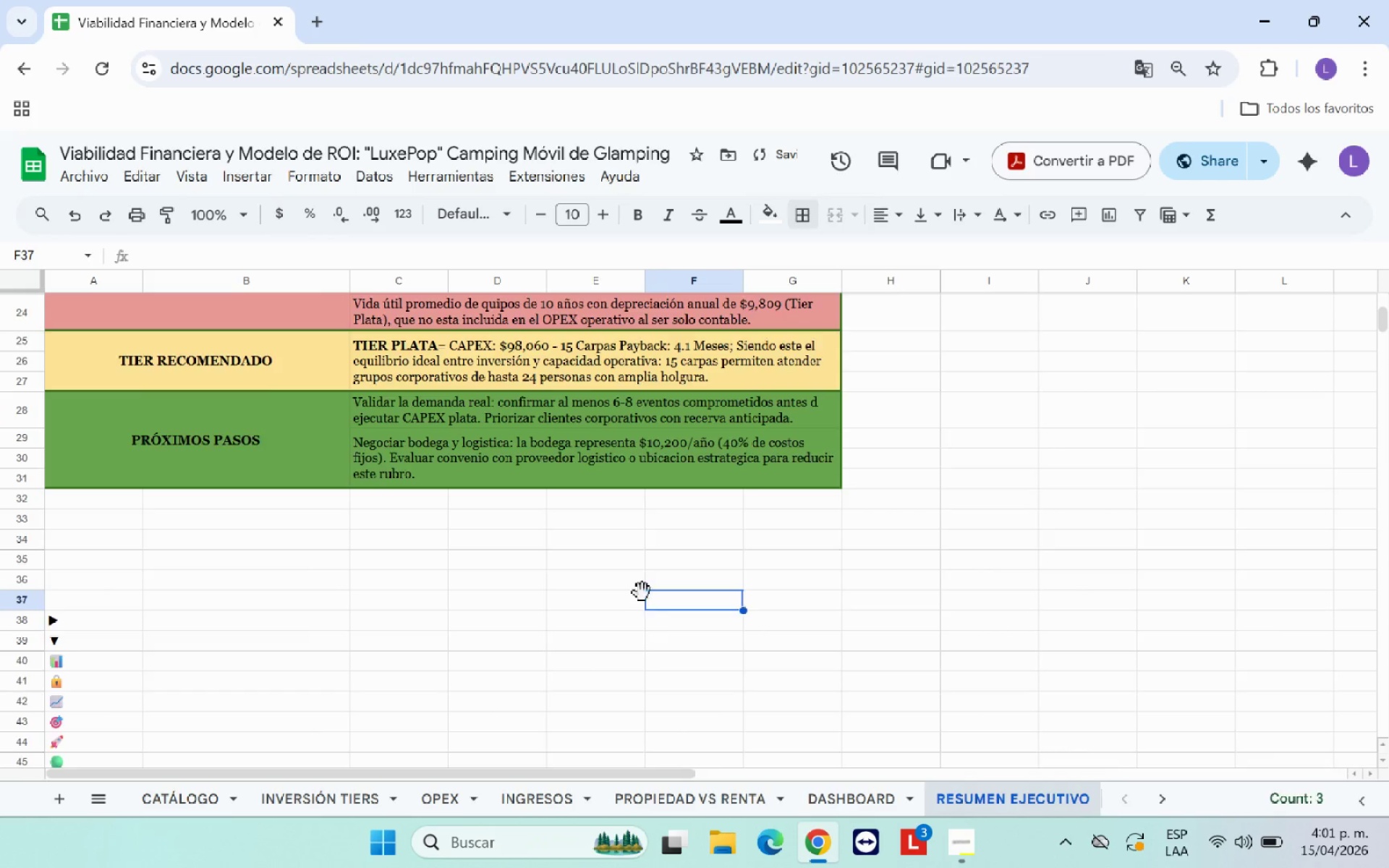 
scroll: coordinate [642, 592], scroll_direction: up, amount: 1.0
 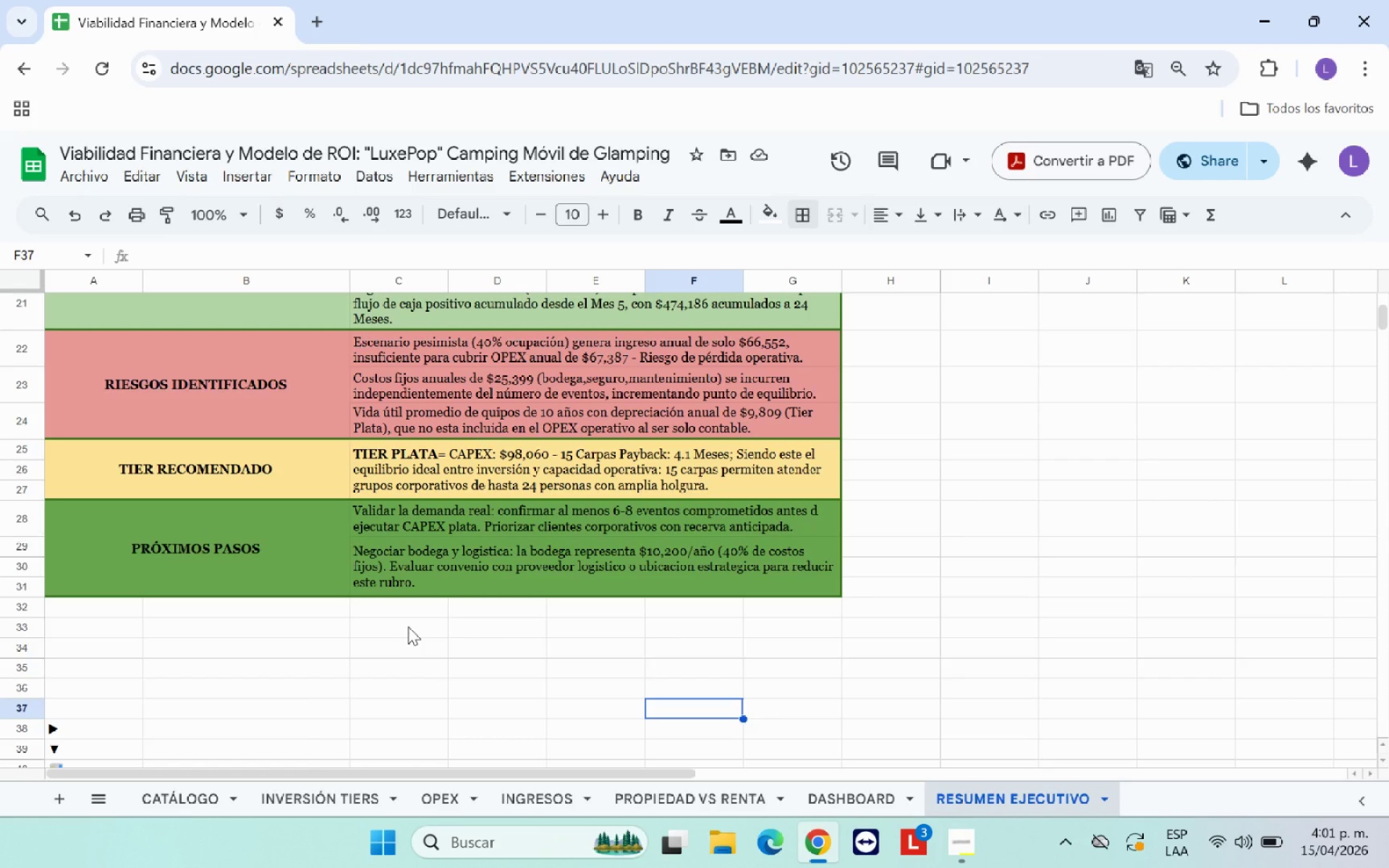 
wait(18.64)
 